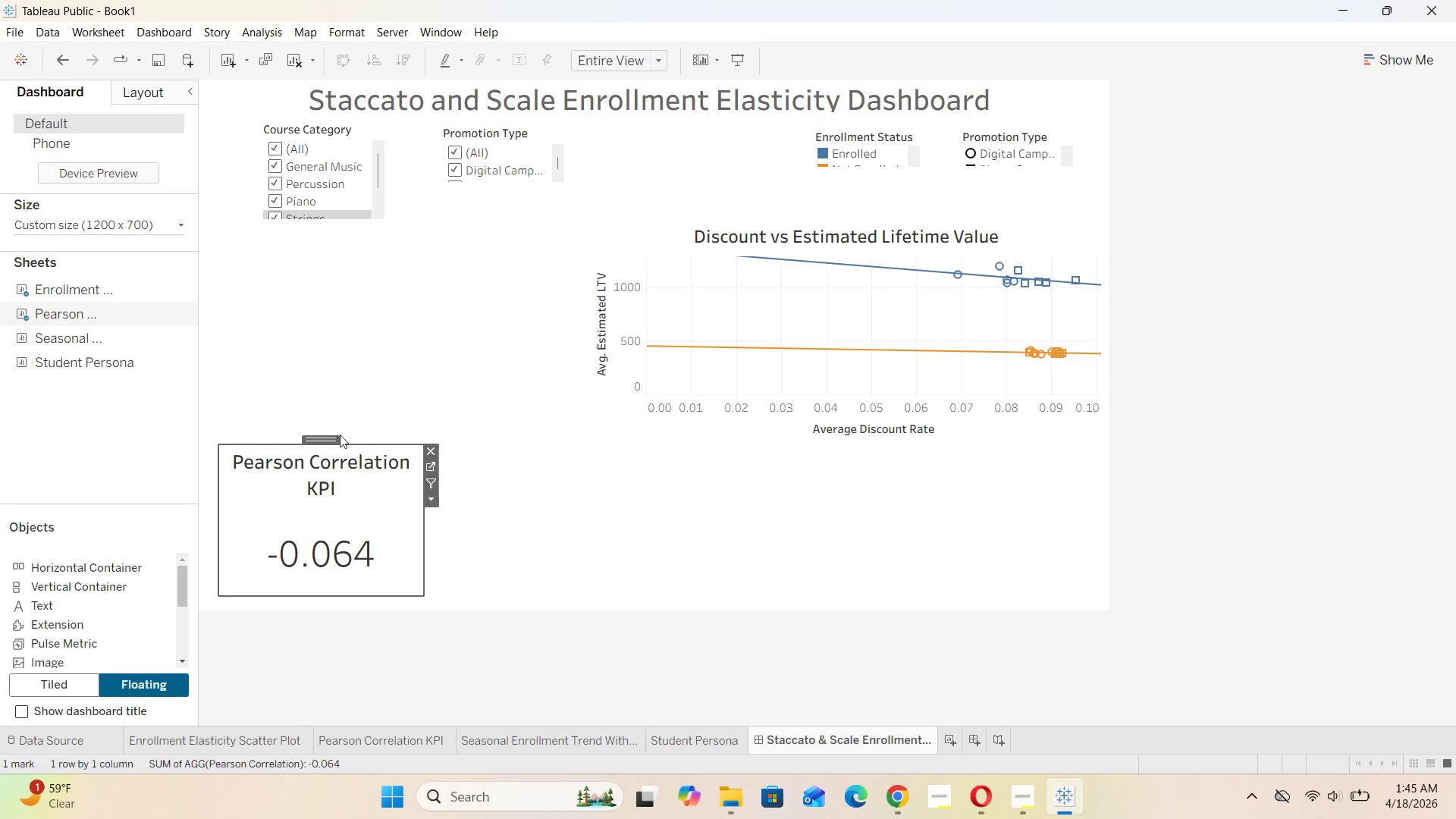 
left_click_drag(start_coordinate=[323, 438], to_coordinate=[357, 246])
 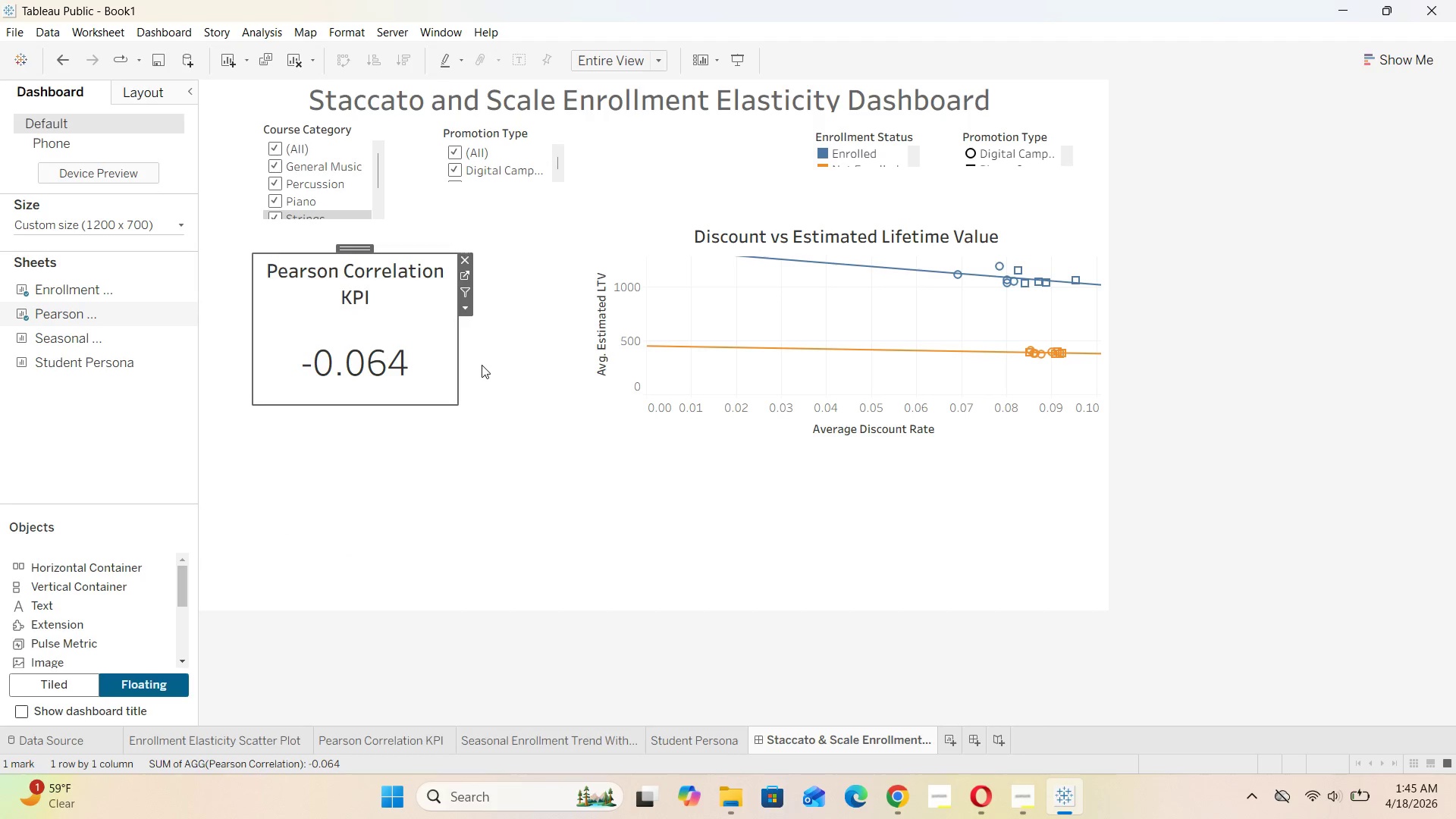 
left_click([483, 365])
 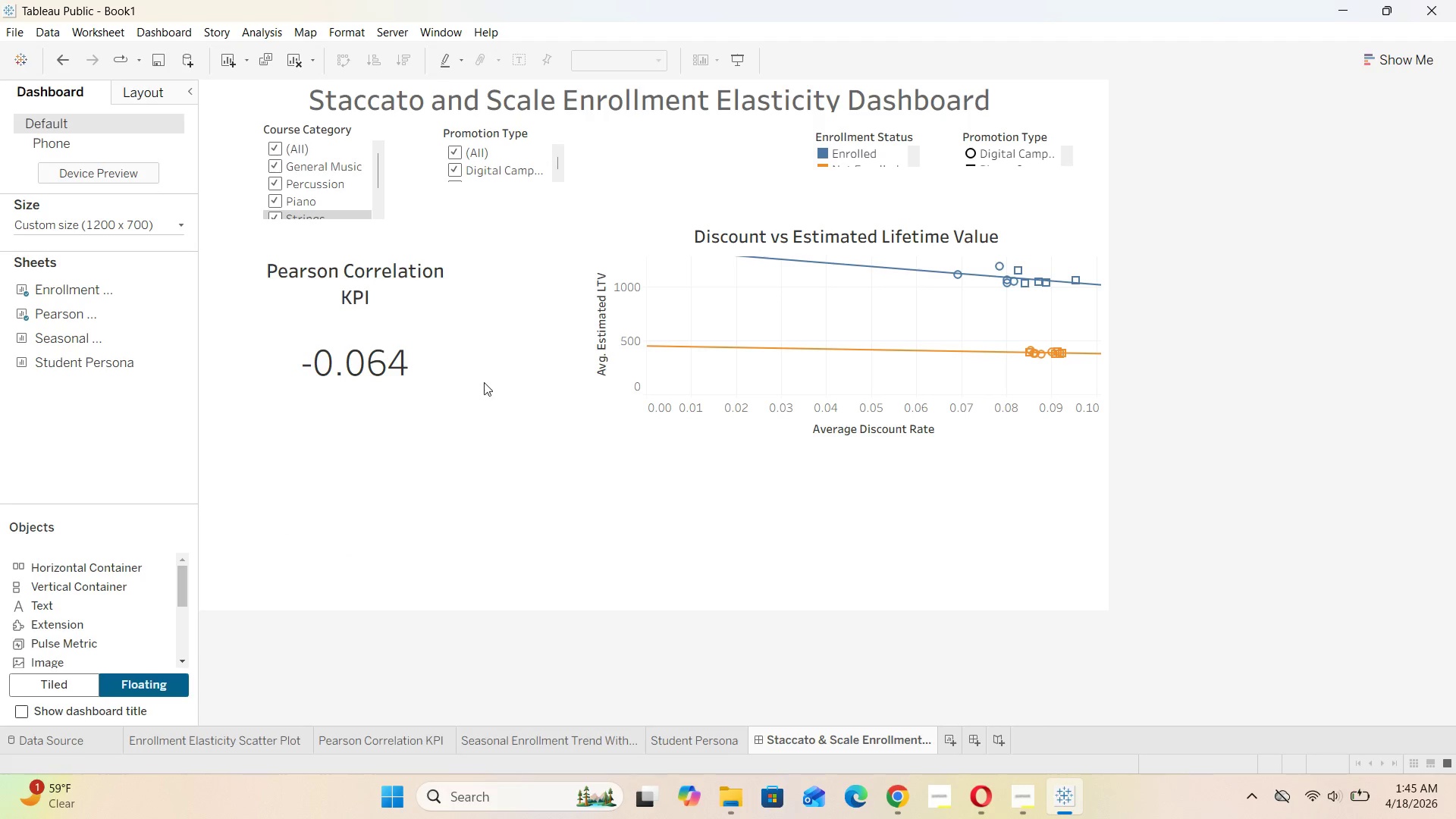 
left_click([495, 390])
 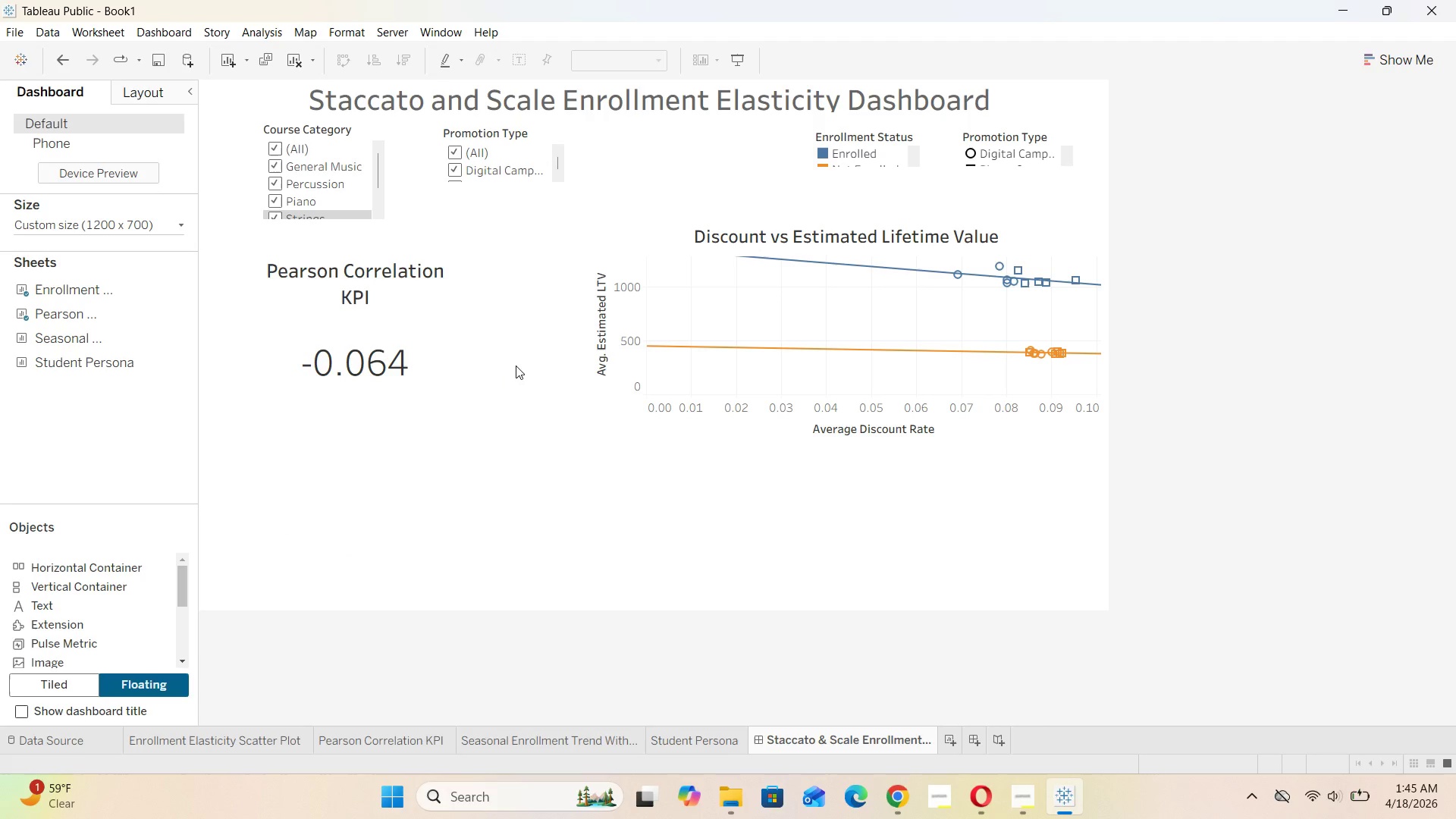 
scroll: coordinate [516, 366], scroll_direction: up, amount: 1.0
 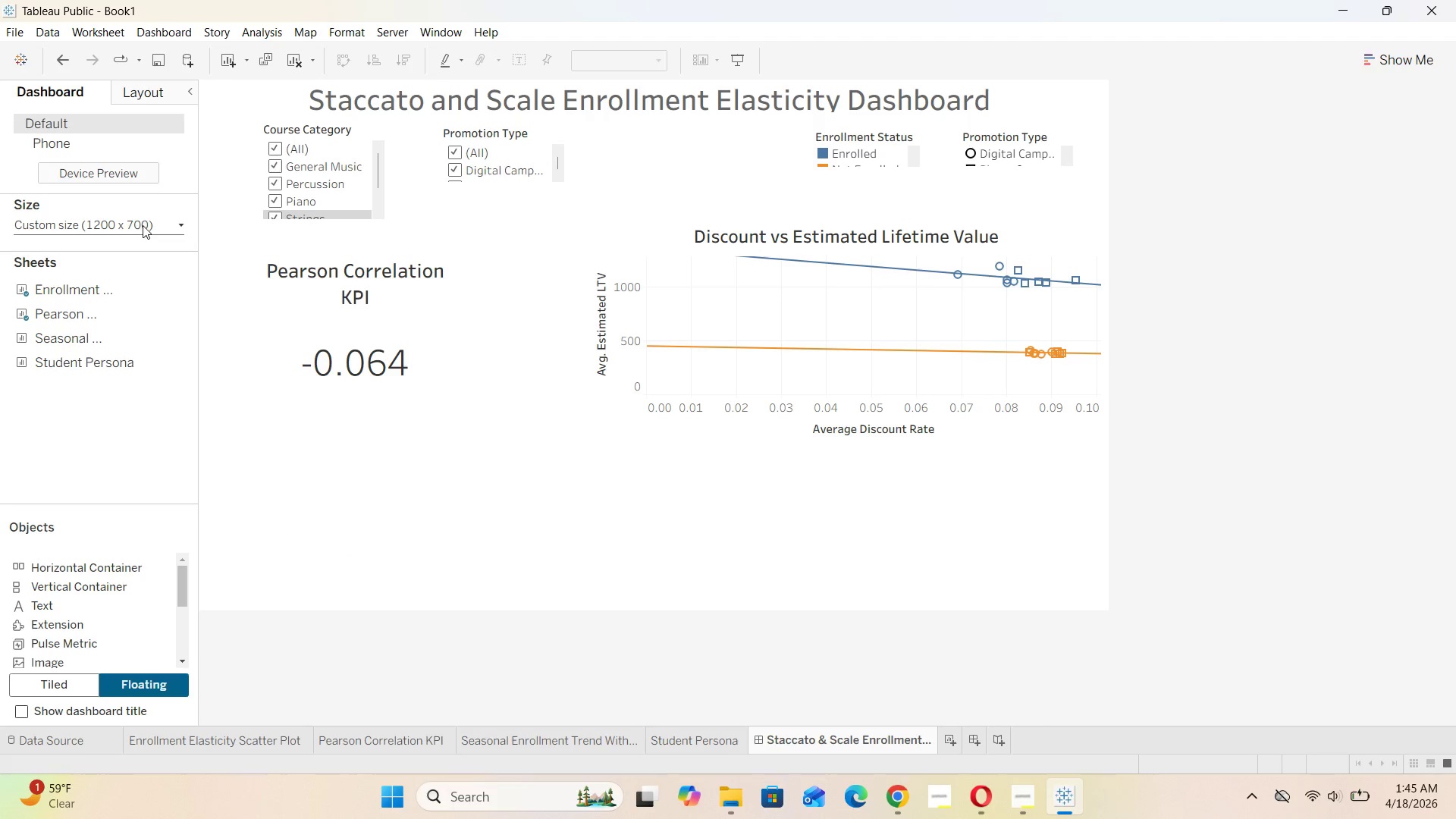 
left_click([671, 311])
 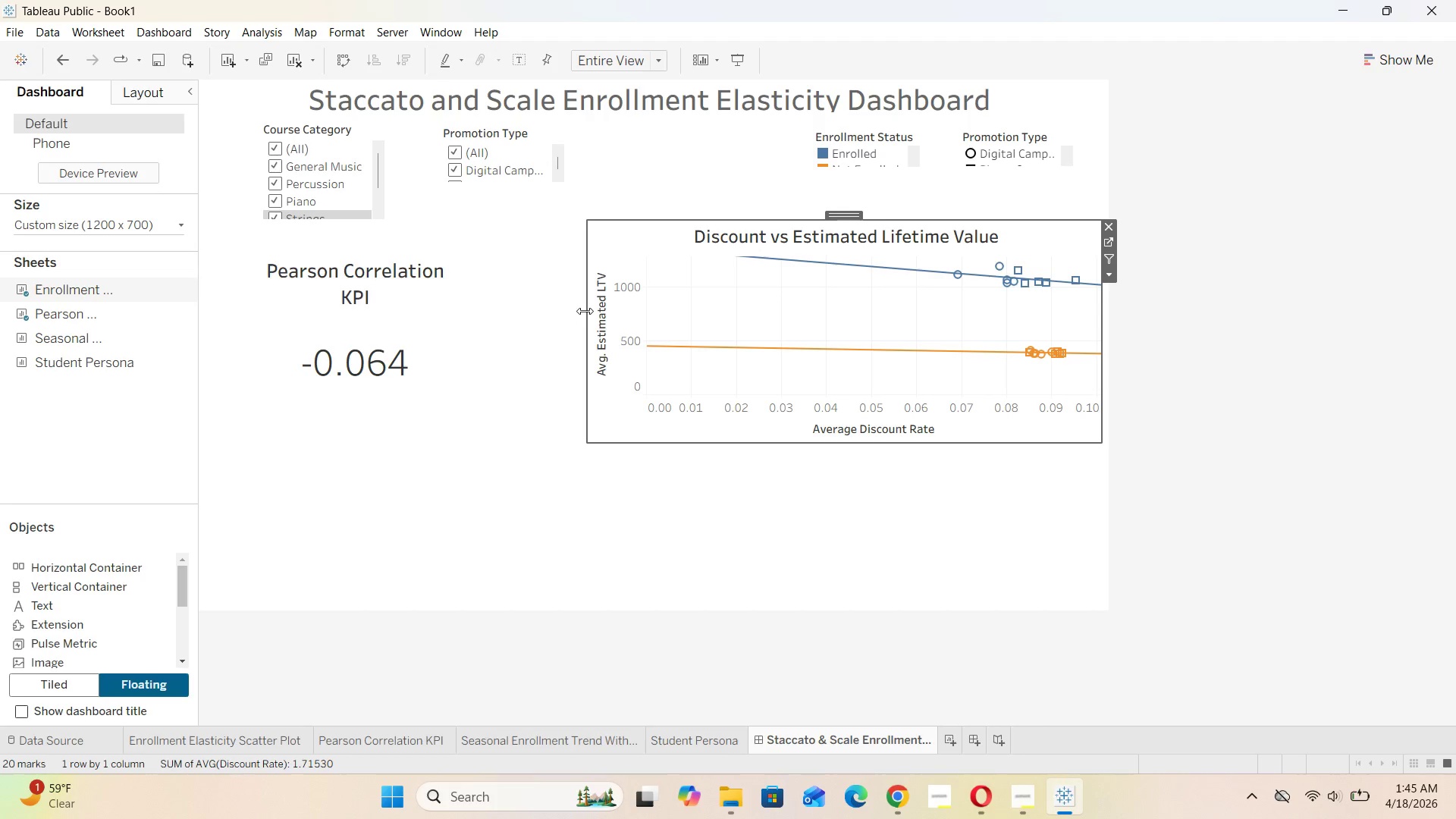 
left_click_drag(start_coordinate=[585, 310], to_coordinate=[470, 353])
 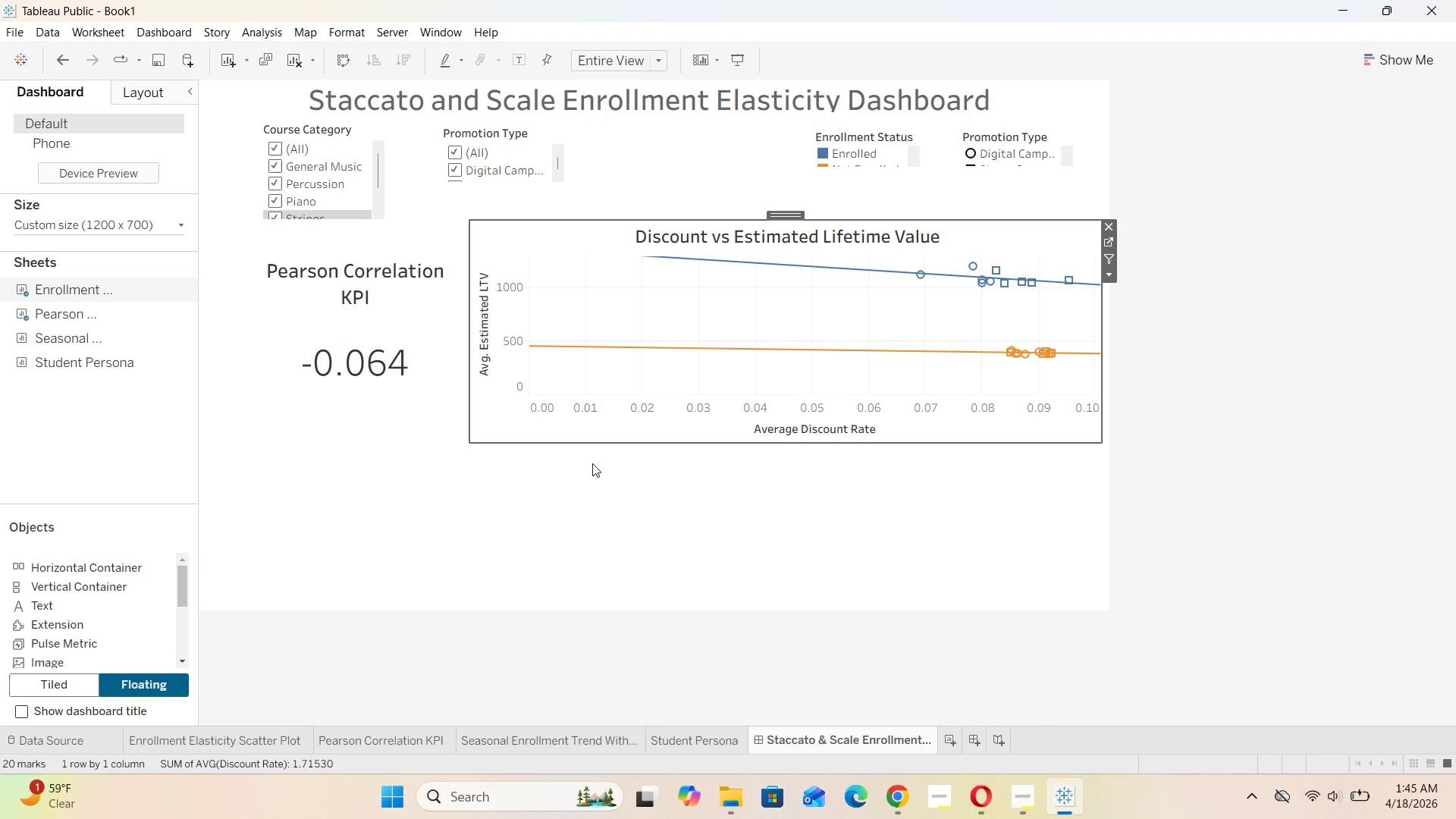 
left_click([593, 472])
 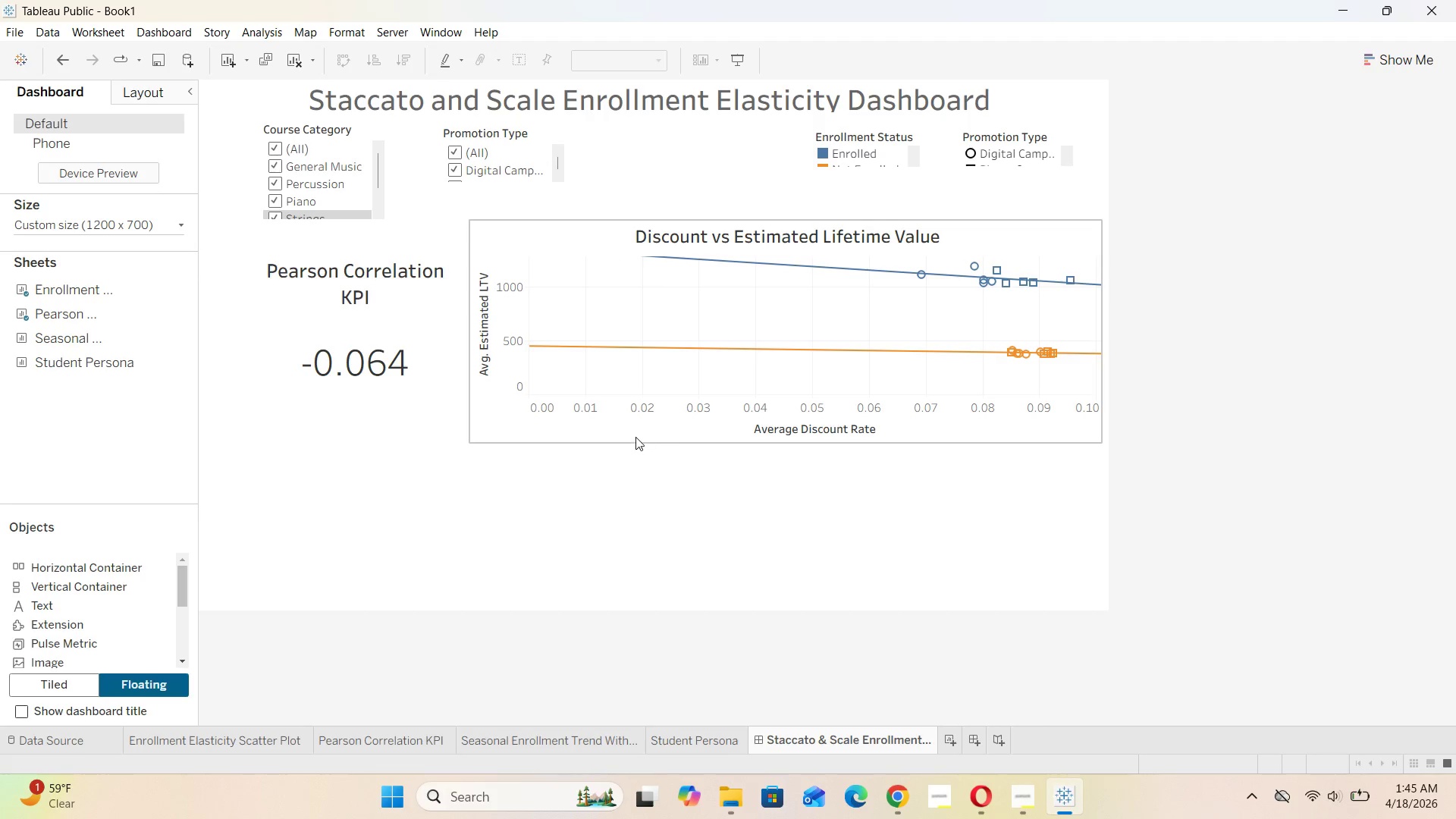 
left_click([635, 436])
 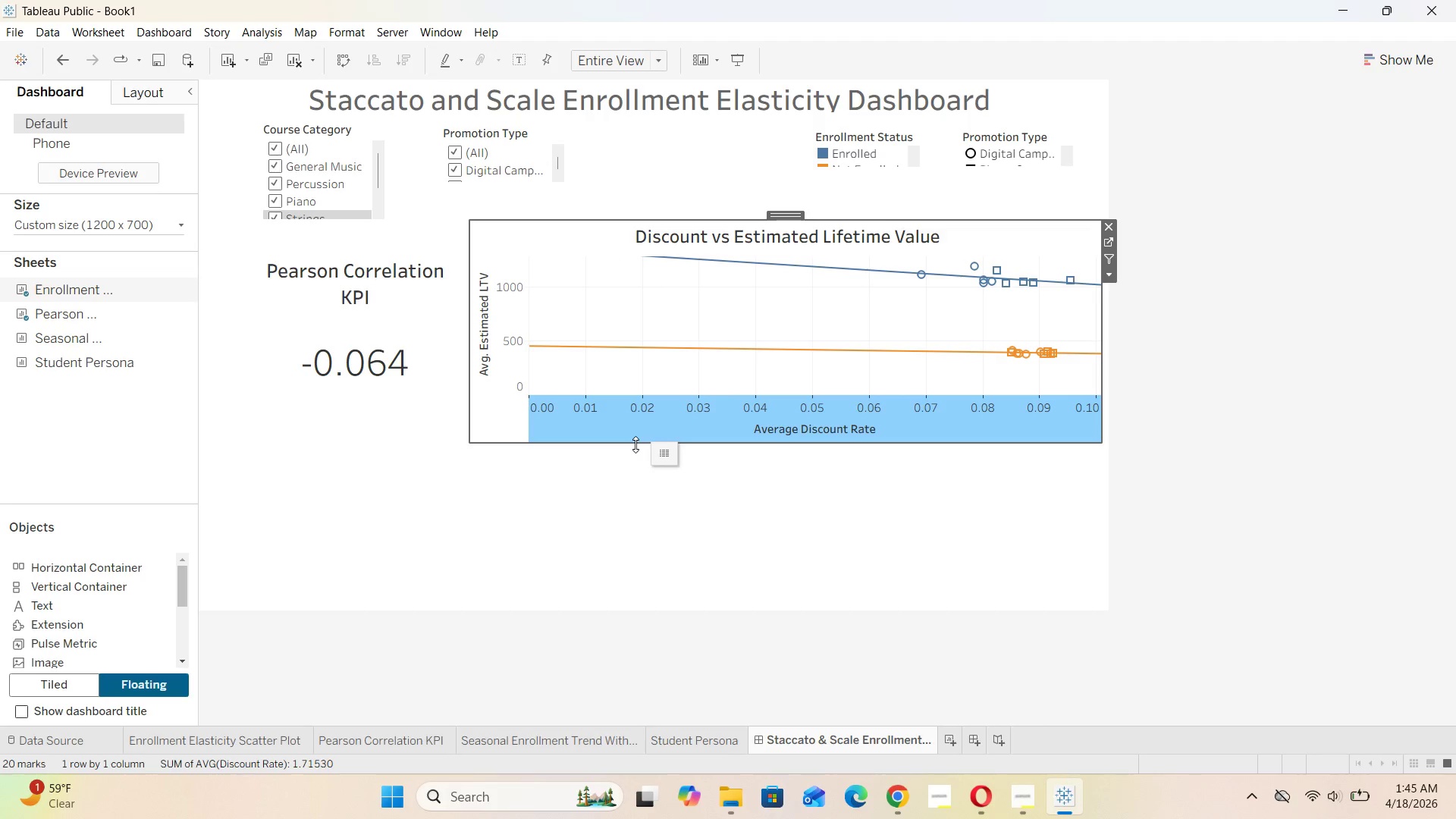 
left_click_drag(start_coordinate=[635, 444], to_coordinate=[635, 424])
 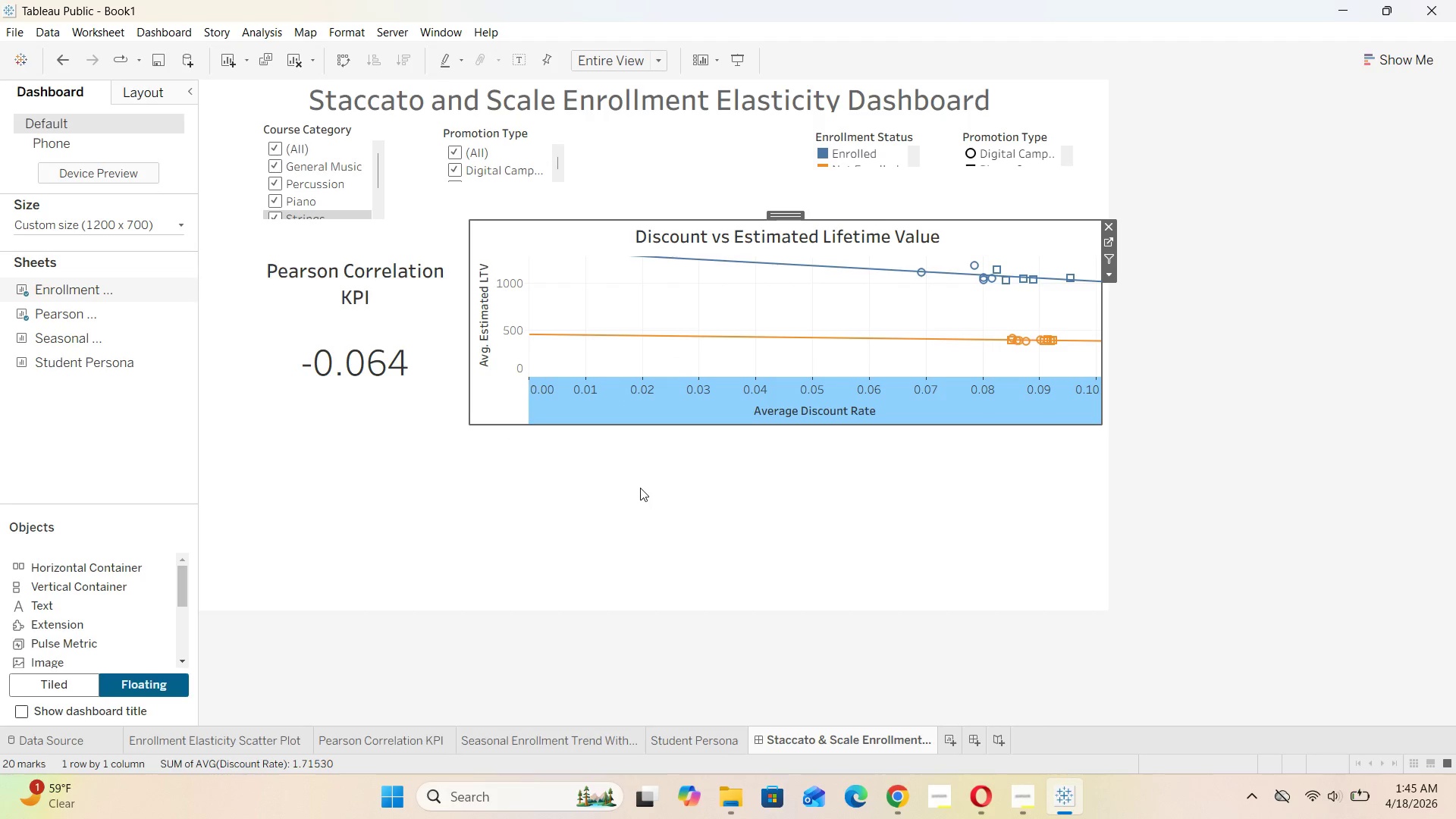 
left_click([640, 489])
 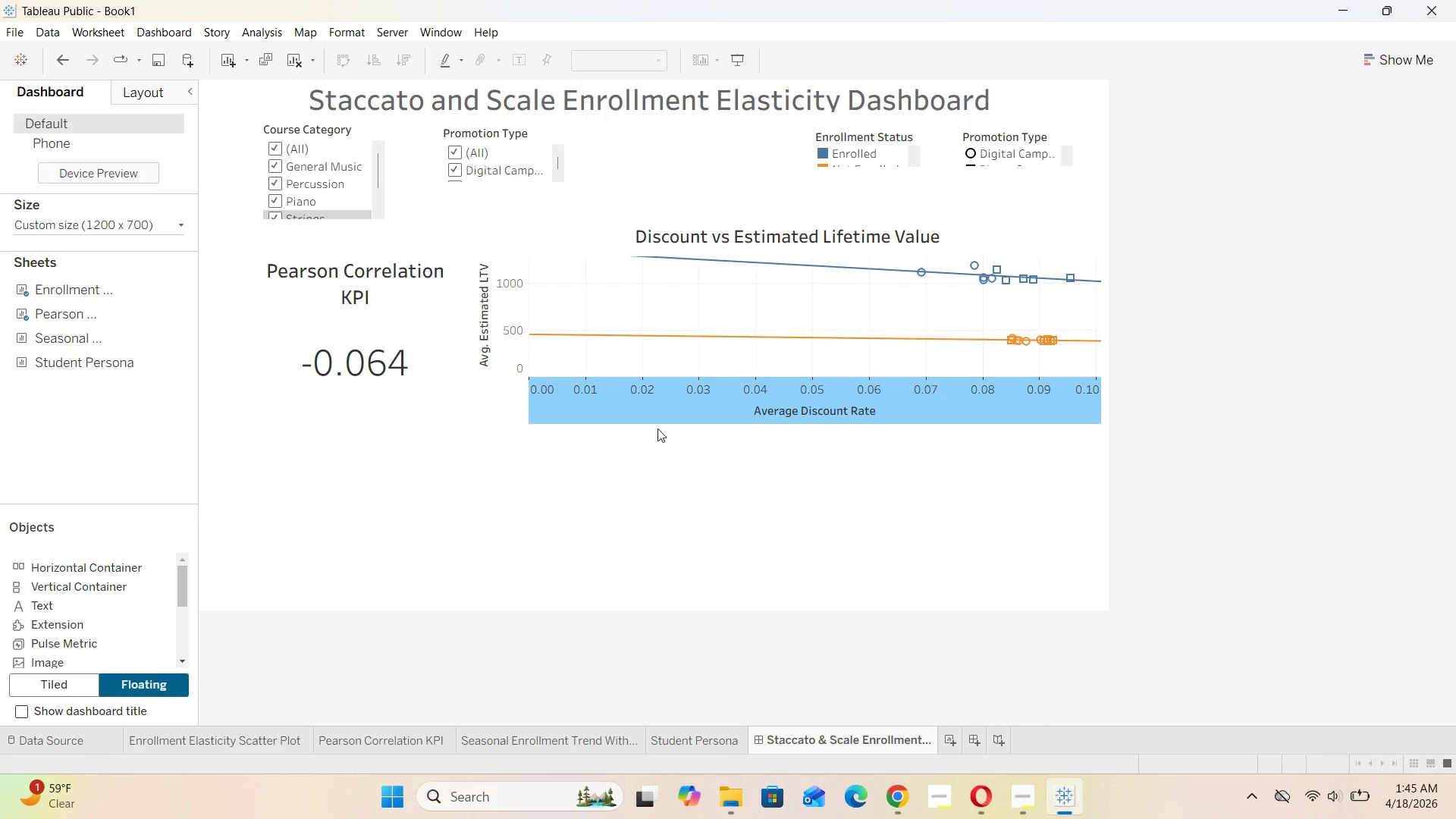 
wait(9.58)
 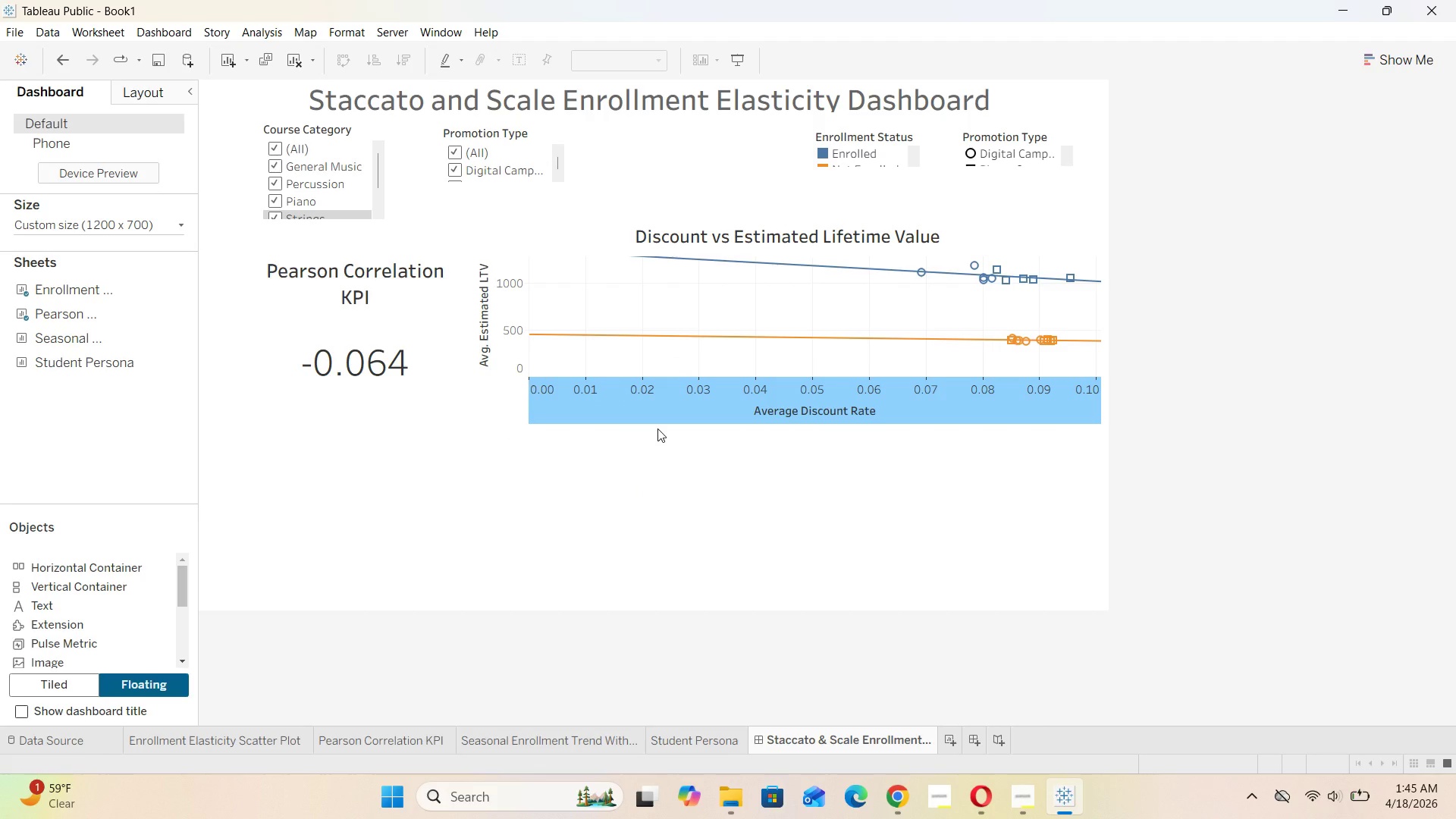 
left_click_drag(start_coordinate=[83, 346], to_coordinate=[222, 428])
 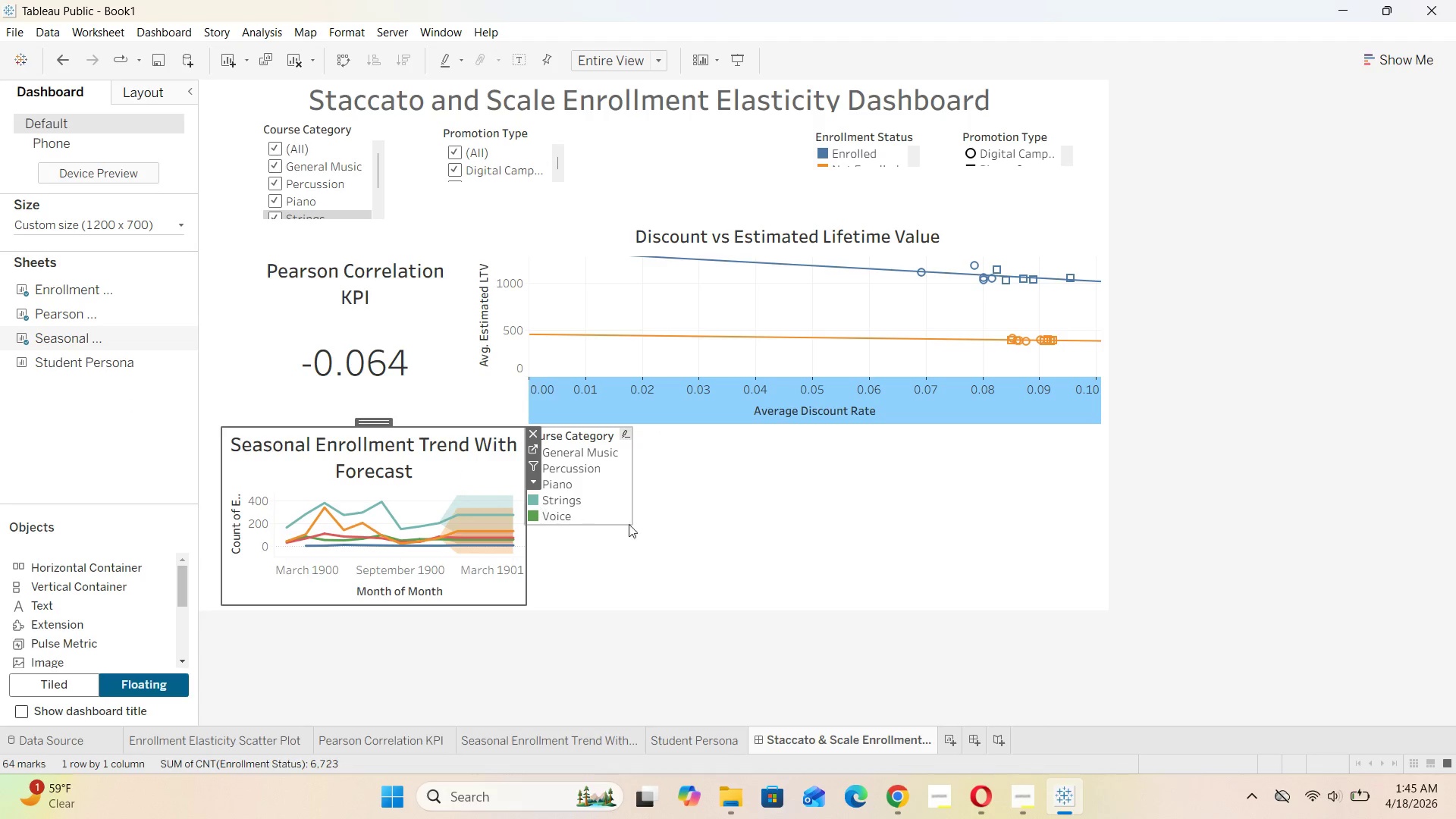 
left_click([670, 532])
 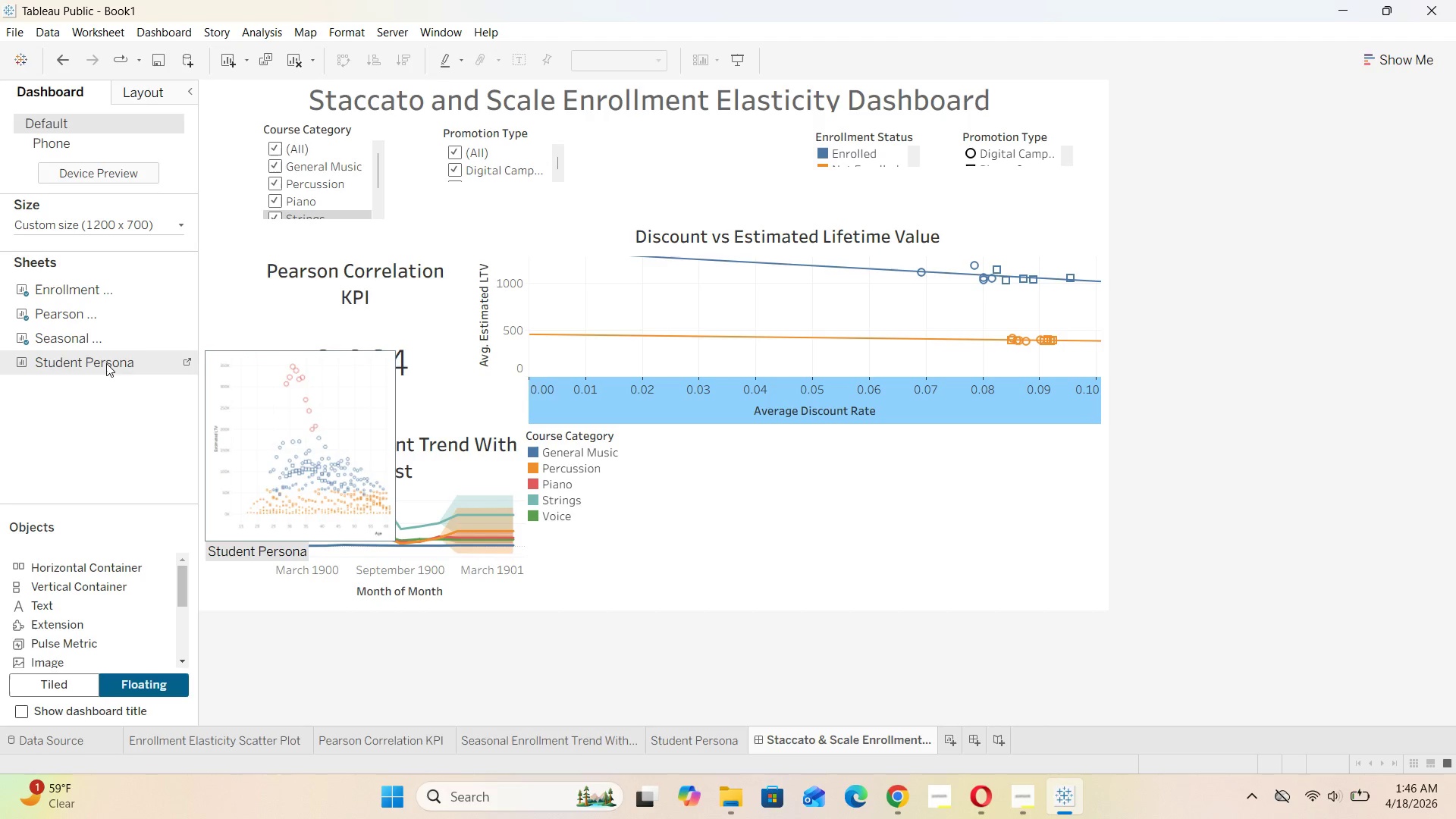 
left_click_drag(start_coordinate=[105, 364], to_coordinate=[689, 438])
 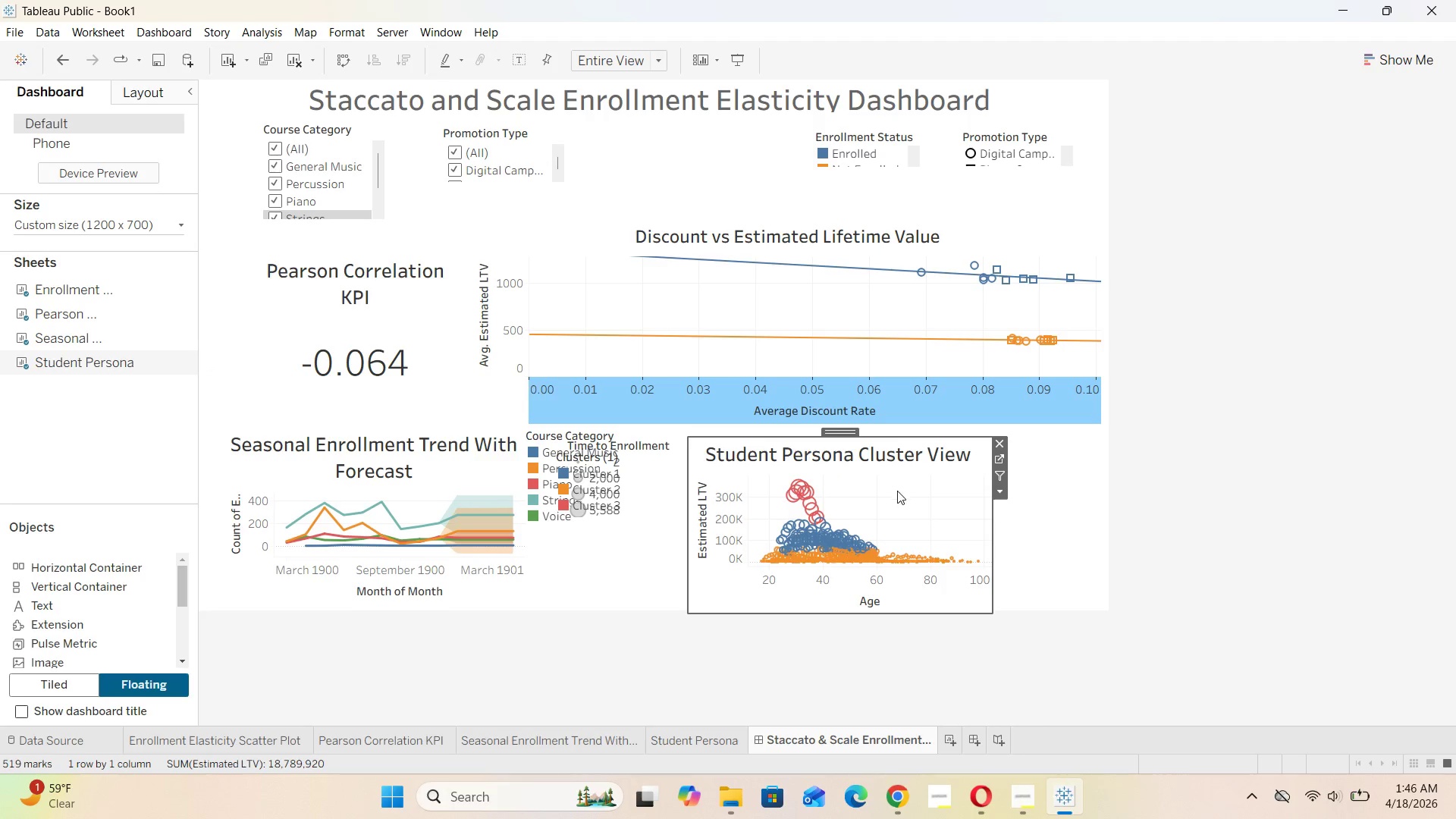 
left_click([898, 491])
 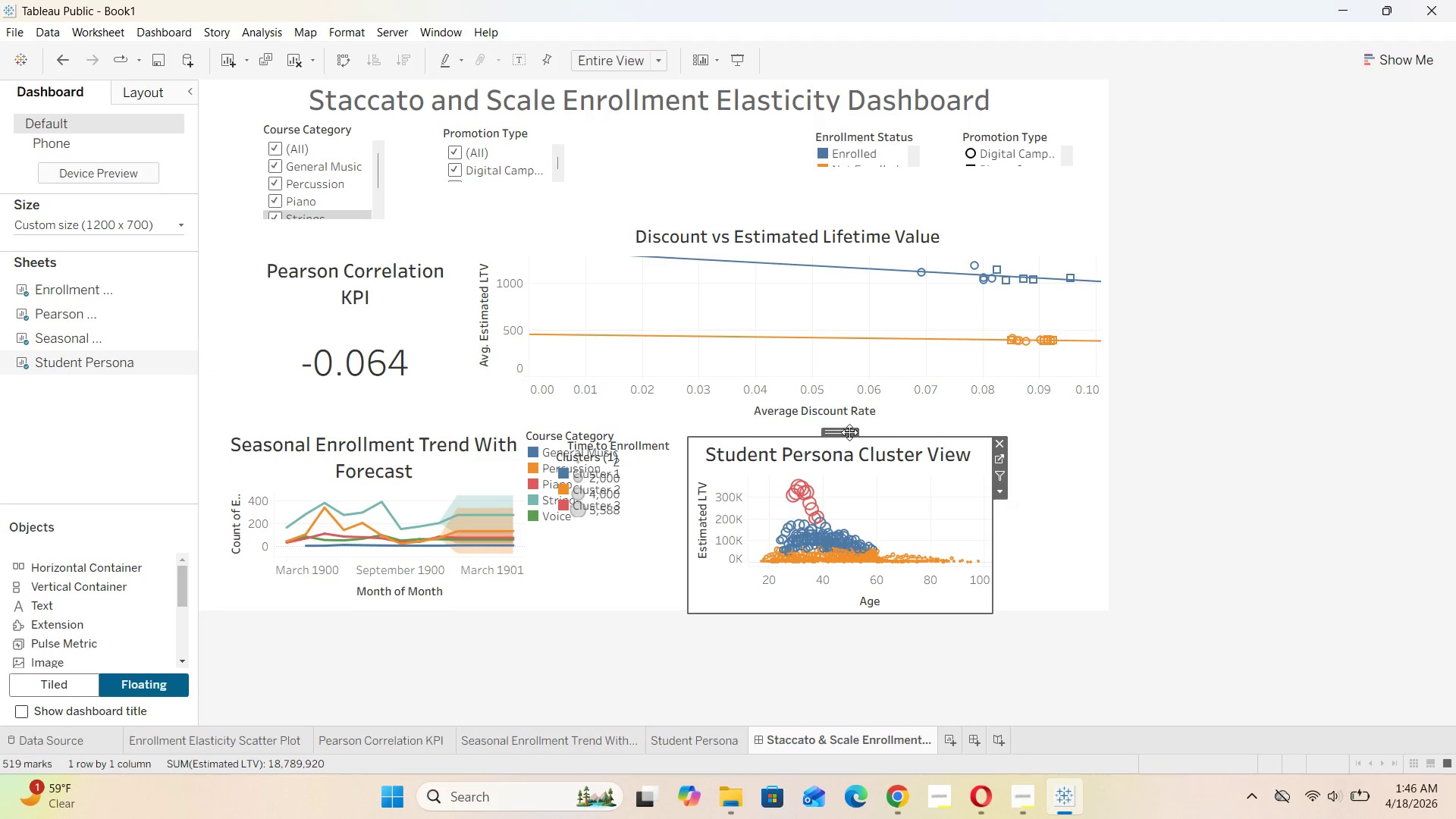 
left_click_drag(start_coordinate=[849, 432], to_coordinate=[847, 424])
 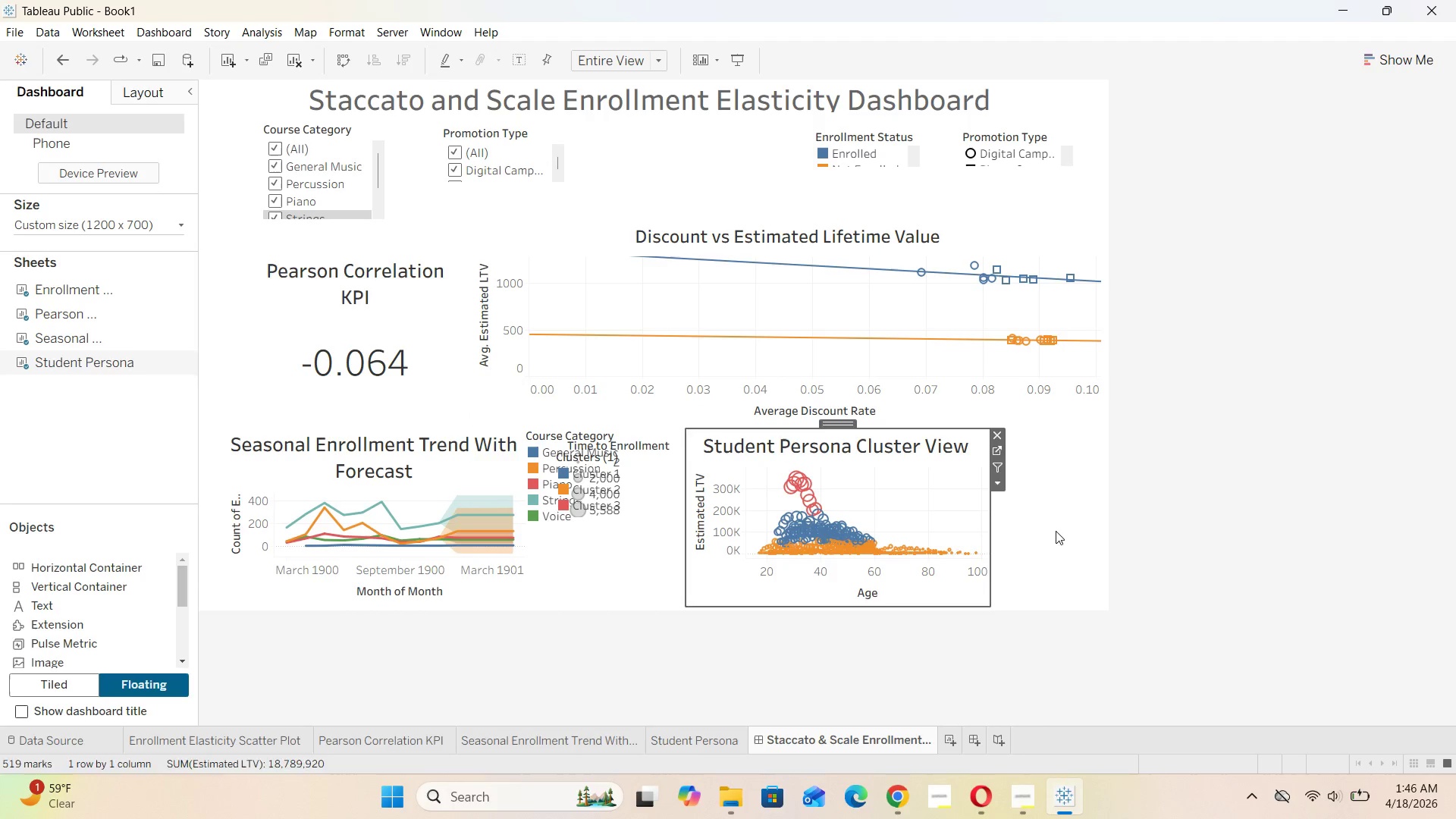 
left_click([1056, 531])
 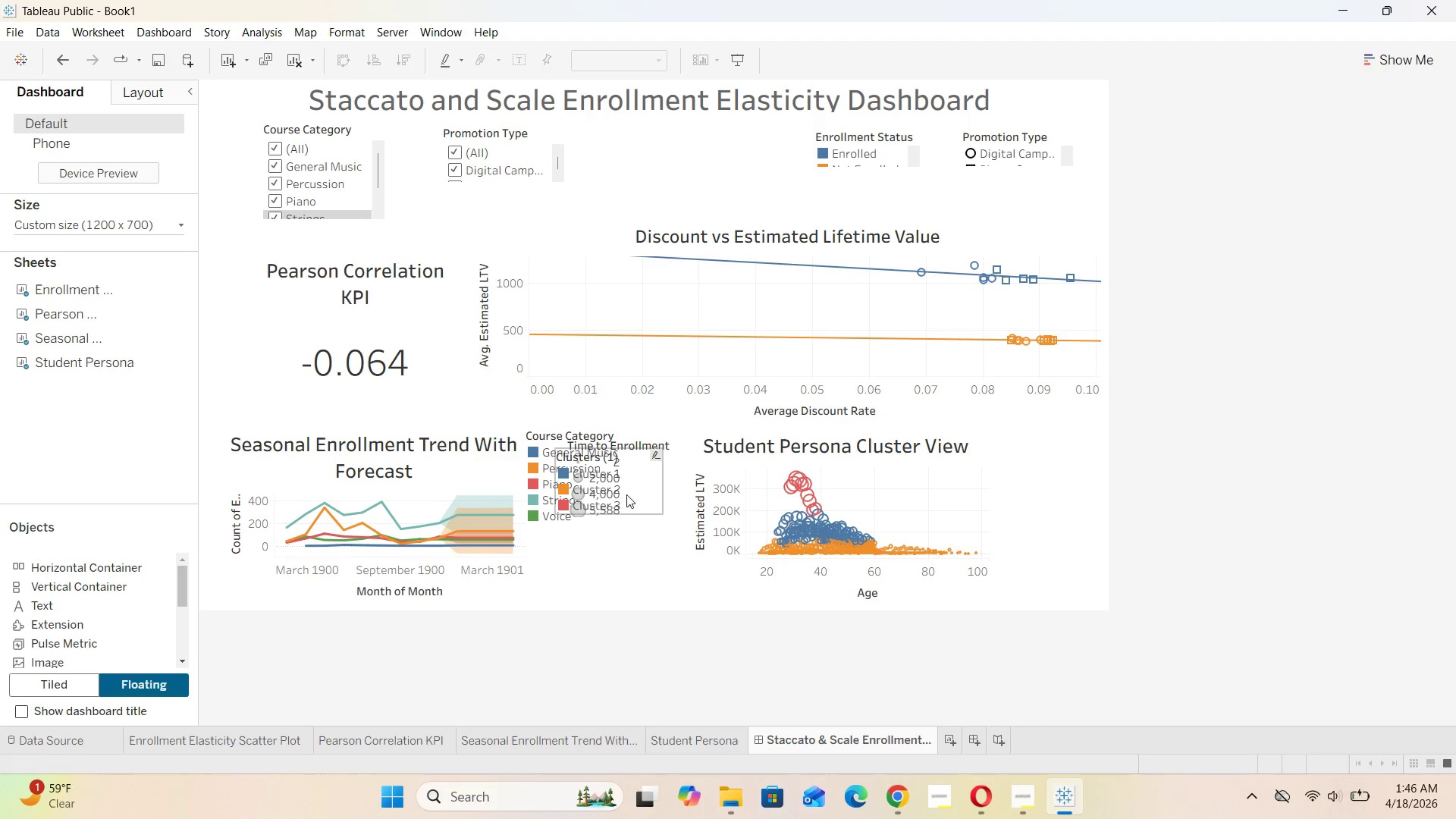 
left_click([643, 494])
 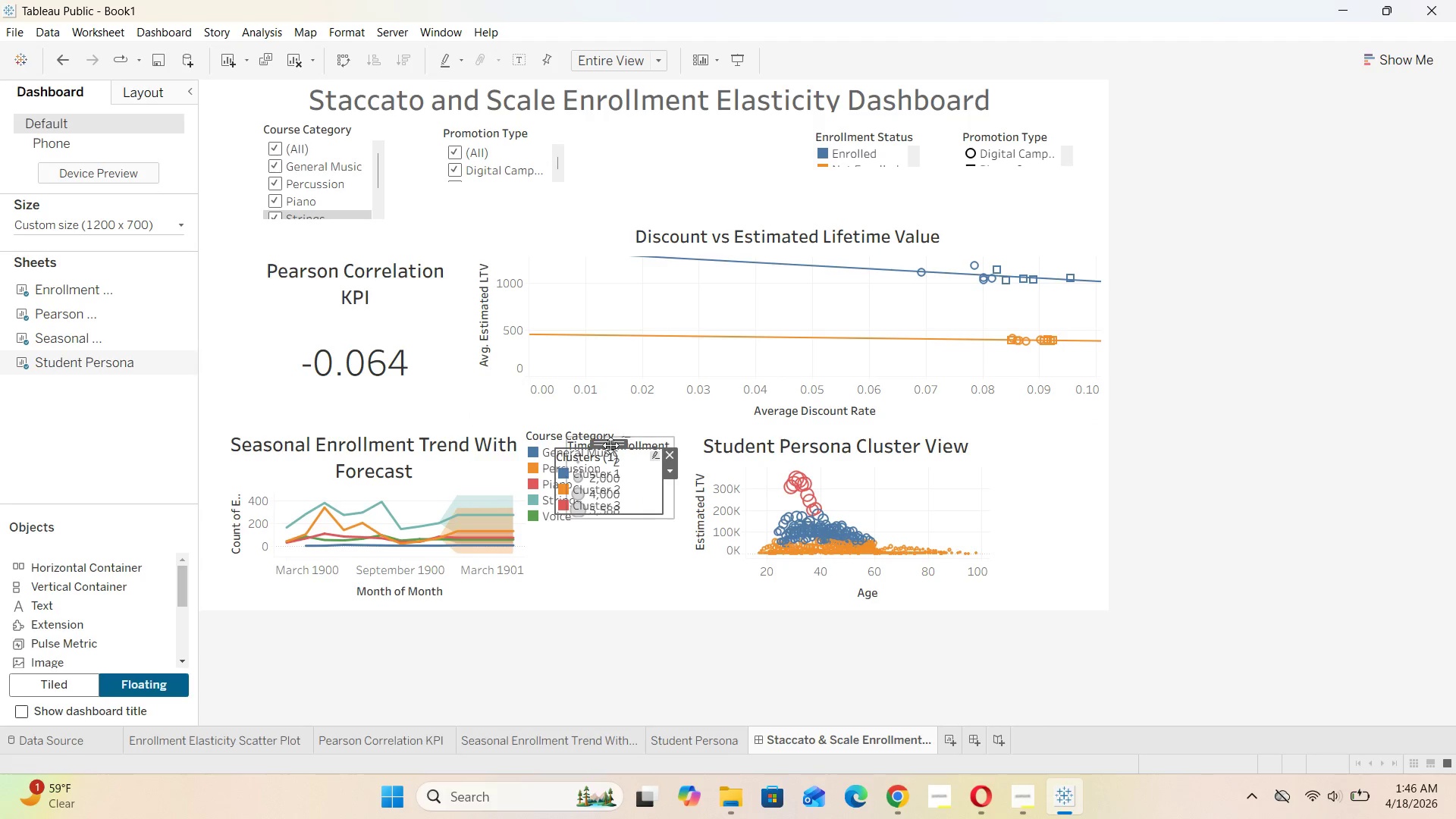 
left_click_drag(start_coordinate=[610, 444], to_coordinate=[613, 532])
 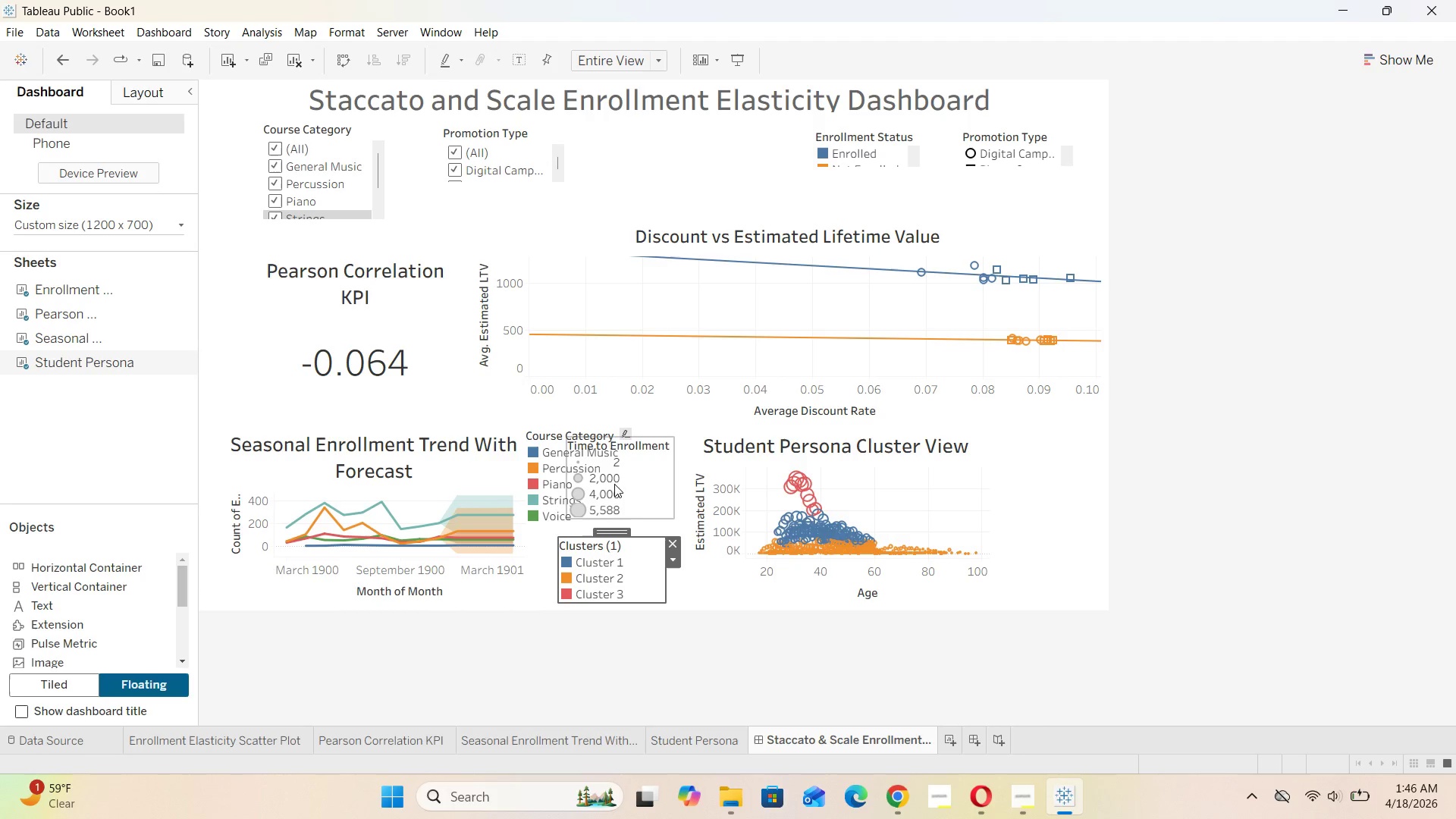 
left_click([624, 482])
 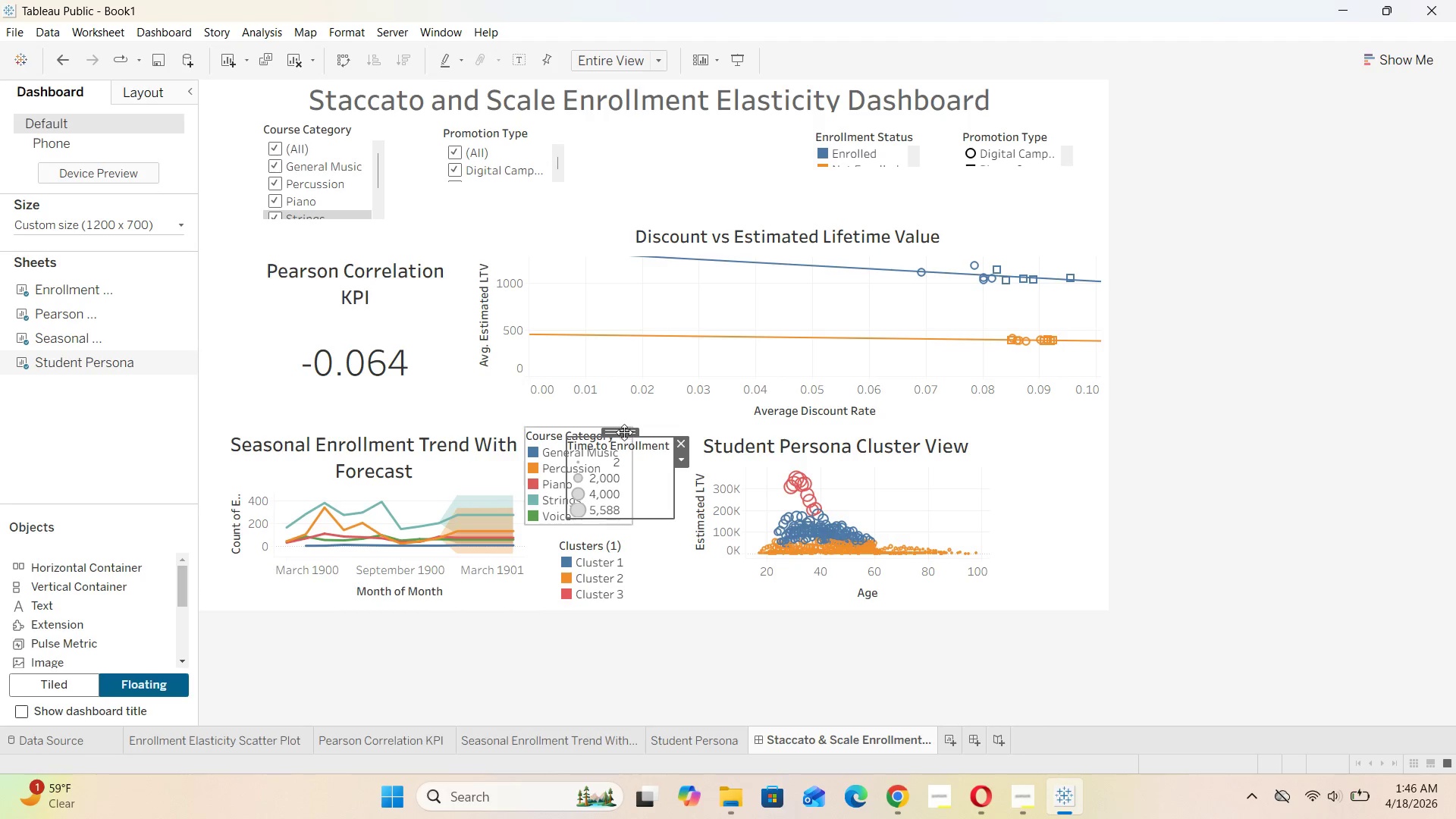 
left_click_drag(start_coordinate=[624, 432], to_coordinate=[701, 560])
 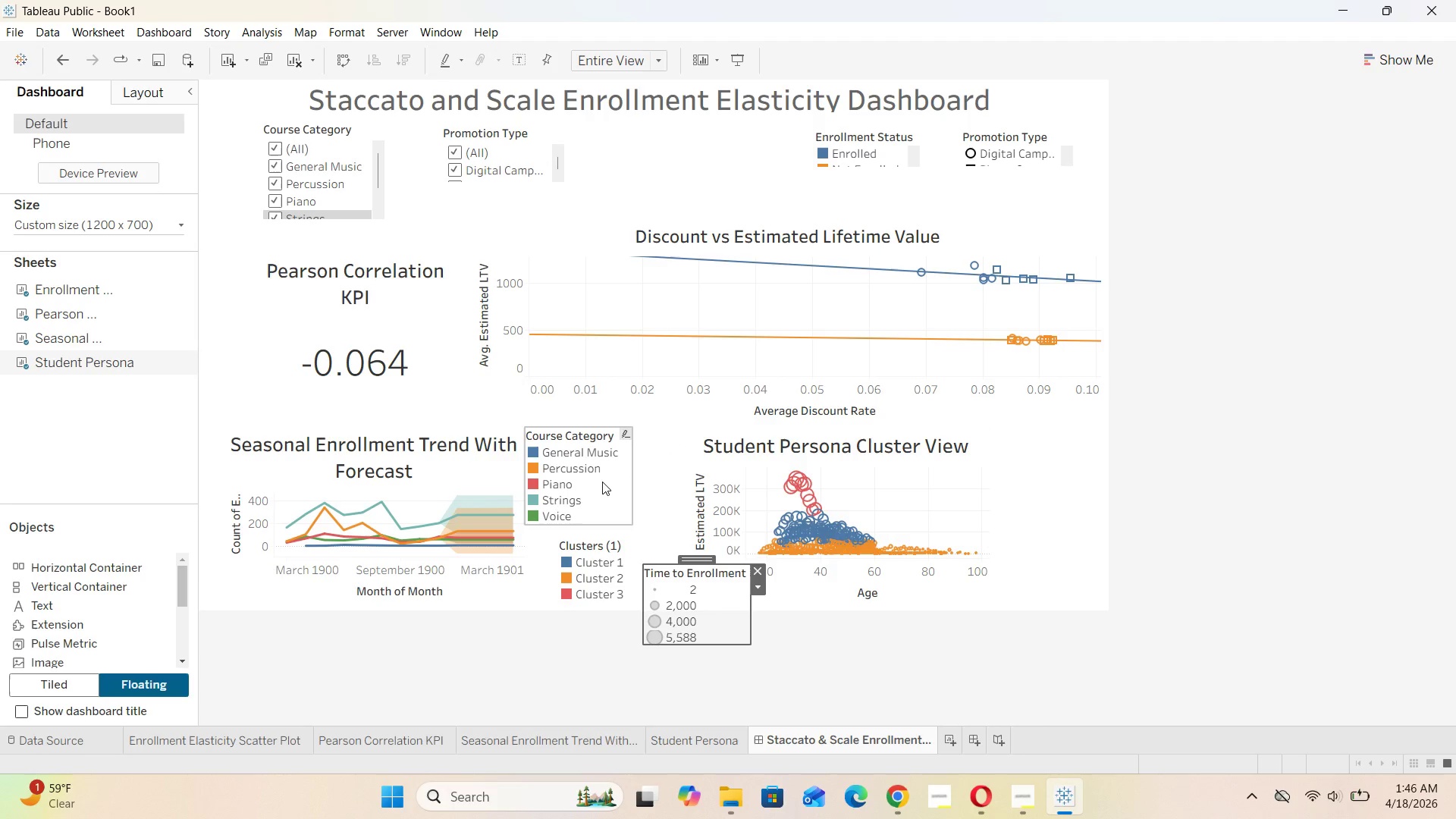 
left_click([602, 482])
 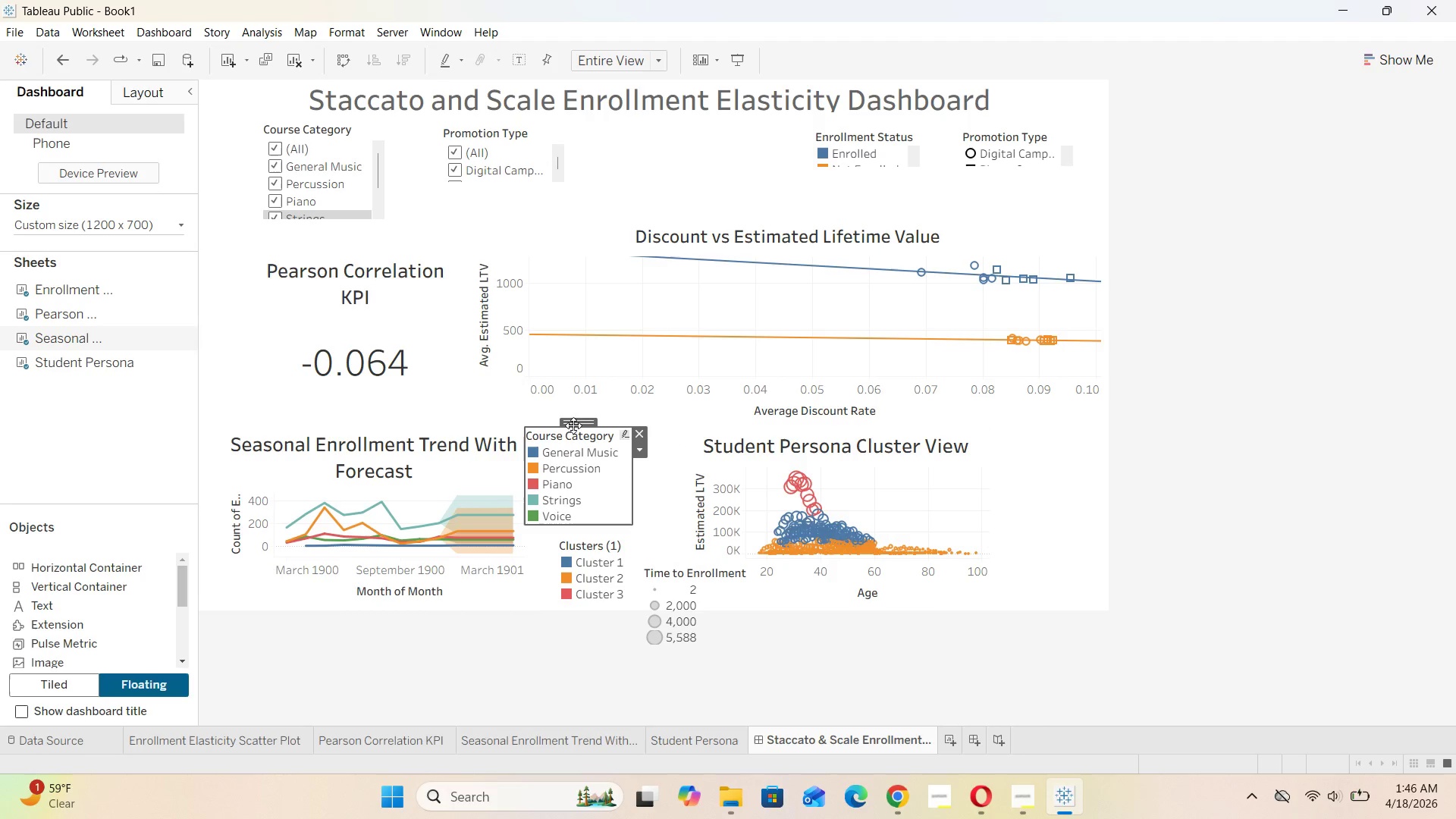 
left_click_drag(start_coordinate=[574, 424], to_coordinate=[1043, 444])
 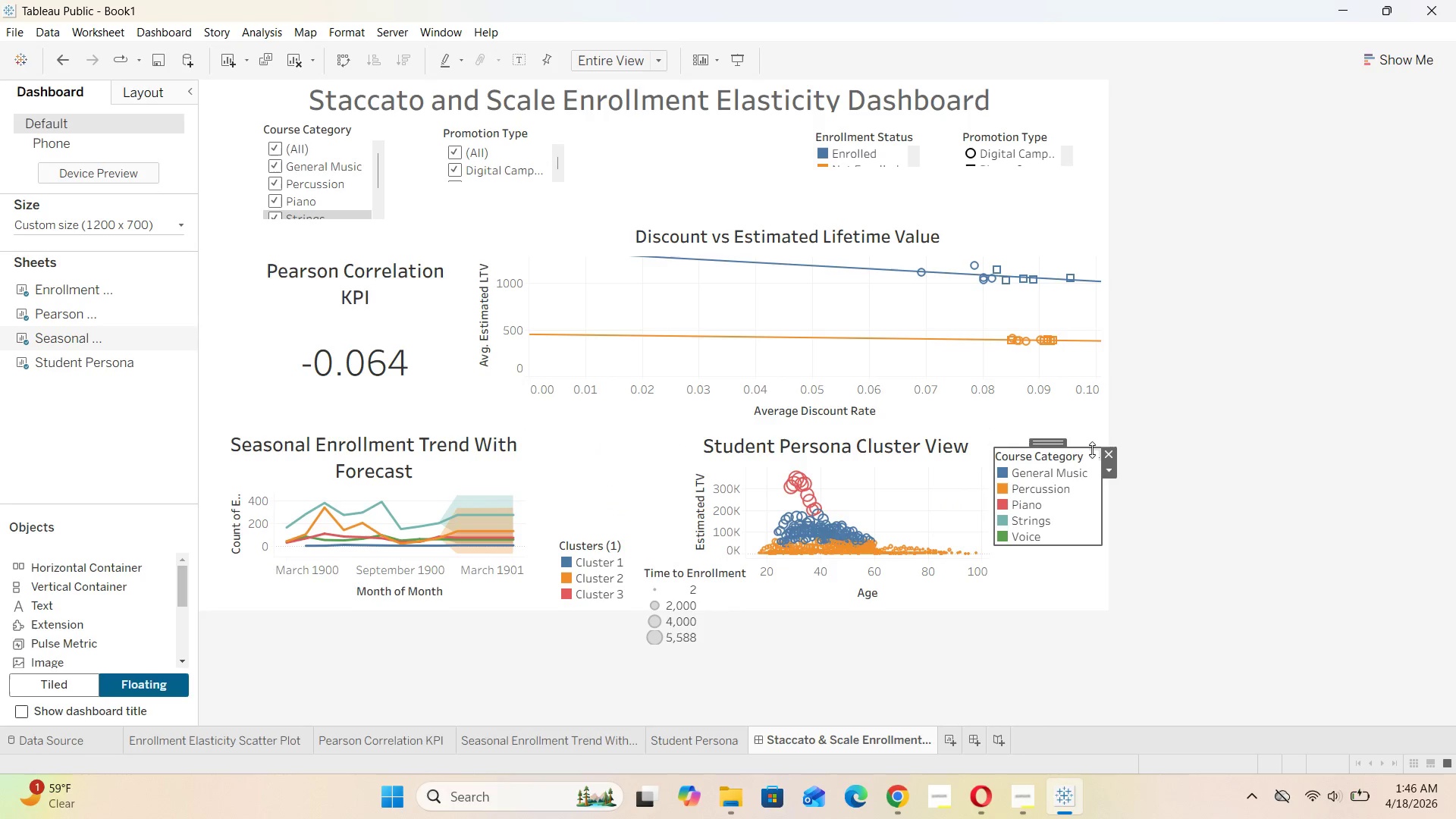 
left_click_drag(start_coordinate=[1090, 449], to_coordinate=[1090, 469])
 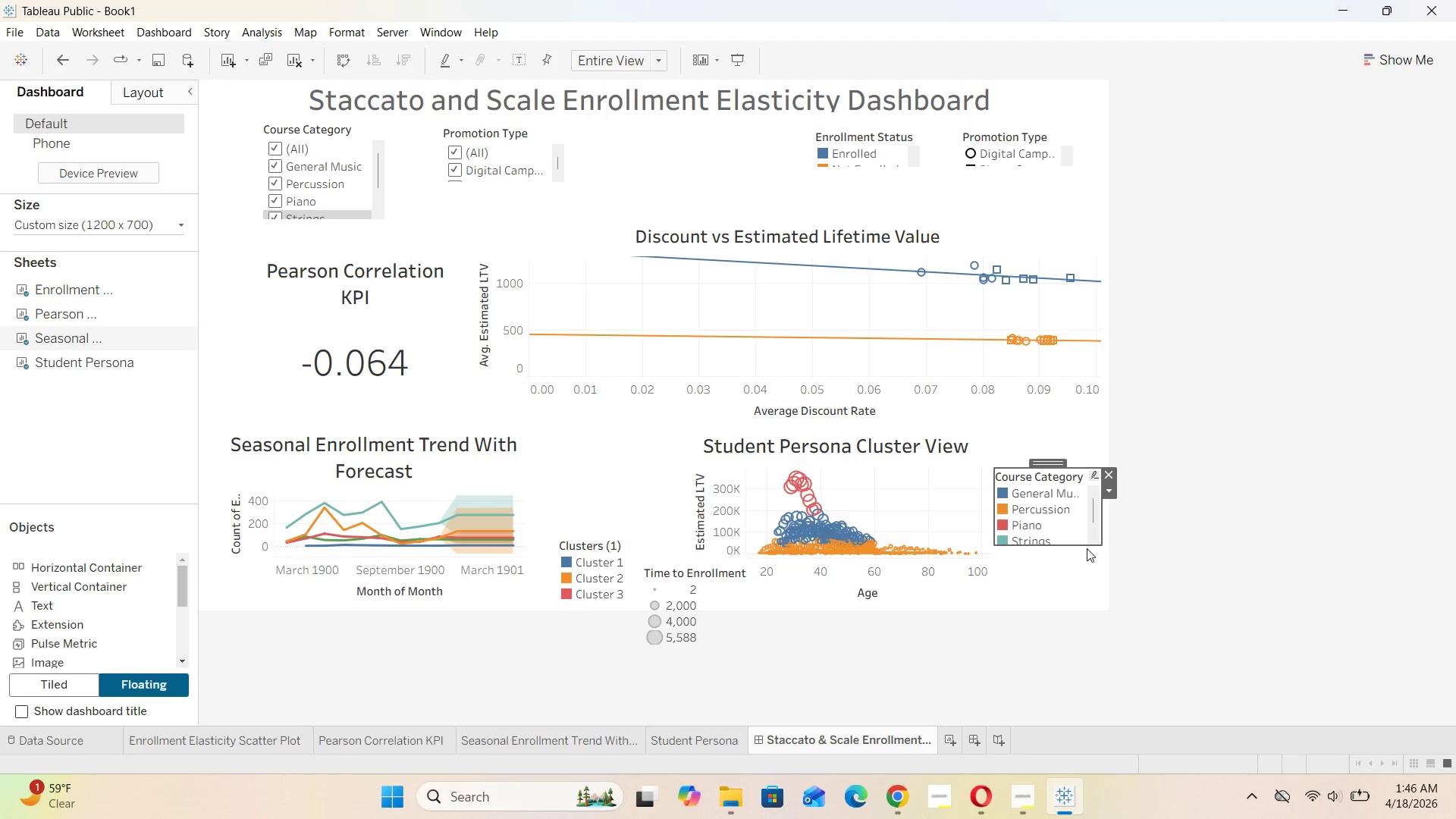 
left_click_drag(start_coordinate=[1084, 545], to_coordinate=[1088, 569])
 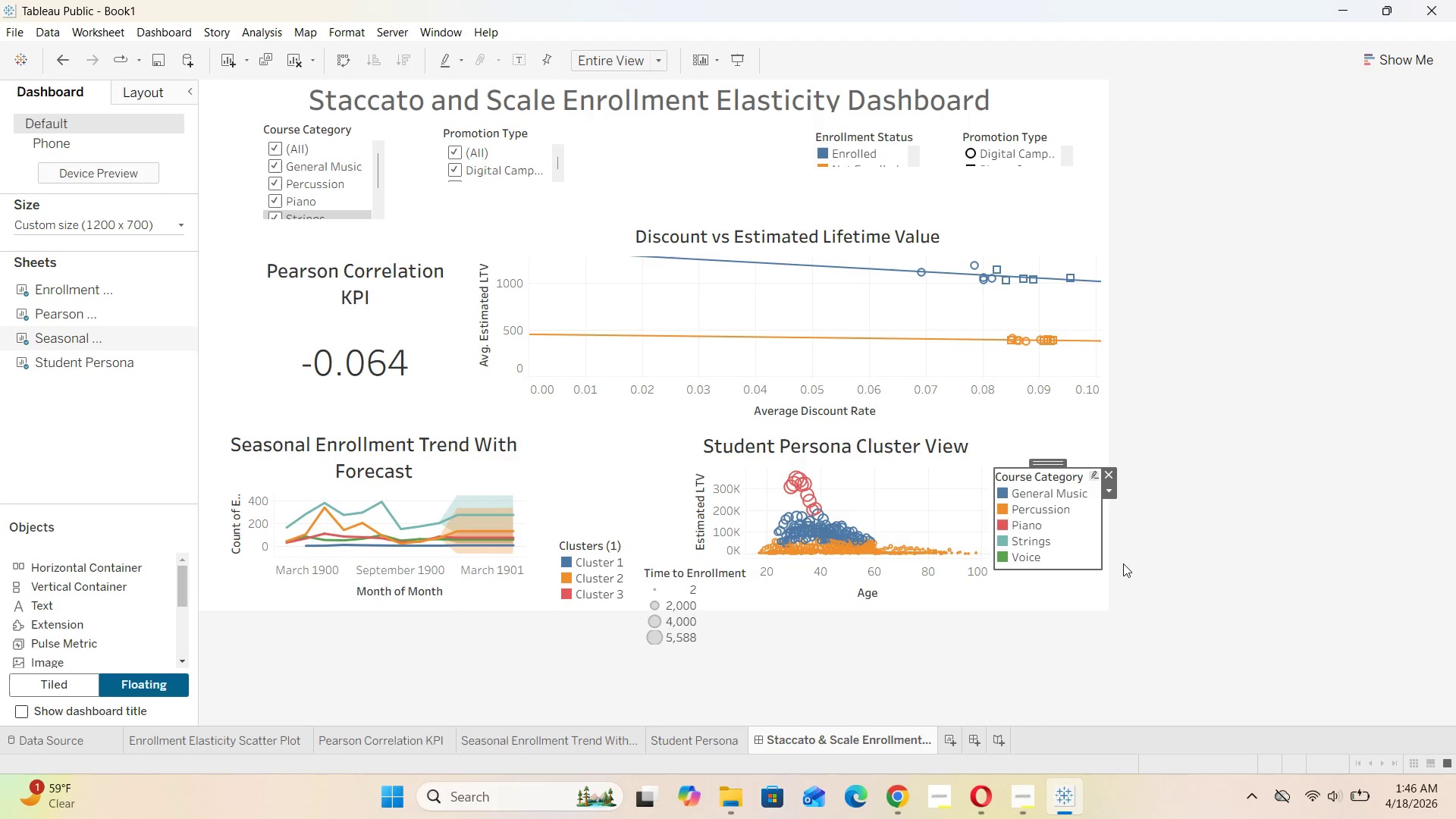 
left_click([1126, 562])
 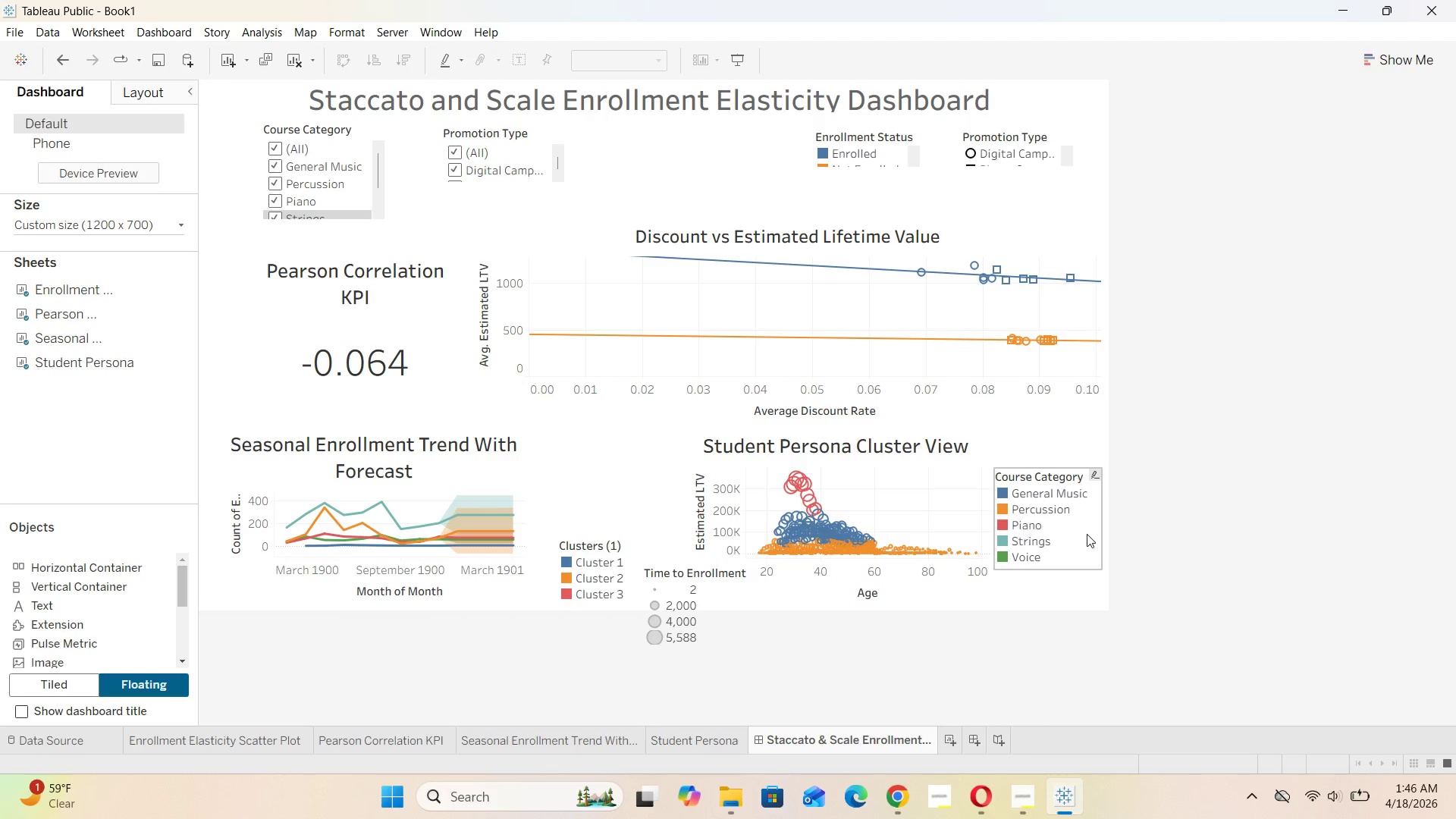 
left_click([1087, 534])
 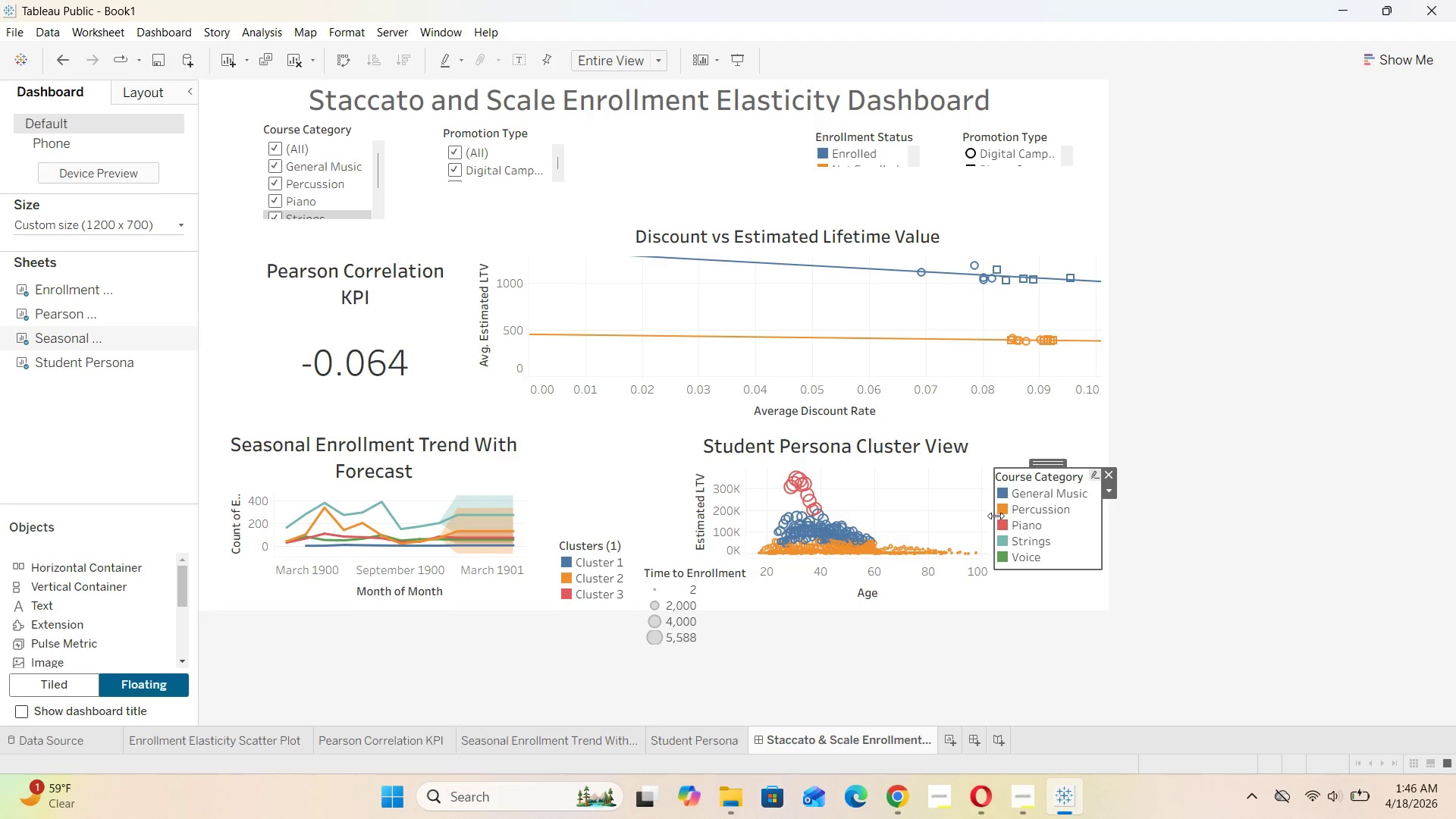 
left_click_drag(start_coordinate=[994, 516], to_coordinate=[1026, 515])
 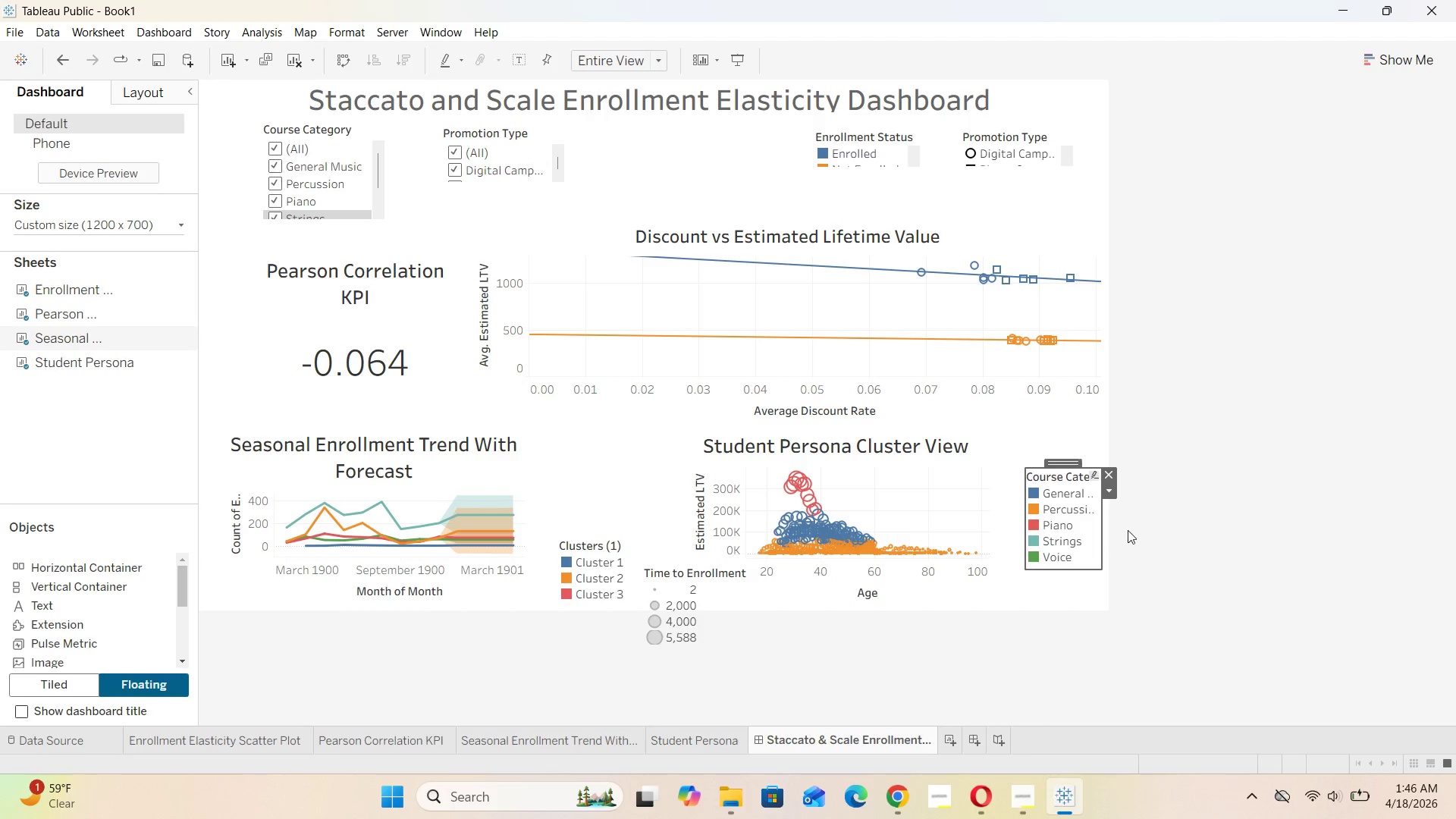 
left_click([1128, 530])
 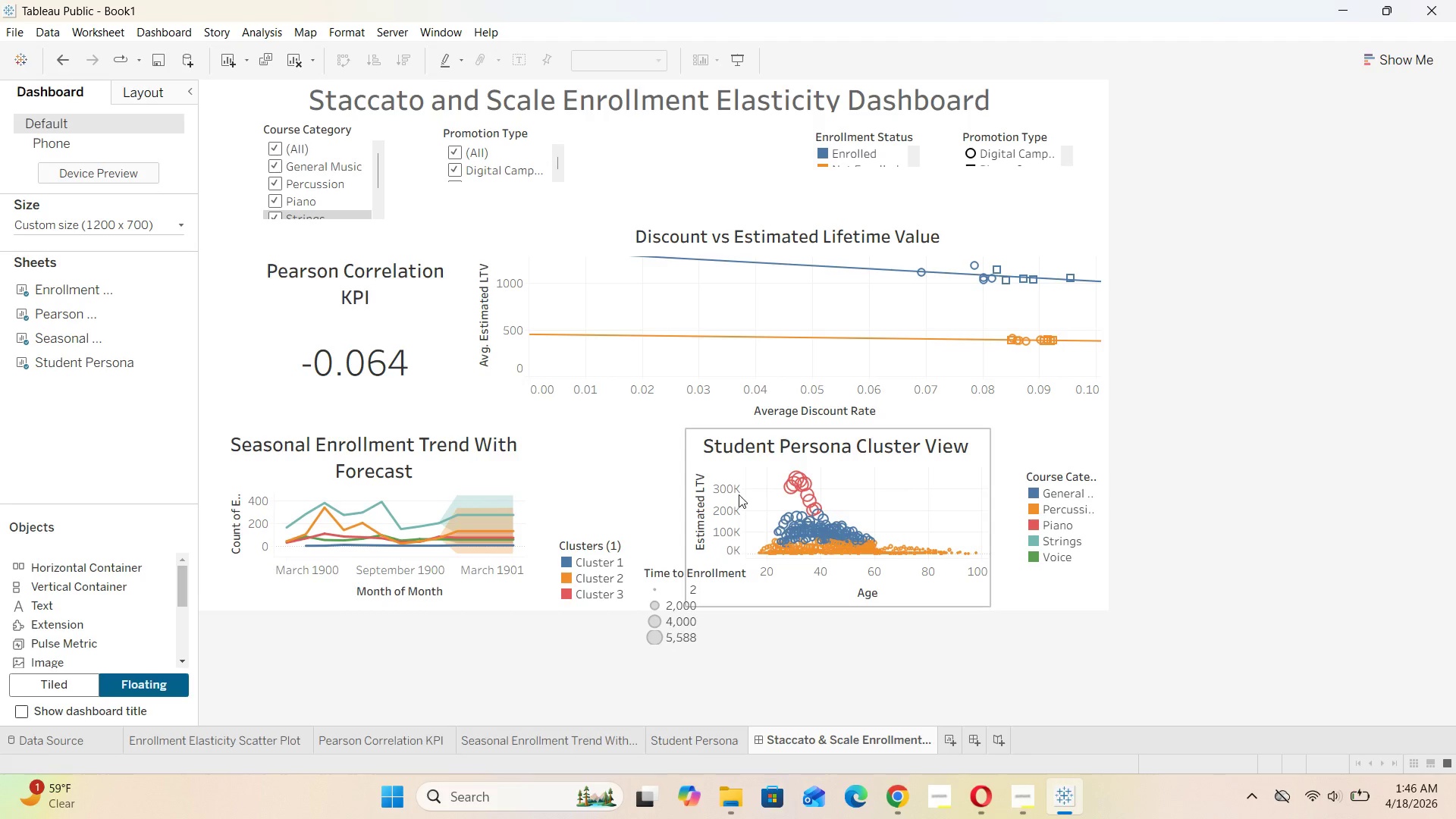 
left_click([595, 554])
 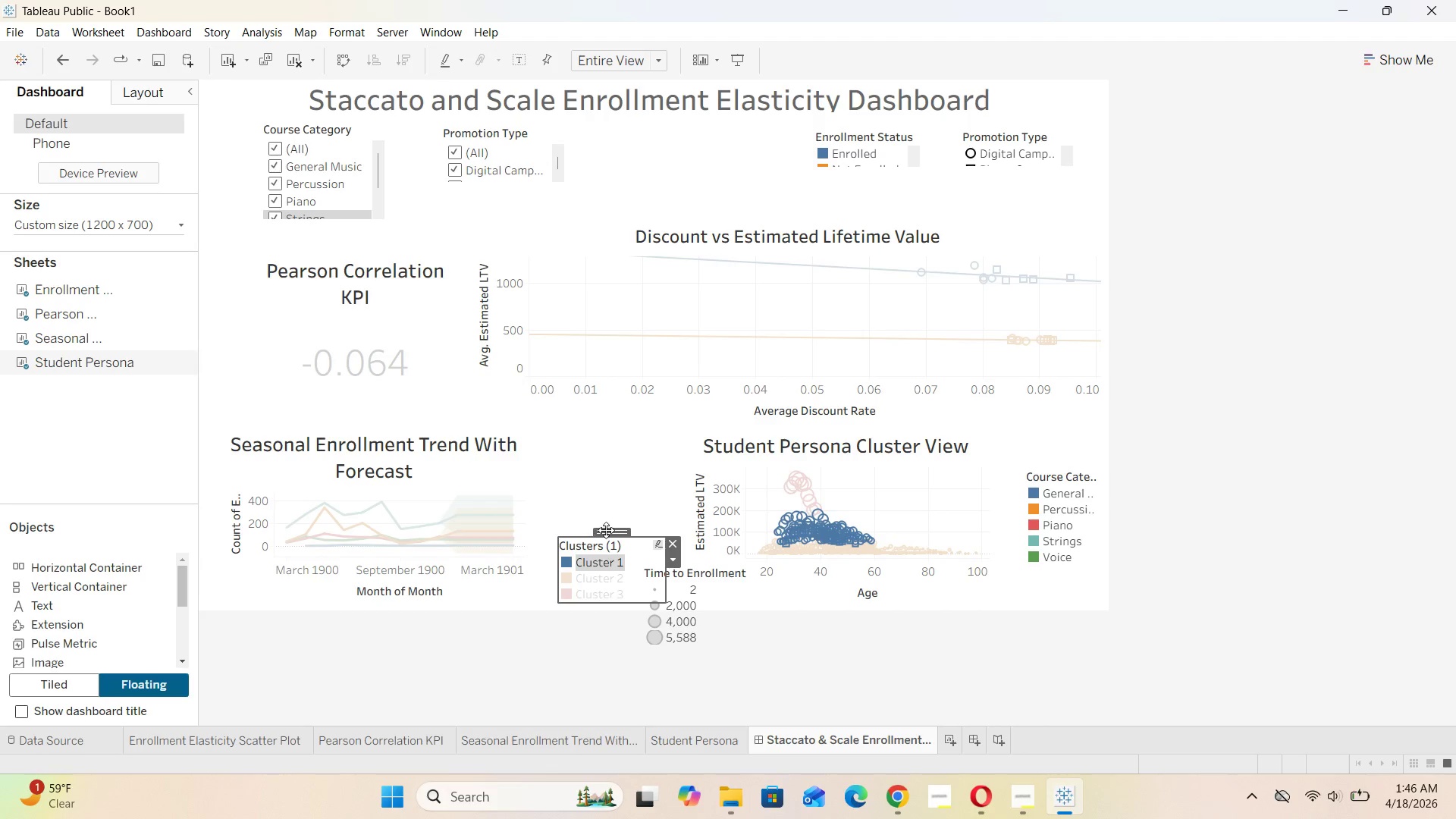 
left_click_drag(start_coordinate=[606, 530], to_coordinate=[1051, 390])
 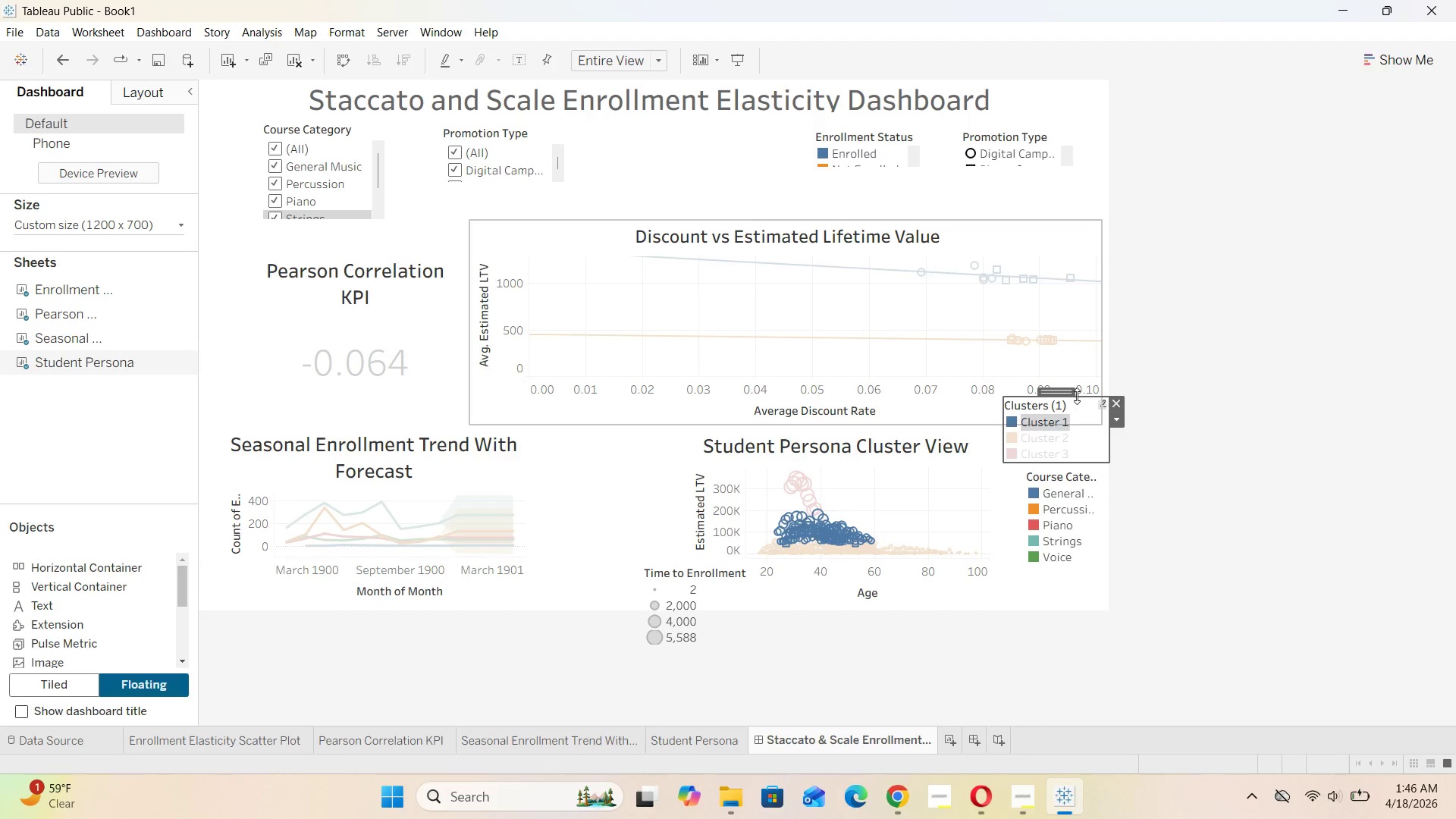 
left_click_drag(start_coordinate=[1078, 396], to_coordinate=[1085, 418])
 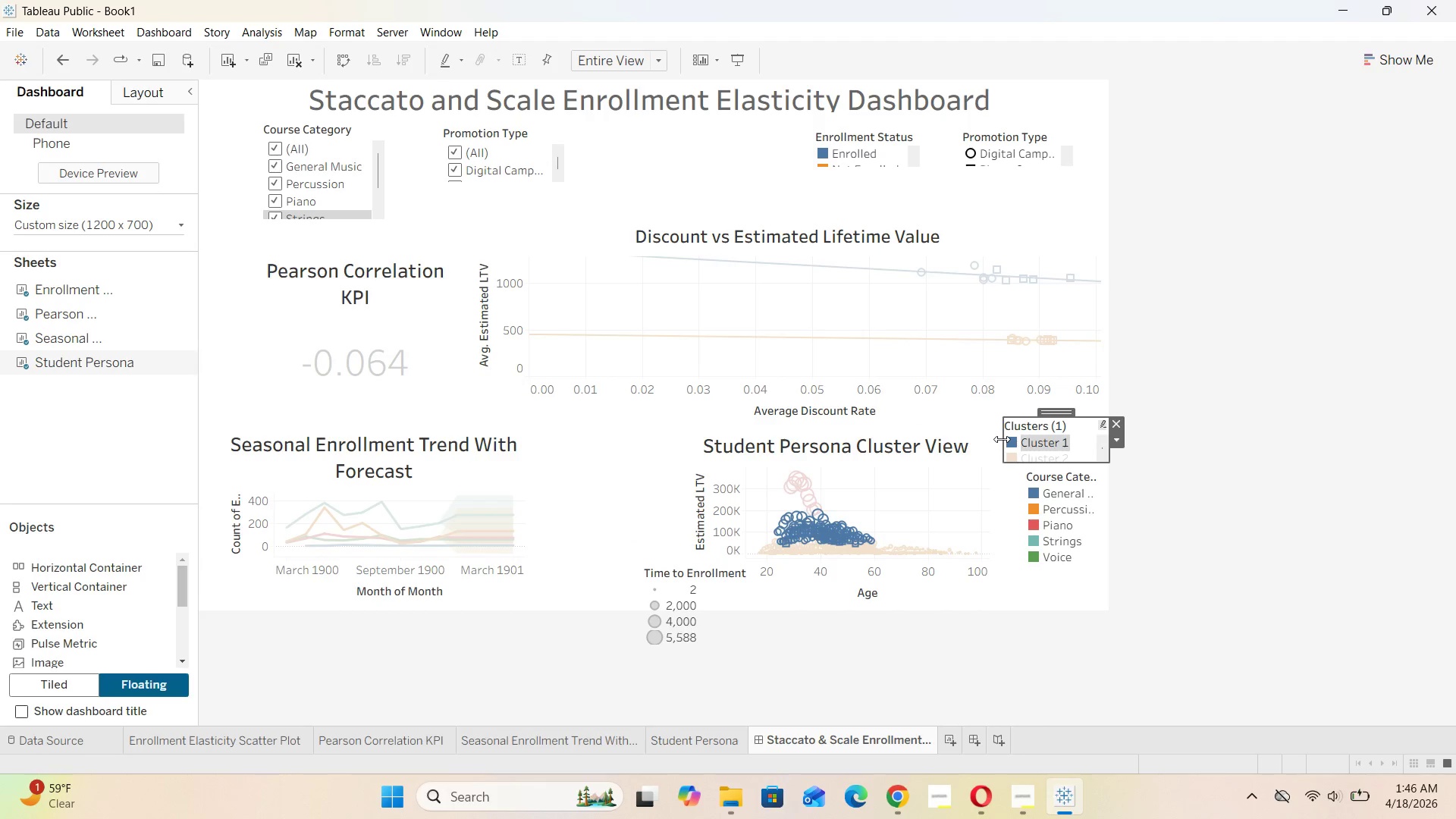 
left_click_drag(start_coordinate=[1002, 439], to_coordinate=[1029, 439])
 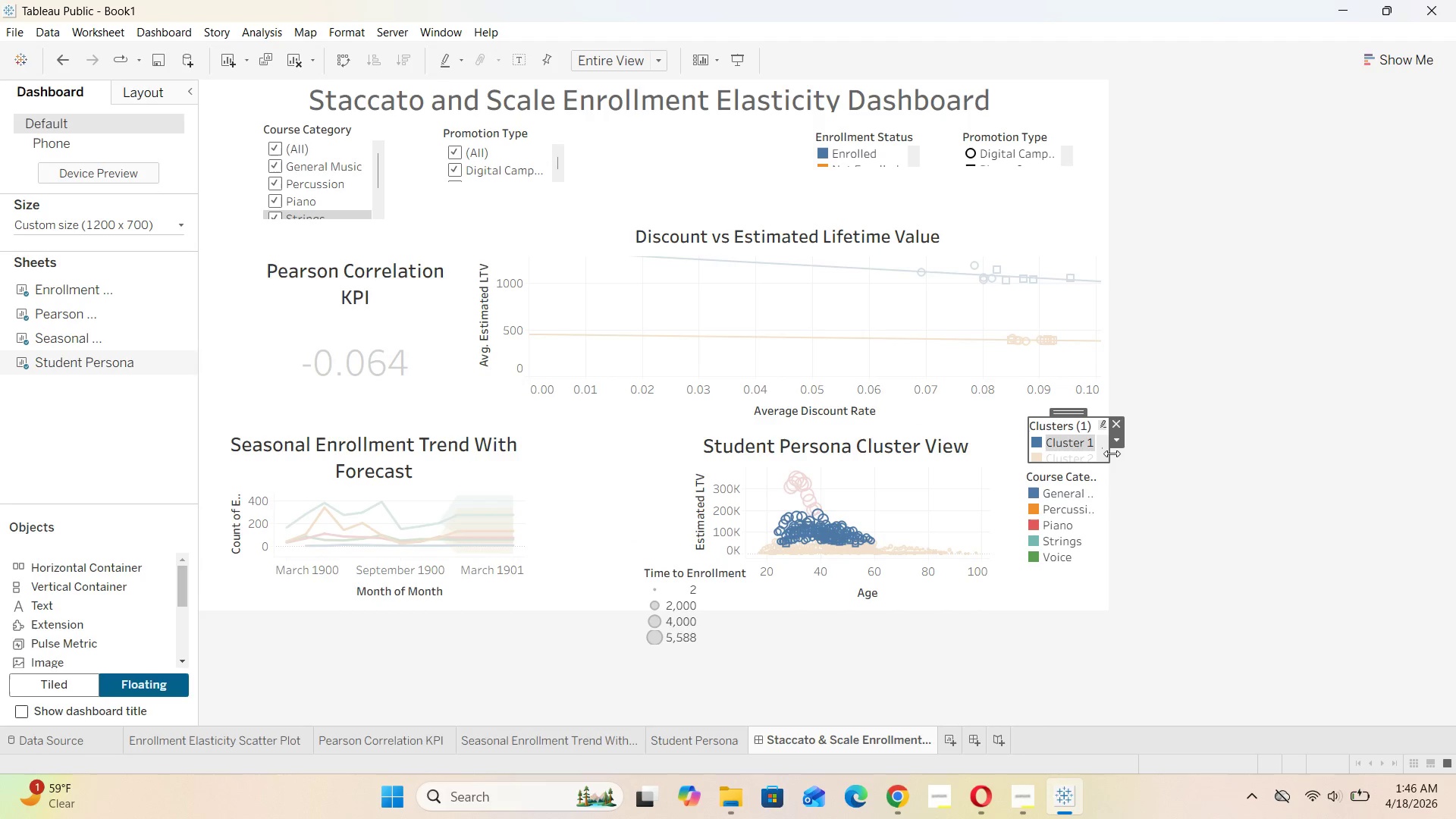 
left_click_drag(start_coordinate=[1110, 453], to_coordinate=[1094, 463])
 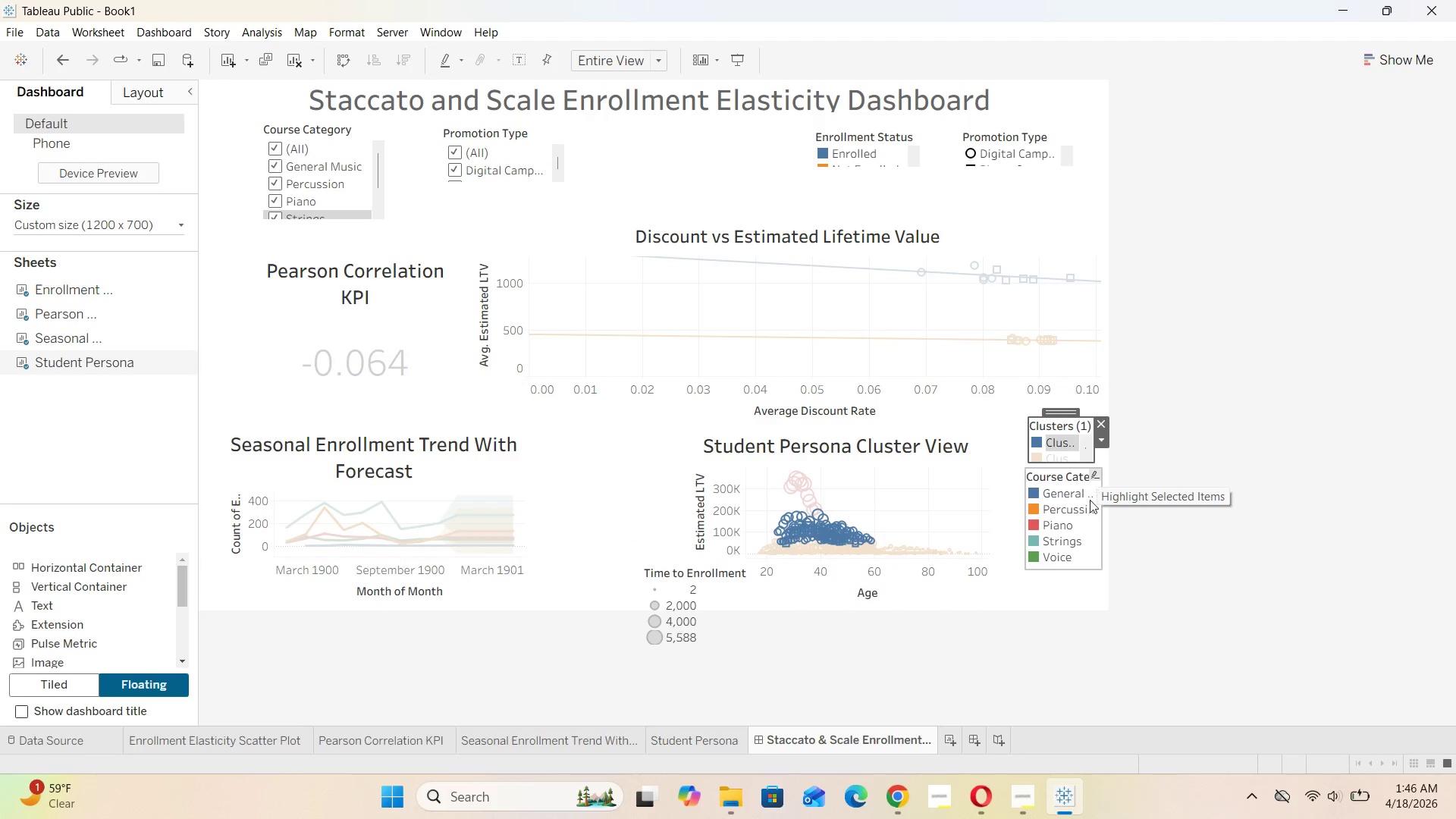 
left_click([1091, 510])
 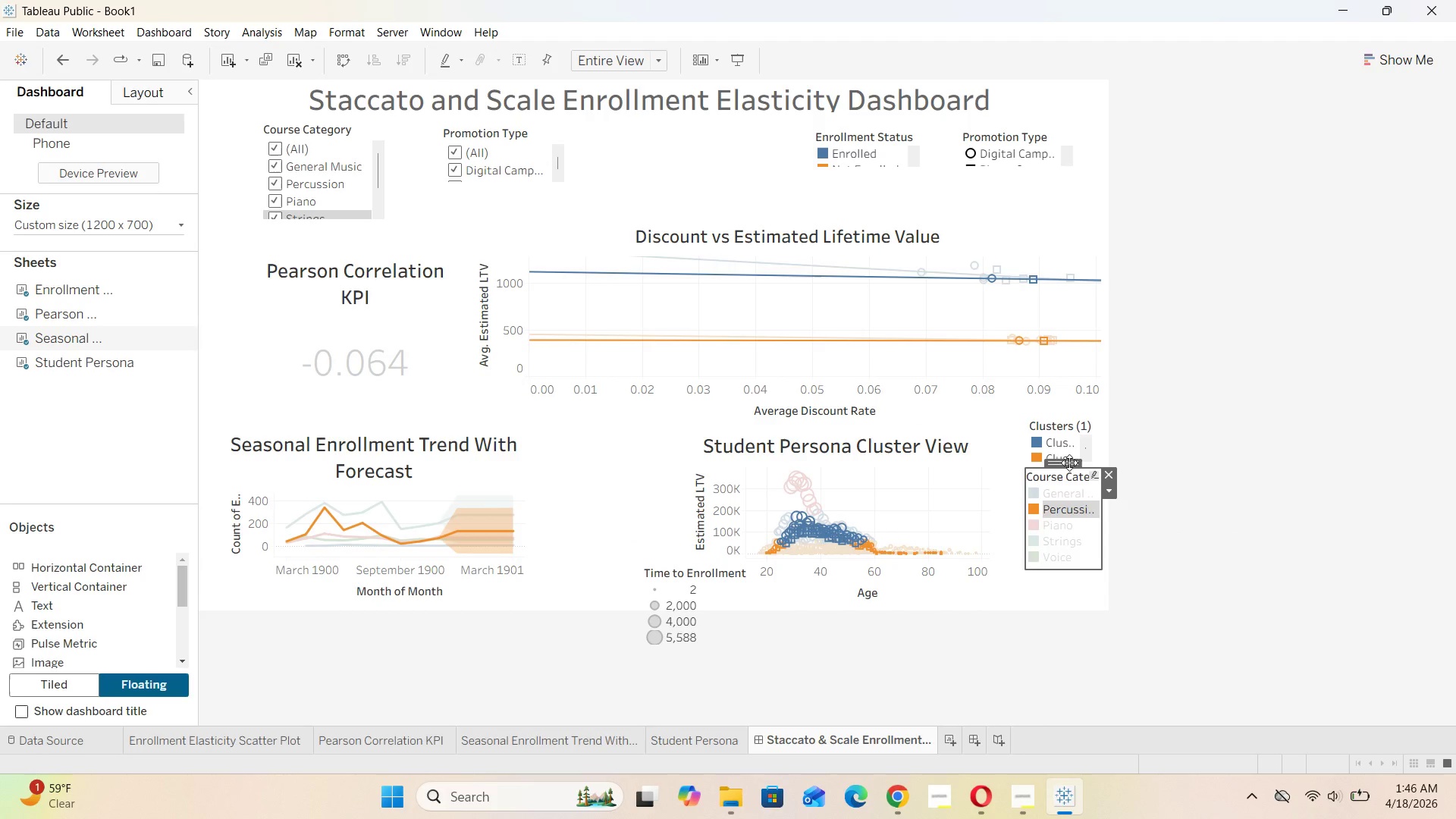 
left_click_drag(start_coordinate=[1069, 463], to_coordinate=[1069, 495])
 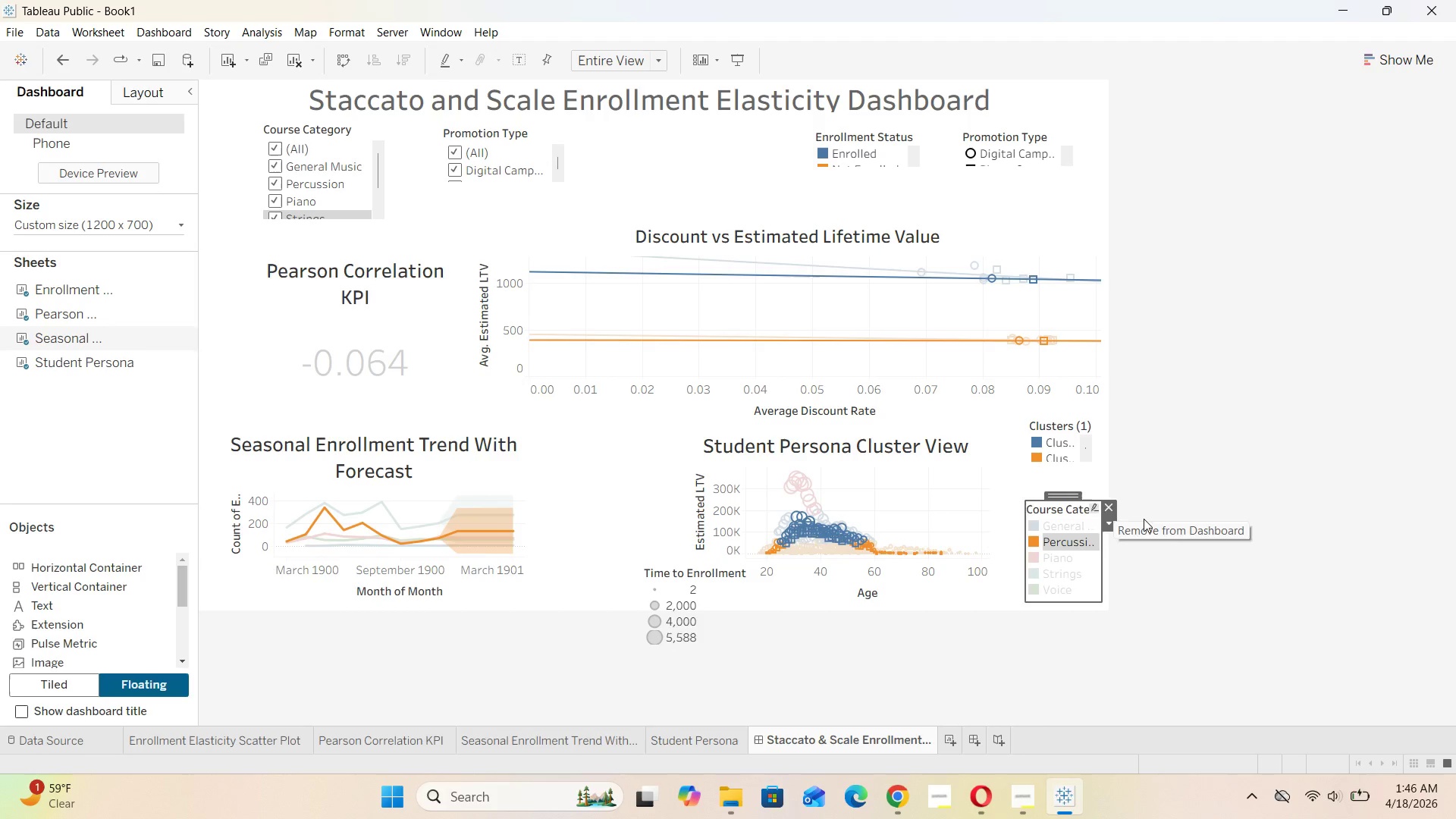 
left_click([1144, 519])
 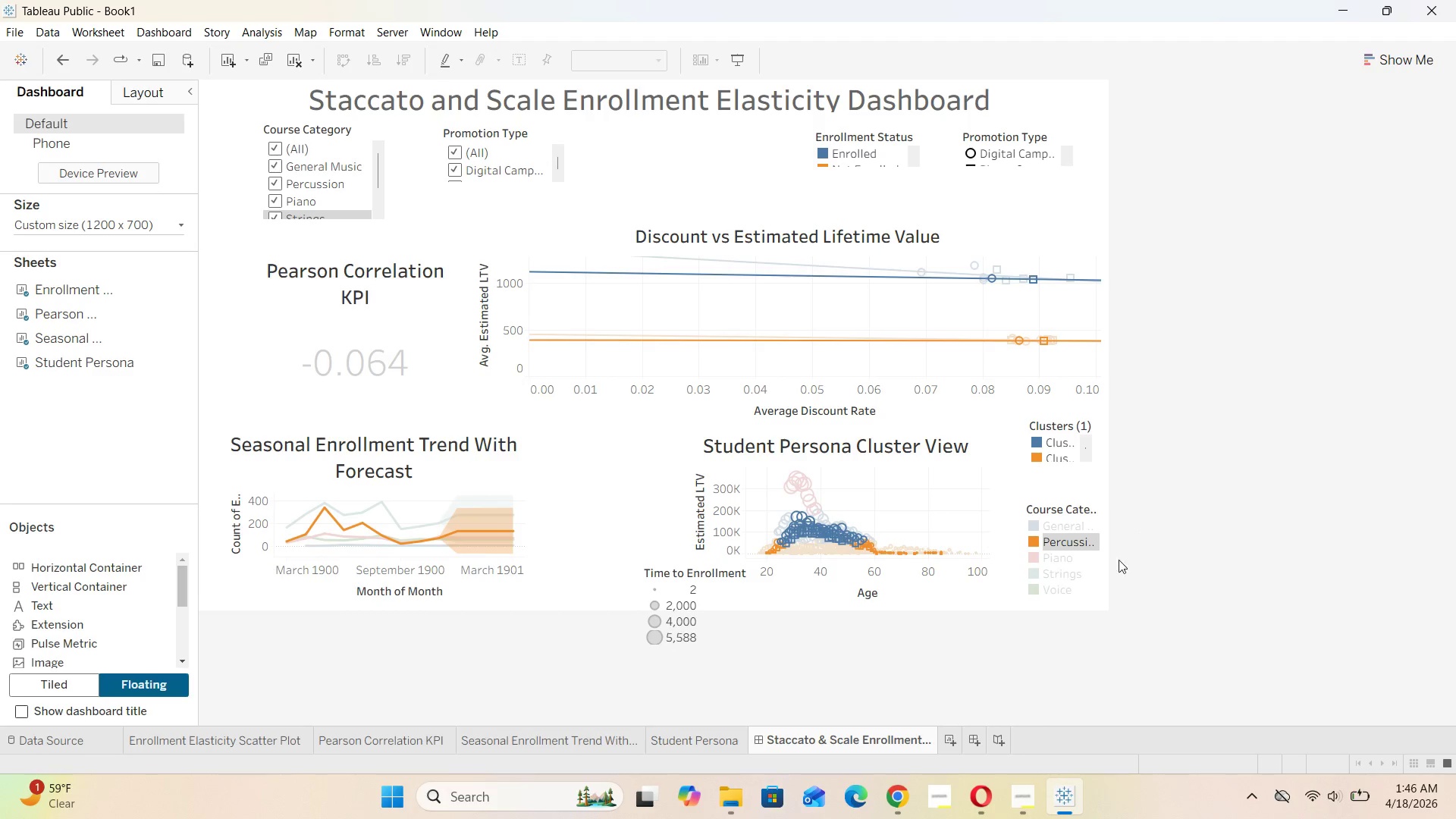 
left_click([1108, 574])
 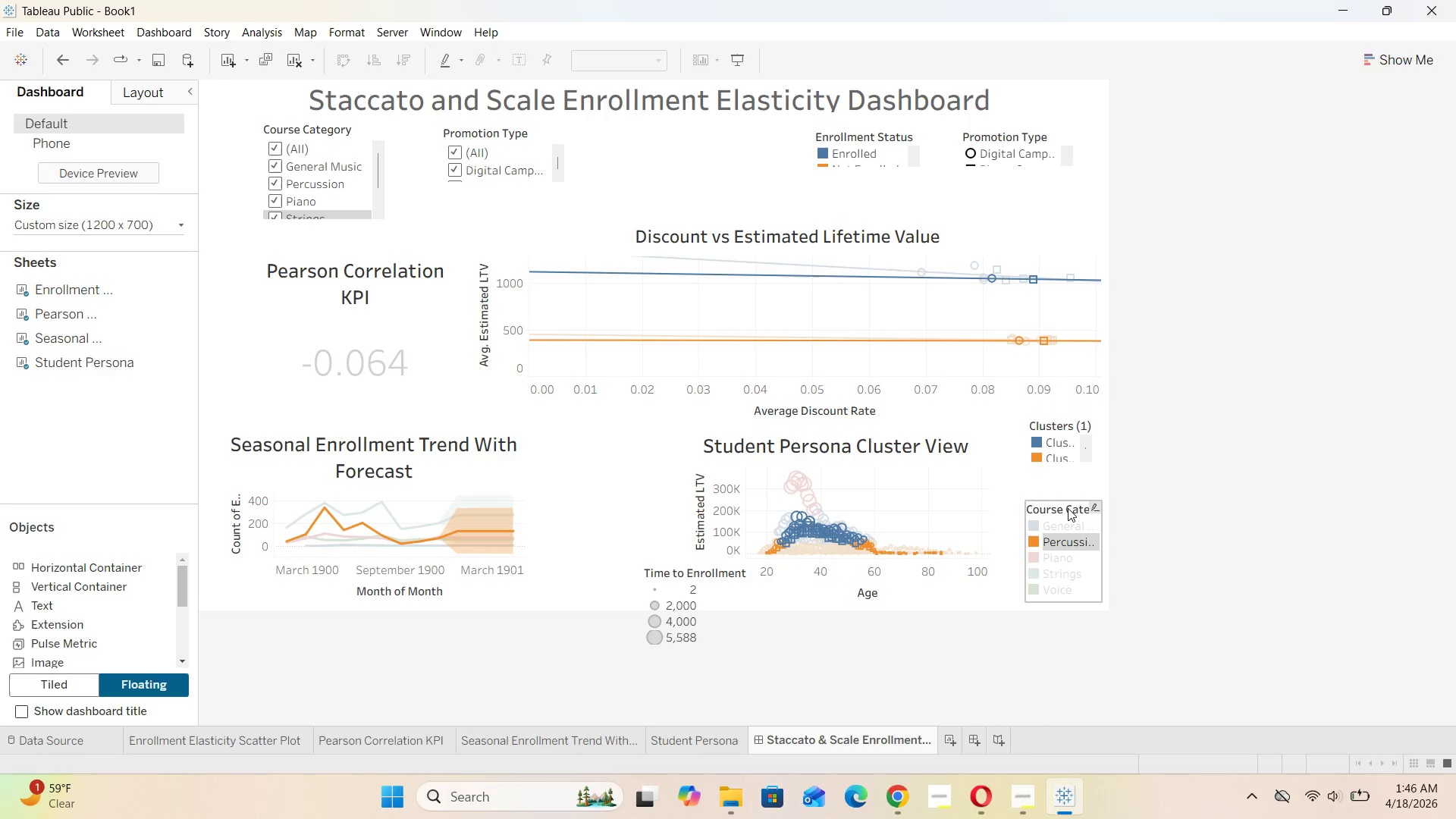 
left_click([1068, 508])
 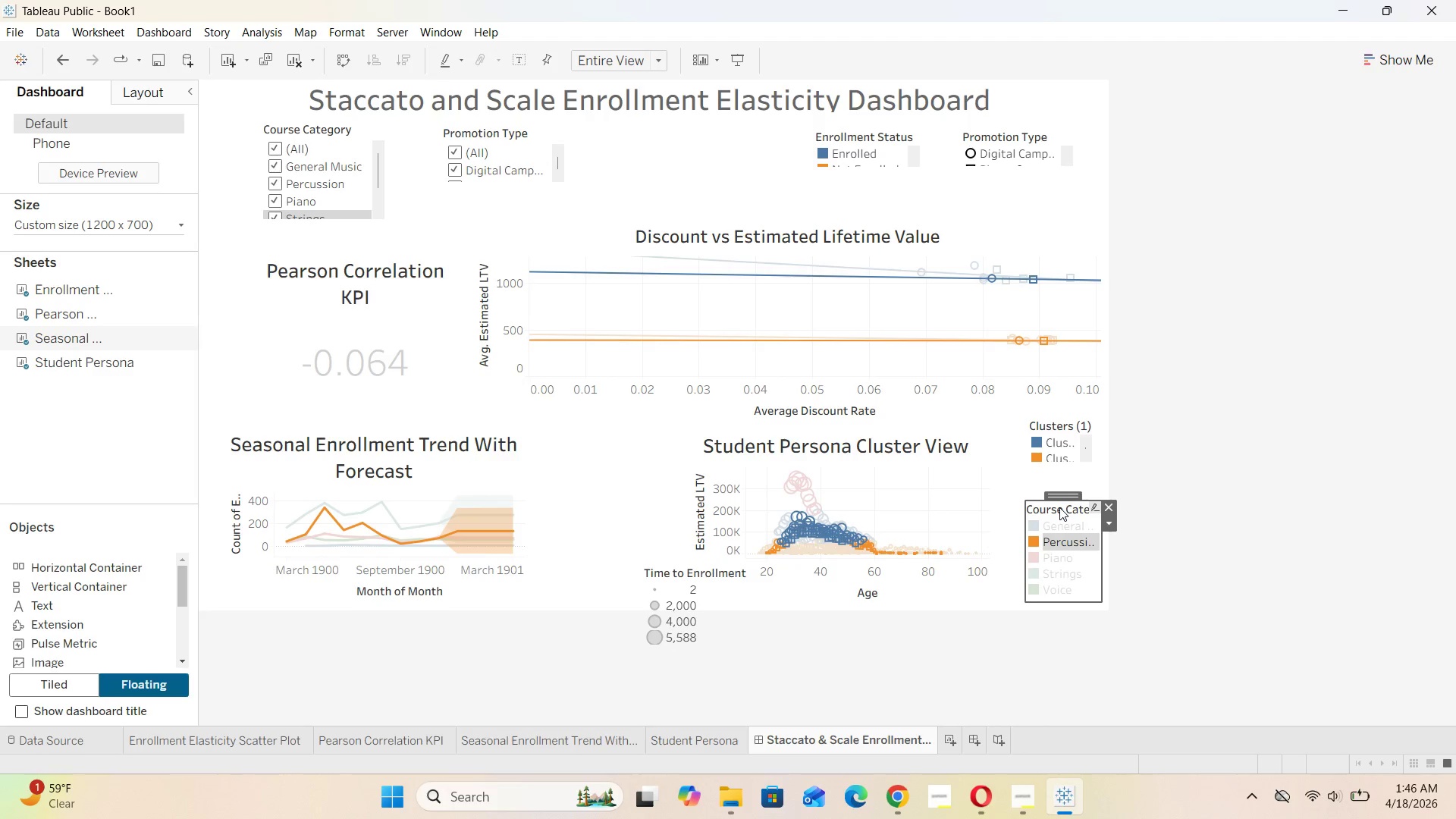 
double_click([1059, 507])
 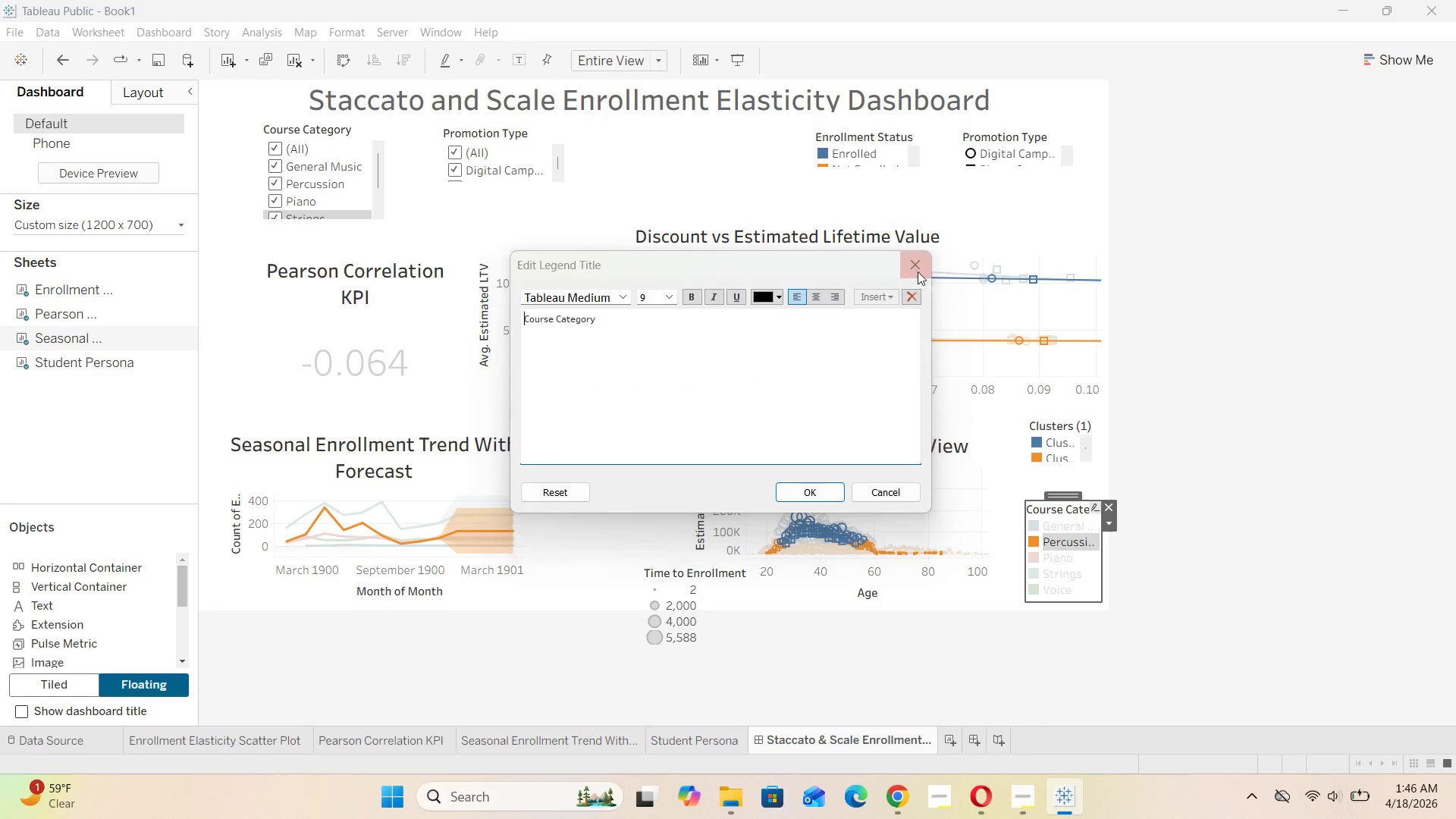 
left_click([912, 265])
 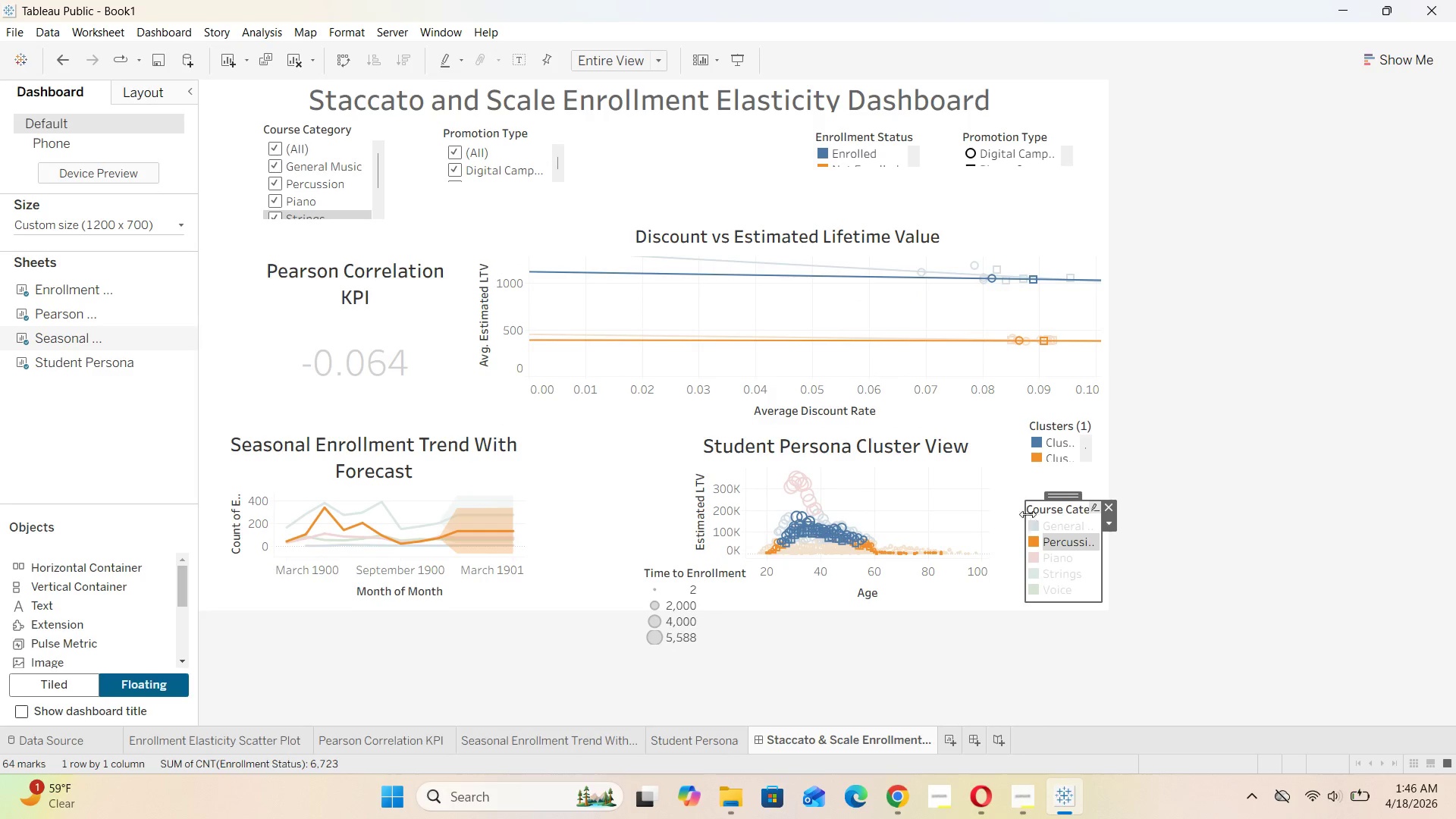 
left_click_drag(start_coordinate=[1025, 516], to_coordinate=[1012, 528])
 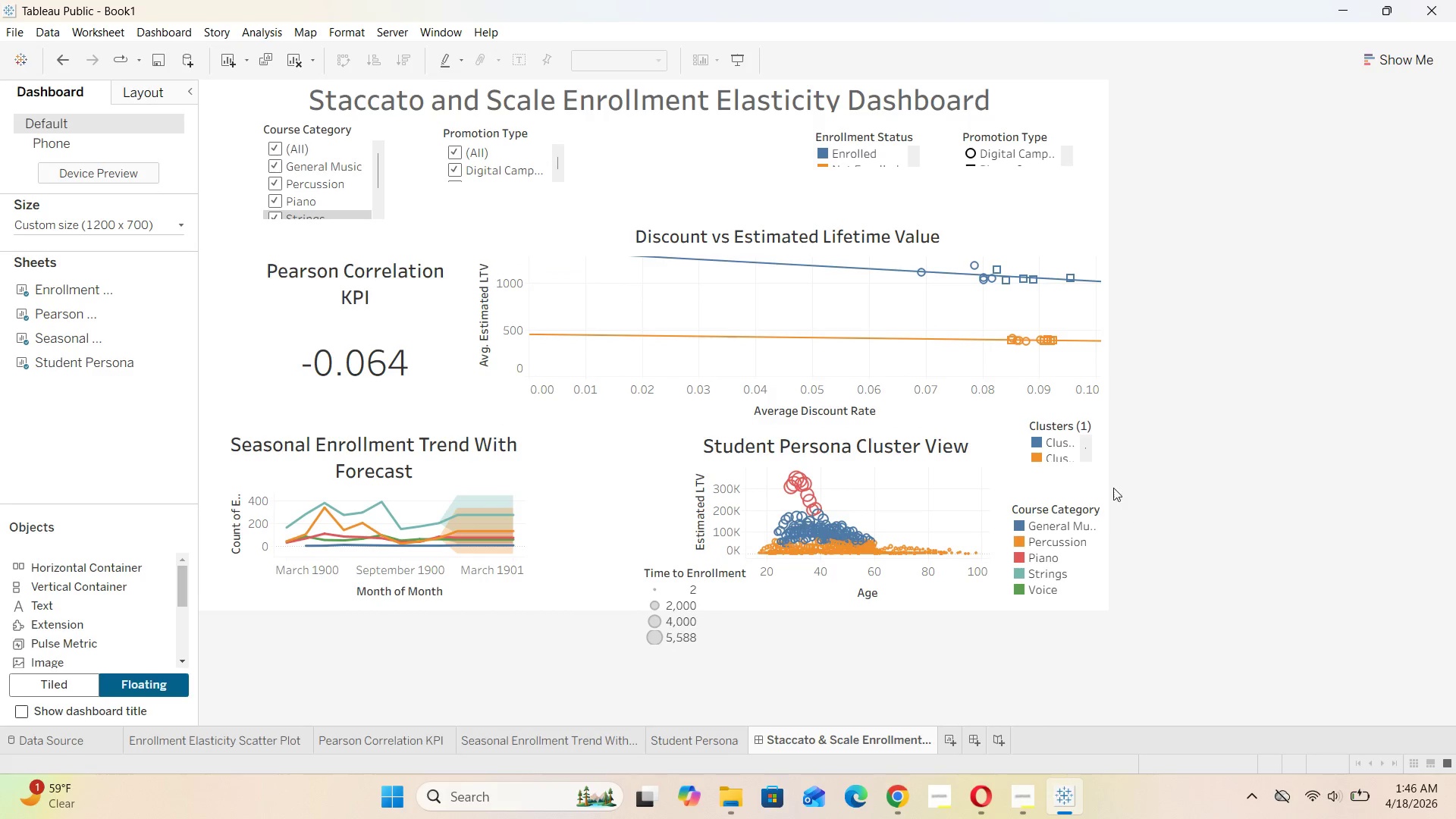 
left_click([1062, 448])
 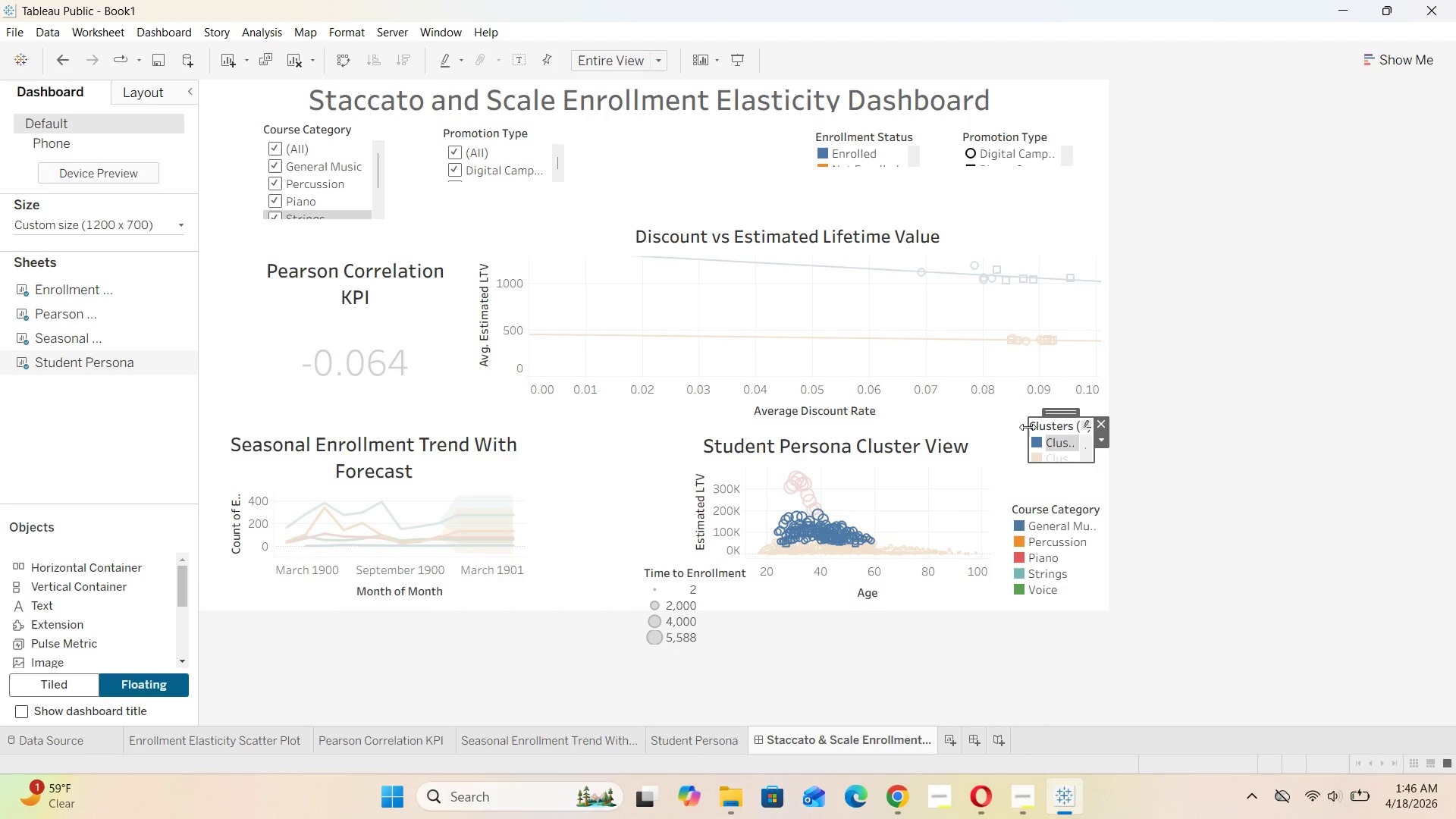 
left_click_drag(start_coordinate=[1027, 427], to_coordinate=[1000, 444])
 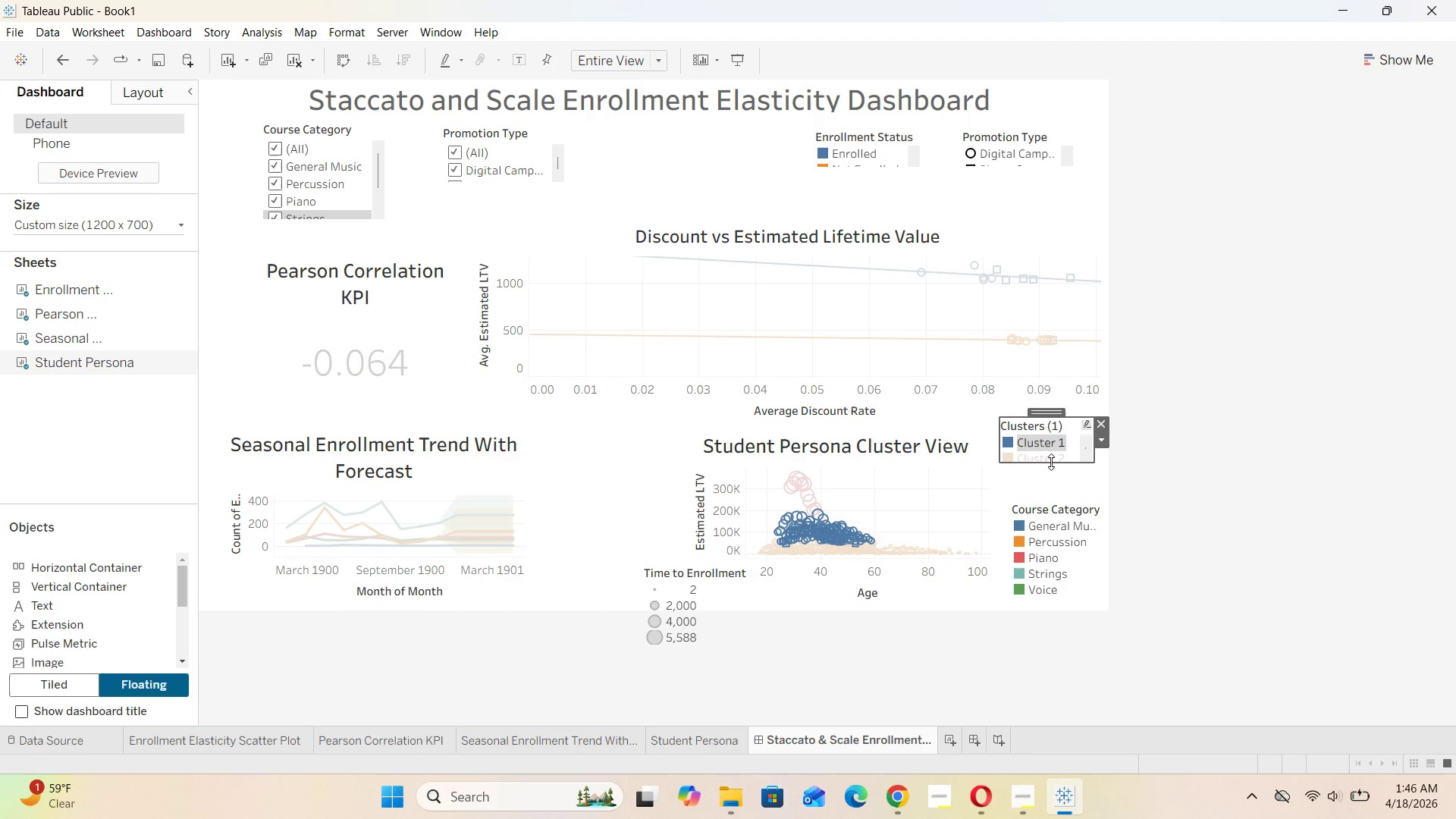 
left_click_drag(start_coordinate=[1051, 462], to_coordinate=[1053, 479])
 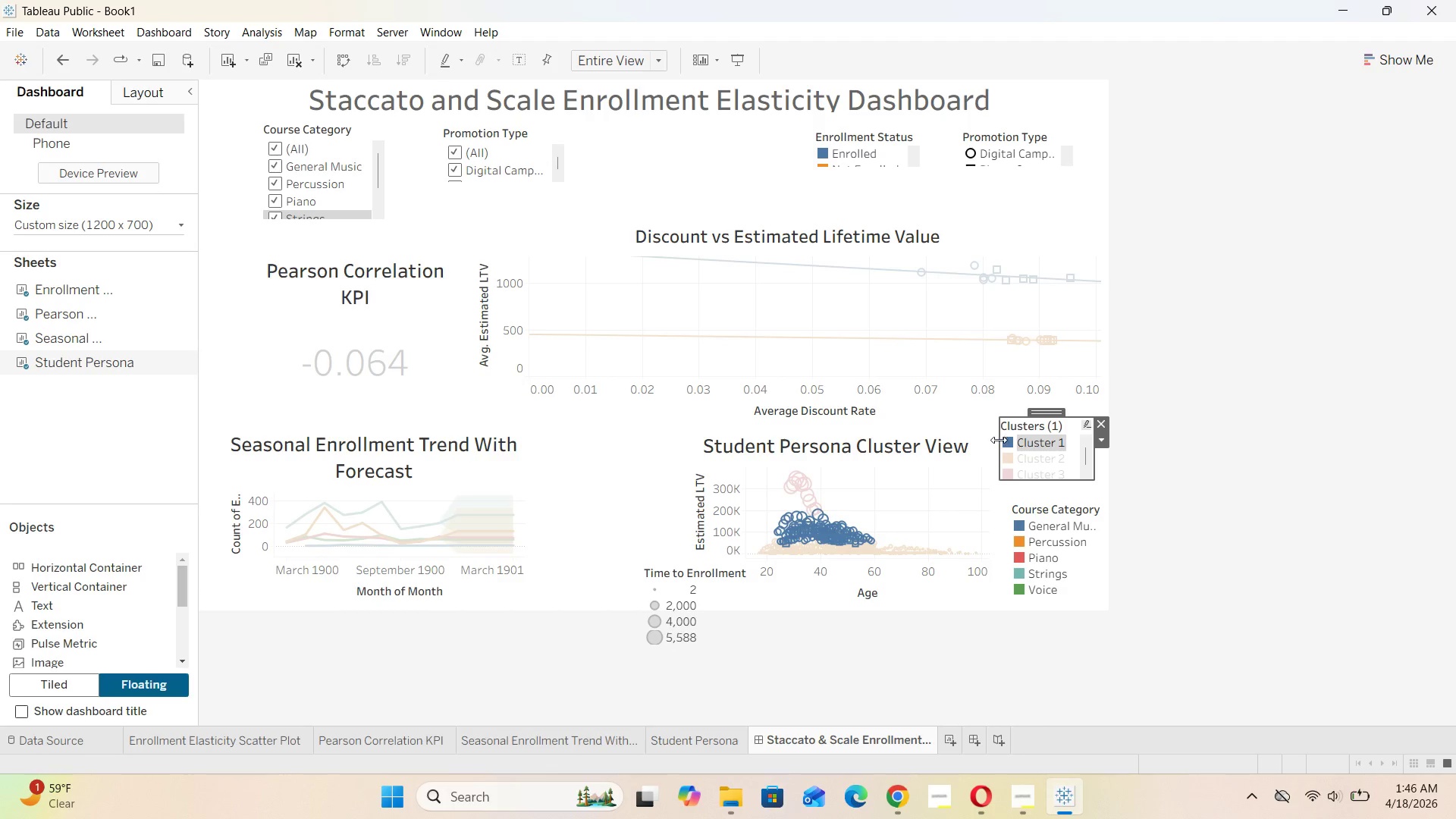 
left_click_drag(start_coordinate=[999, 440], to_coordinate=[1007, 440])
 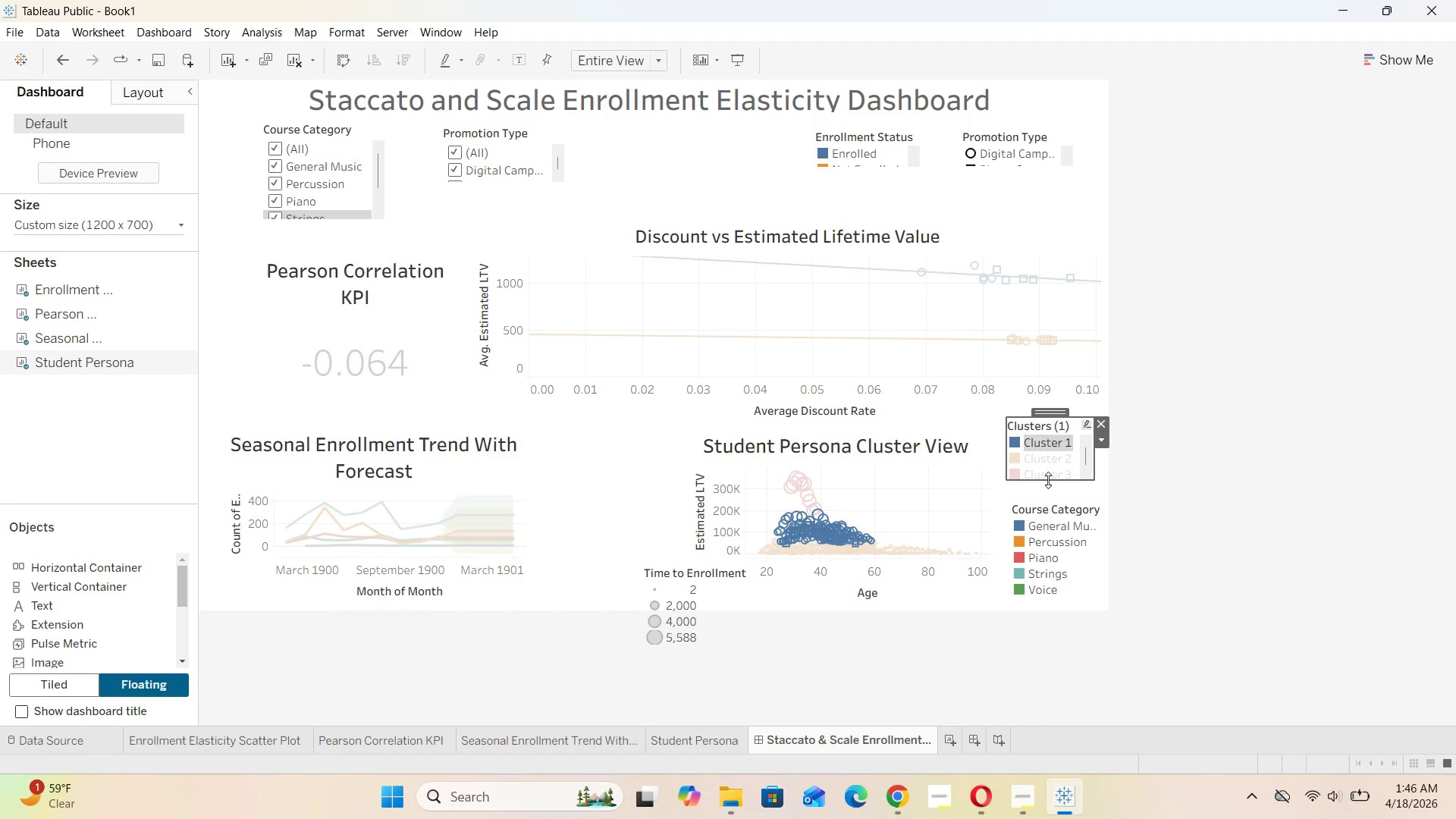 
left_click_drag(start_coordinate=[1048, 482], to_coordinate=[1047, 491])
 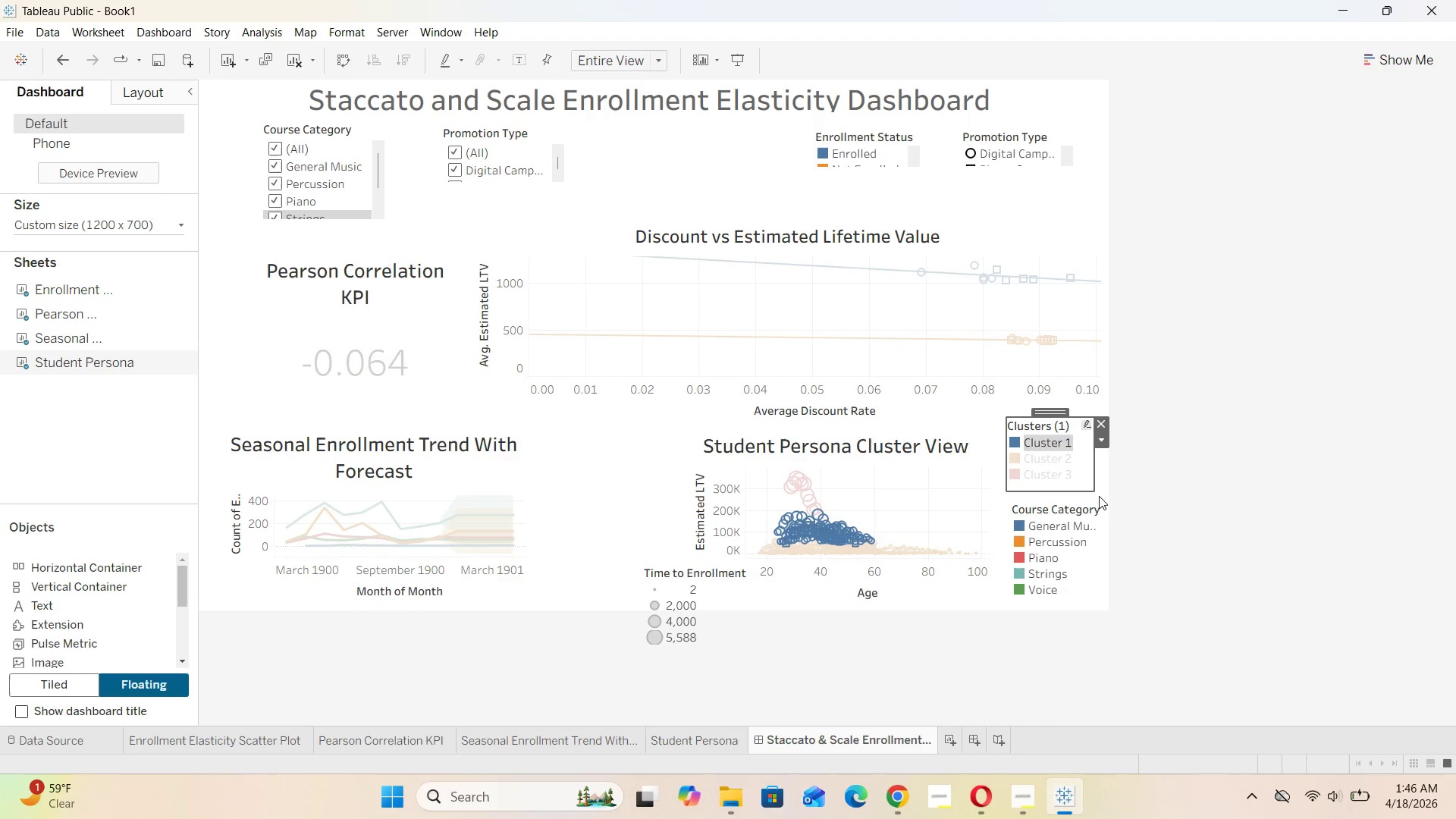 
left_click([1100, 495])
 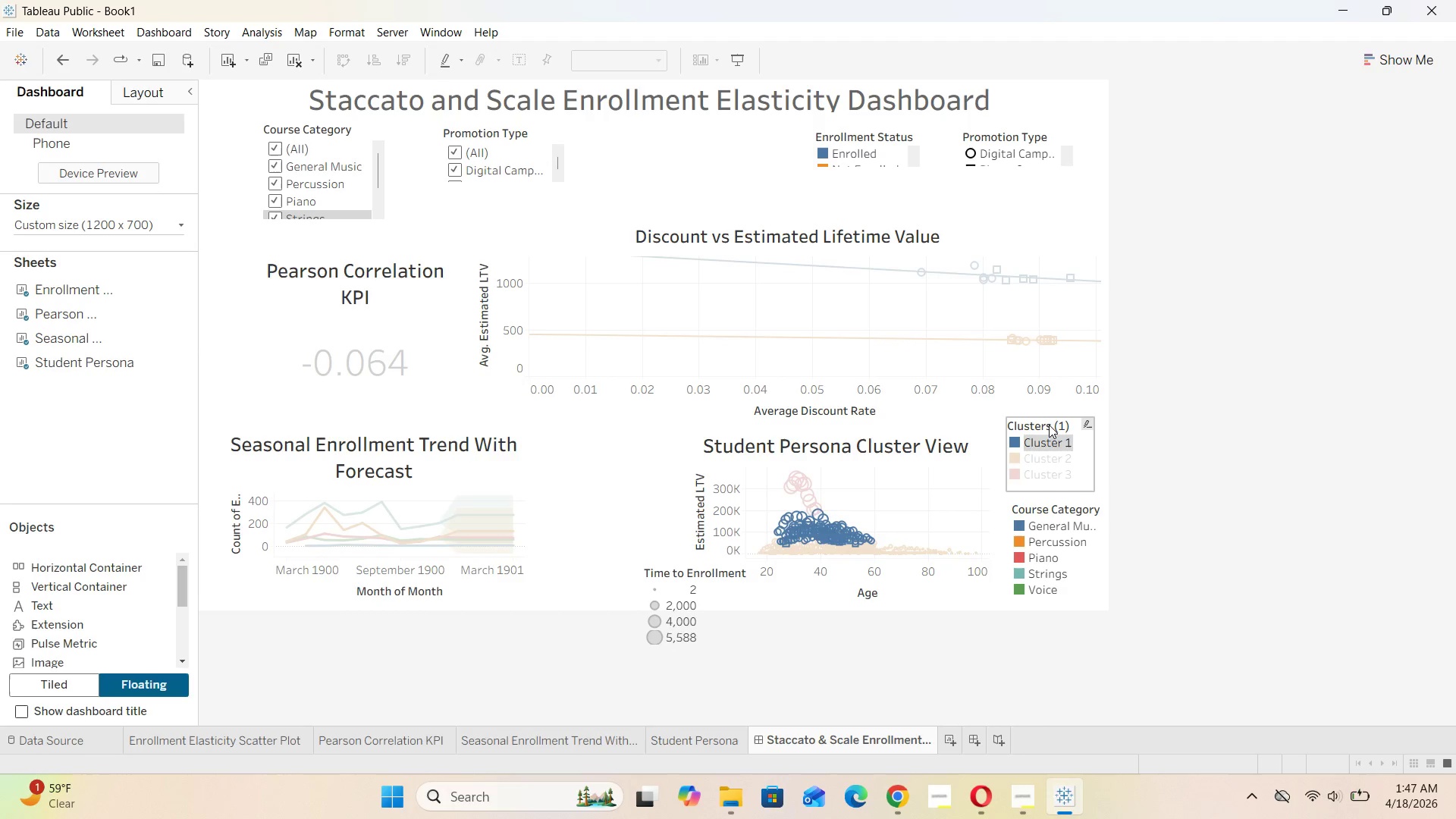 
left_click([1049, 425])
 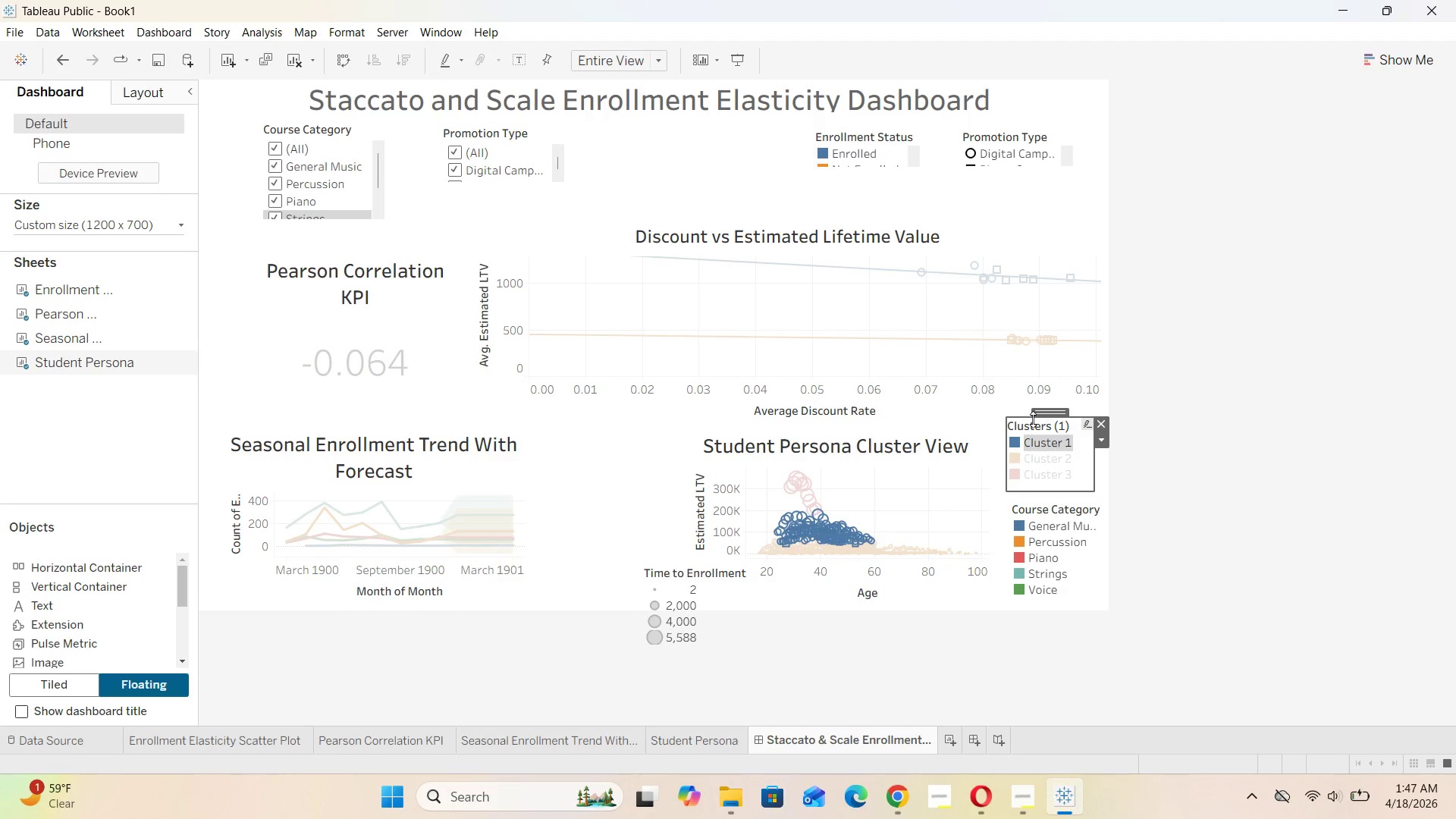 
double_click([1033, 419])
 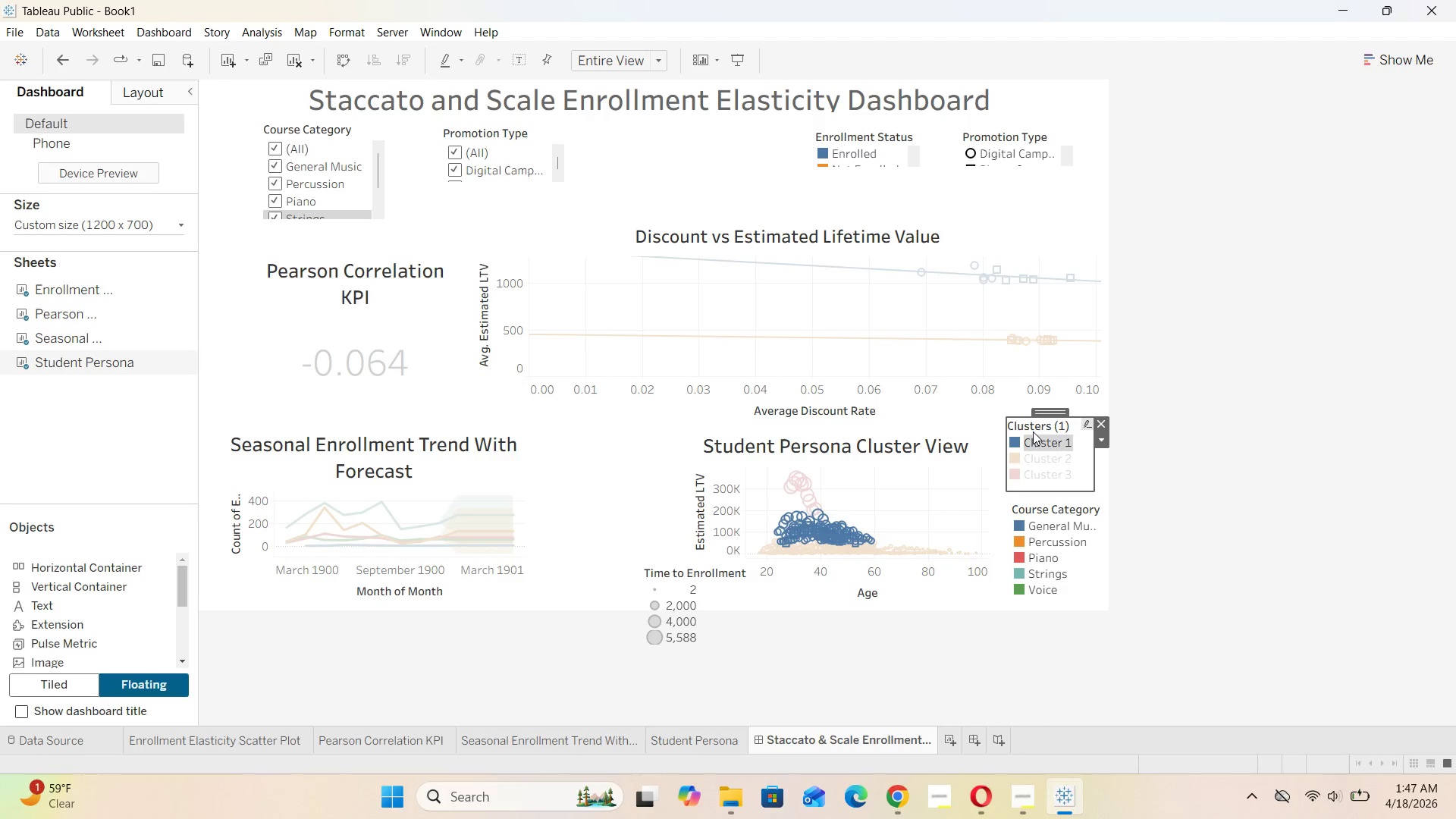 
double_click([1033, 431])
 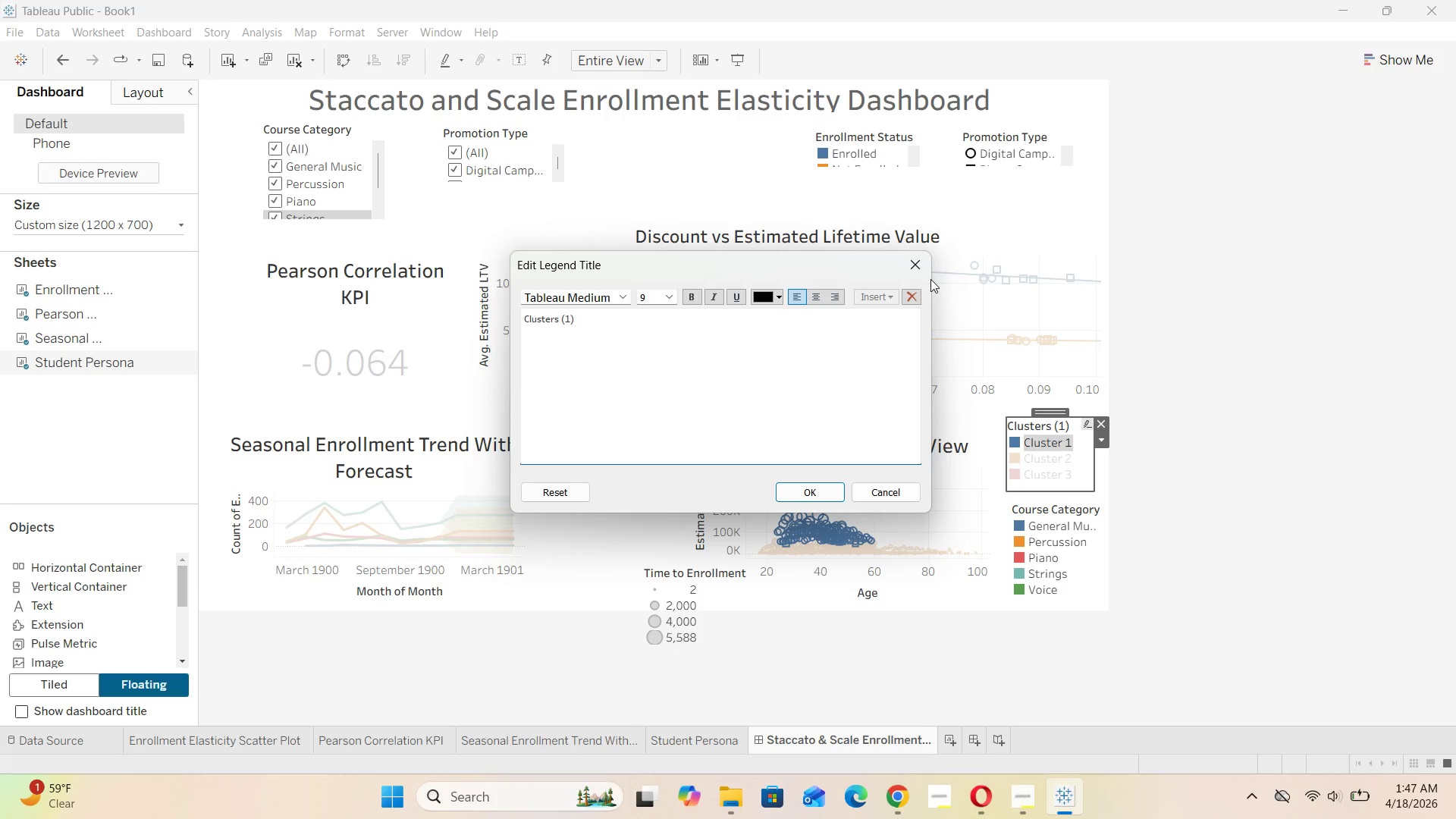 
left_click([927, 273])
 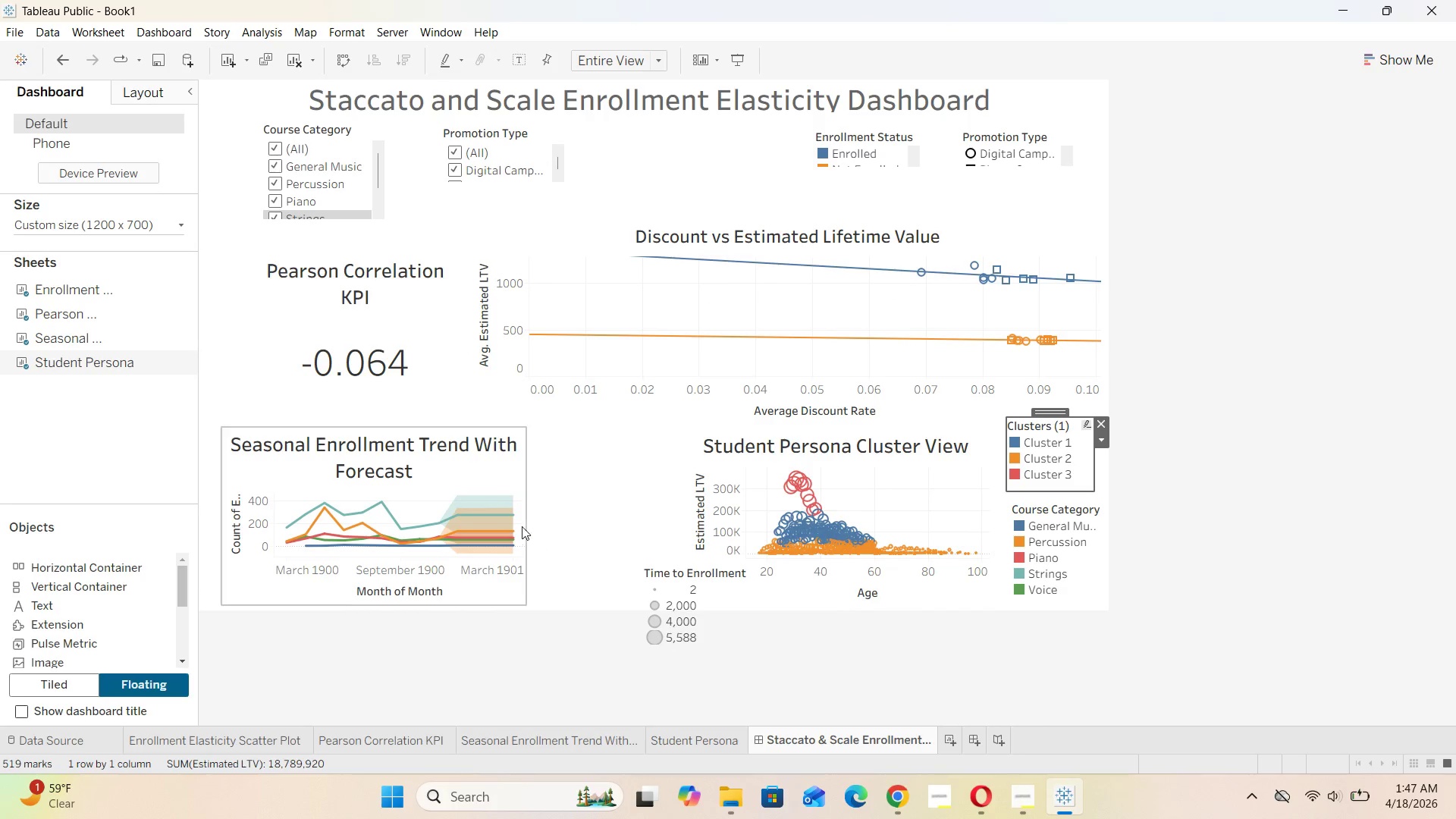 
left_click([688, 614])
 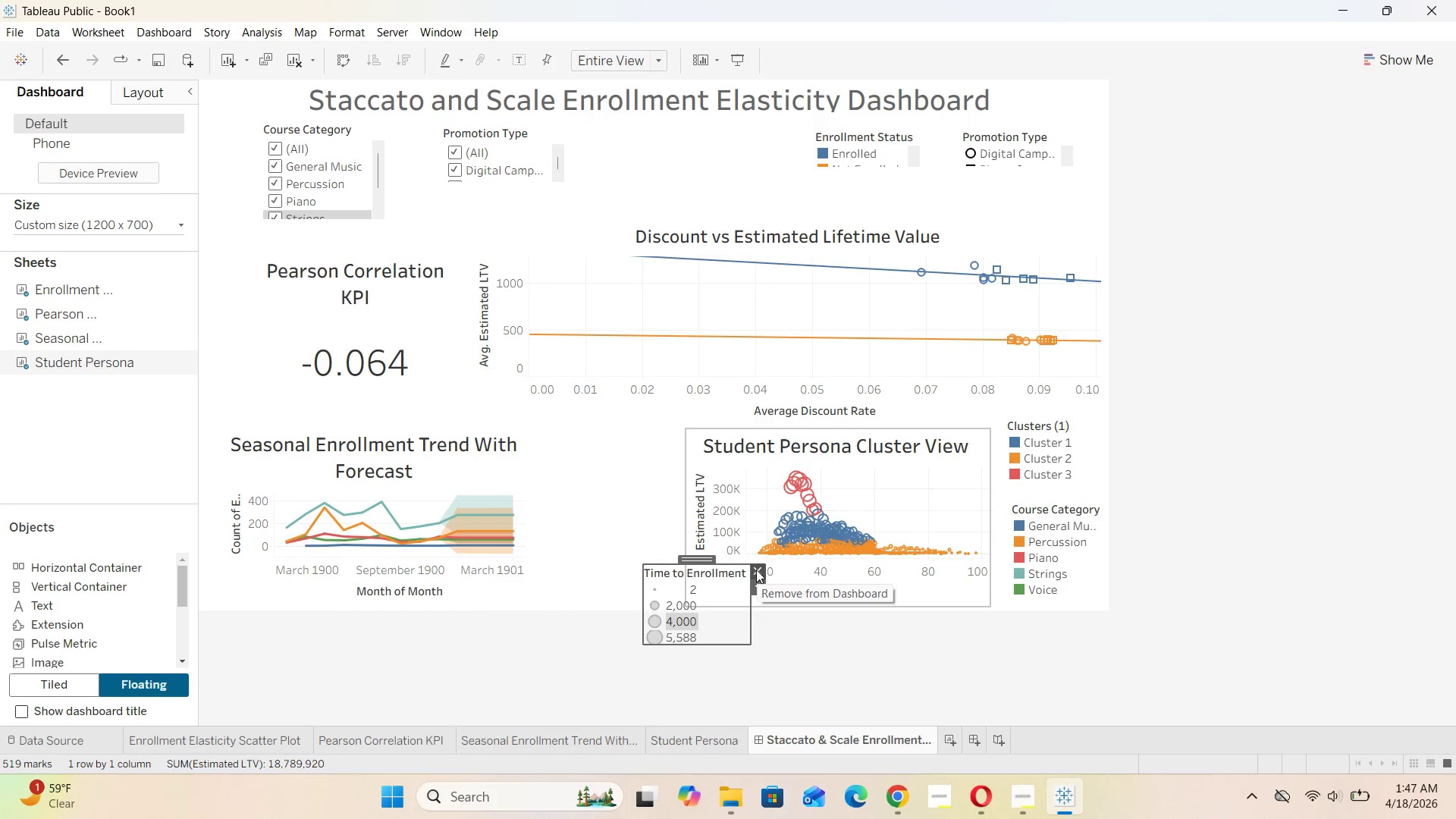 
left_click([756, 568])
 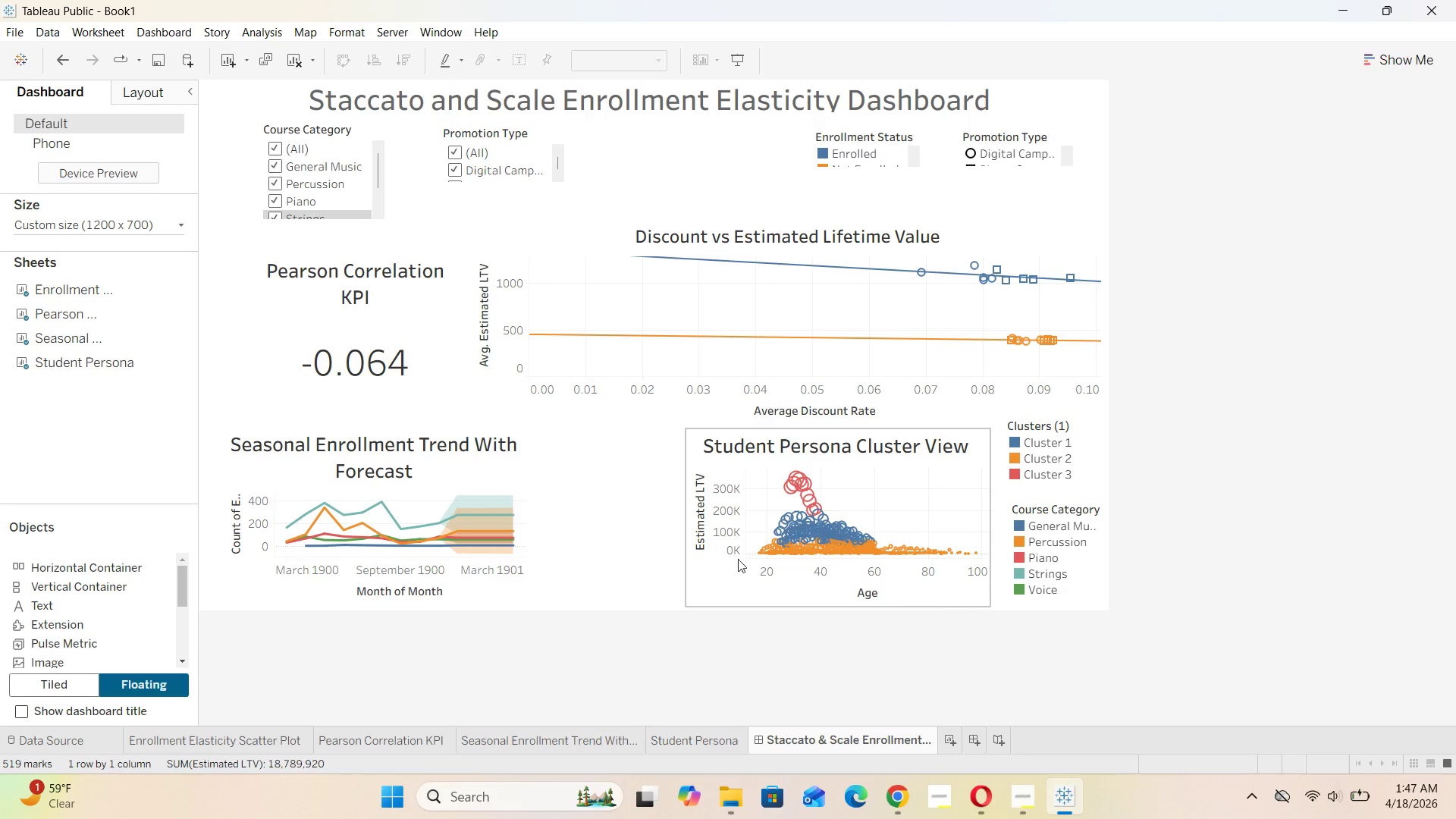 
left_click([714, 573])
 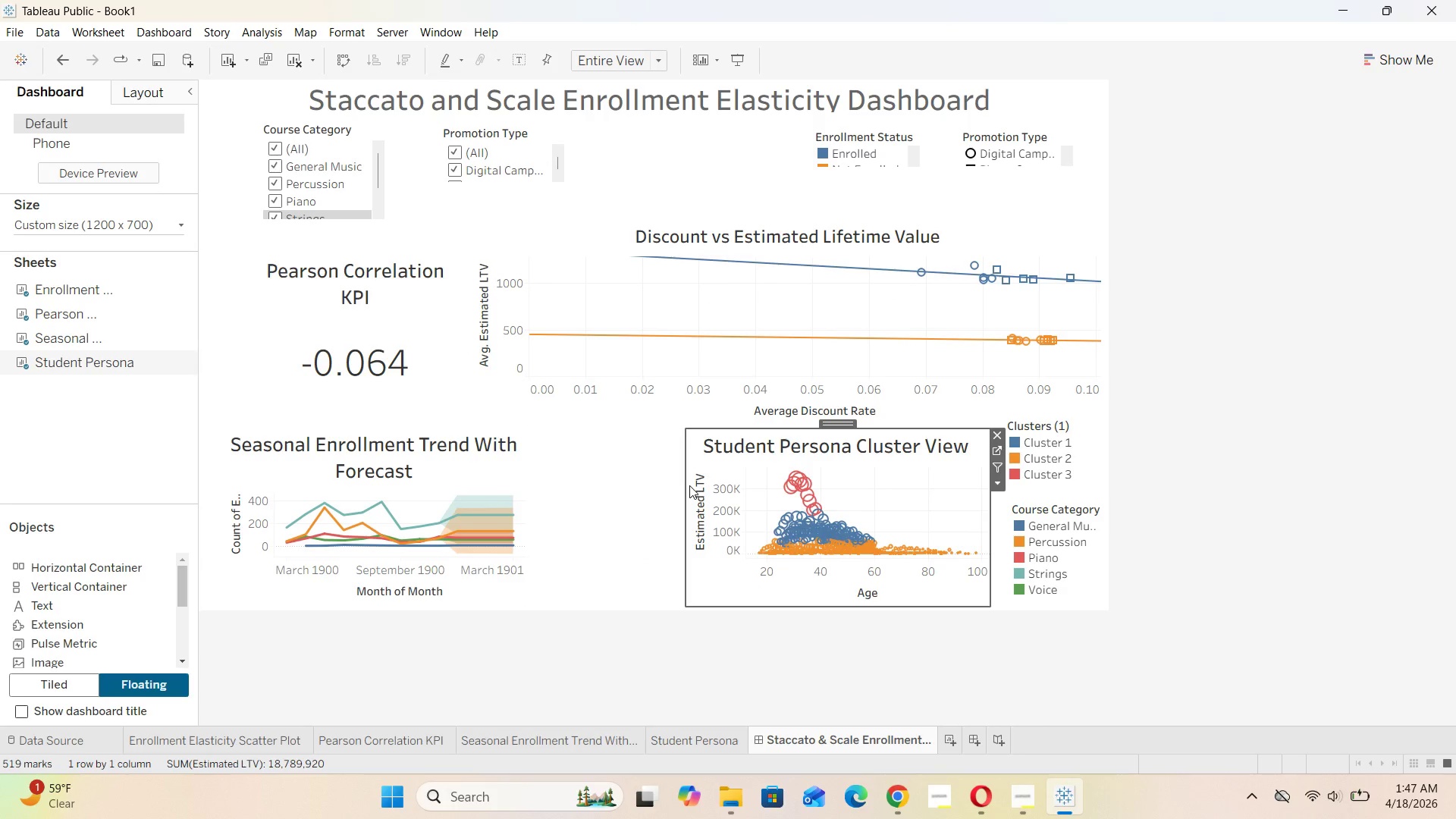 
left_click_drag(start_coordinate=[686, 485], to_coordinate=[595, 531])
 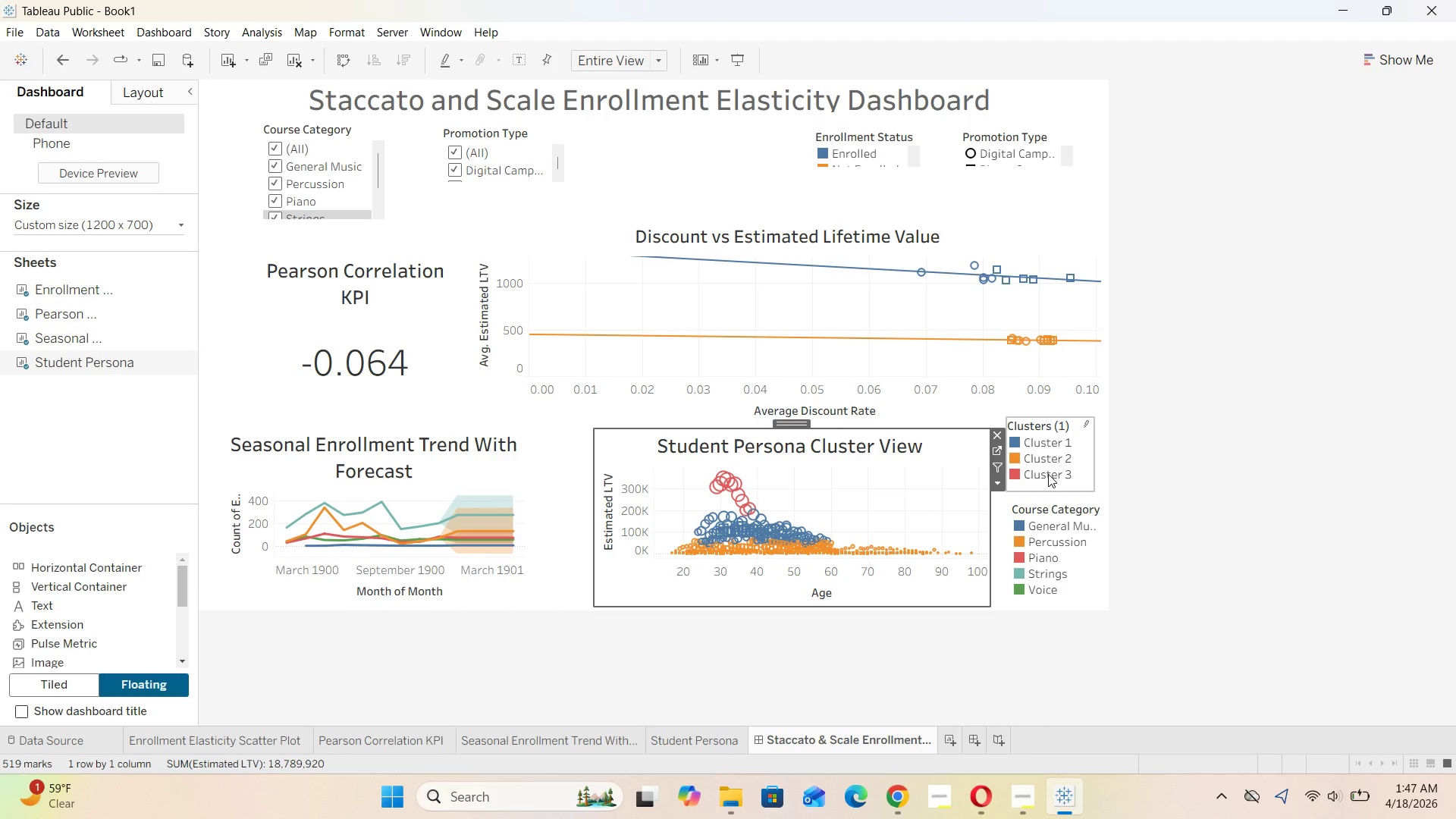 
left_click([1056, 529])
 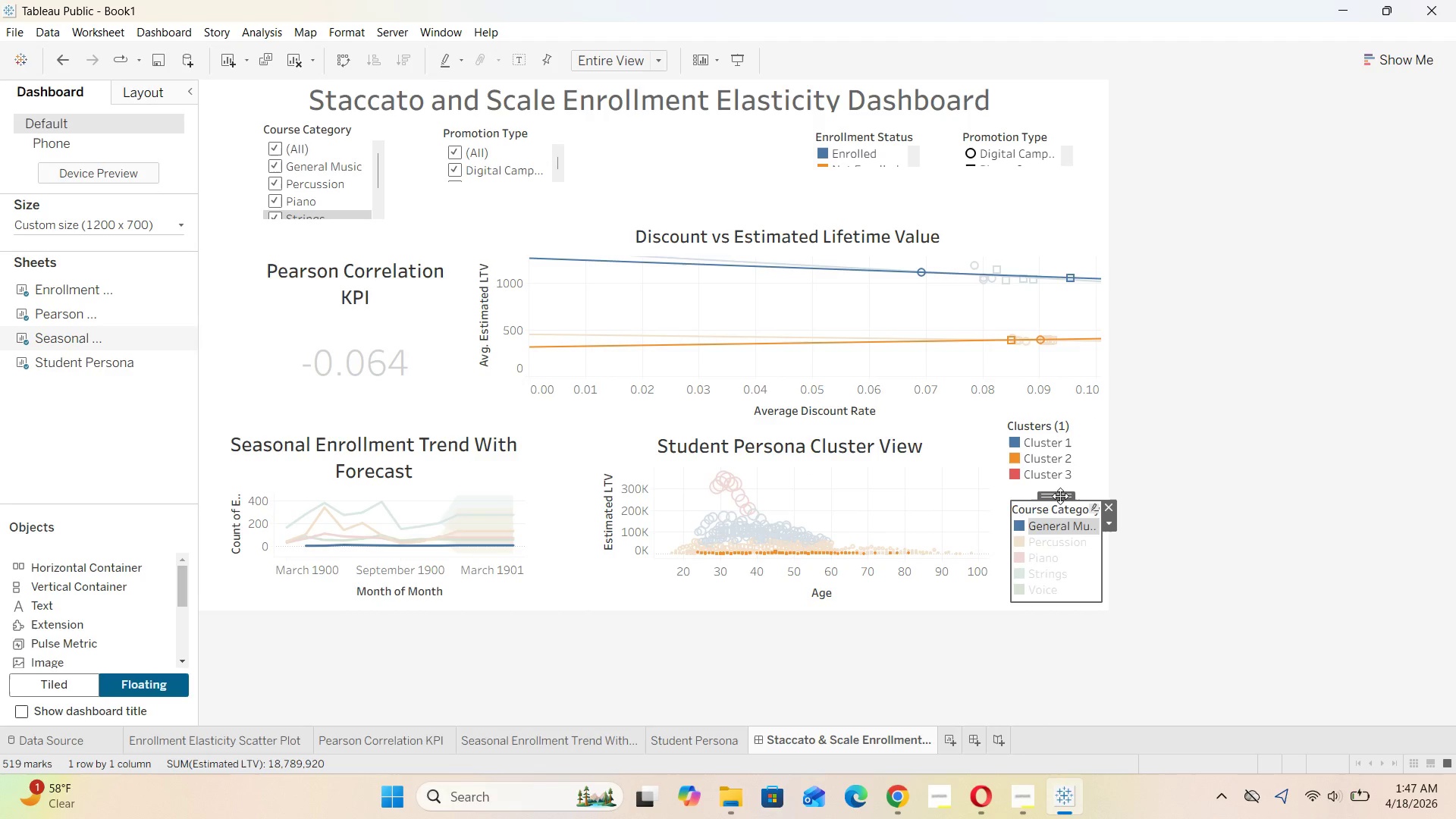 
left_click_drag(start_coordinate=[1060, 496], to_coordinate=[560, 479])
 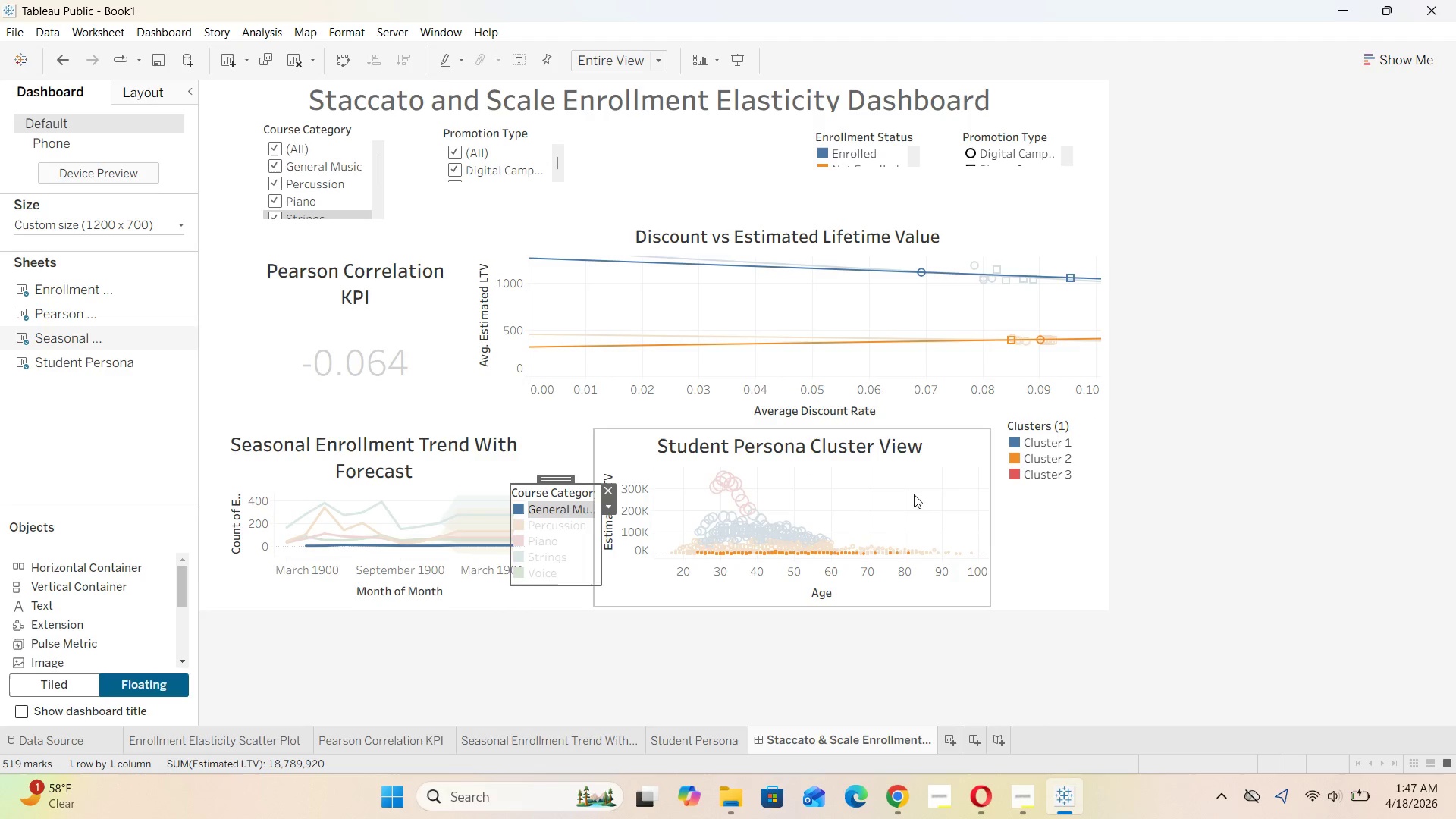 
left_click([935, 495])
 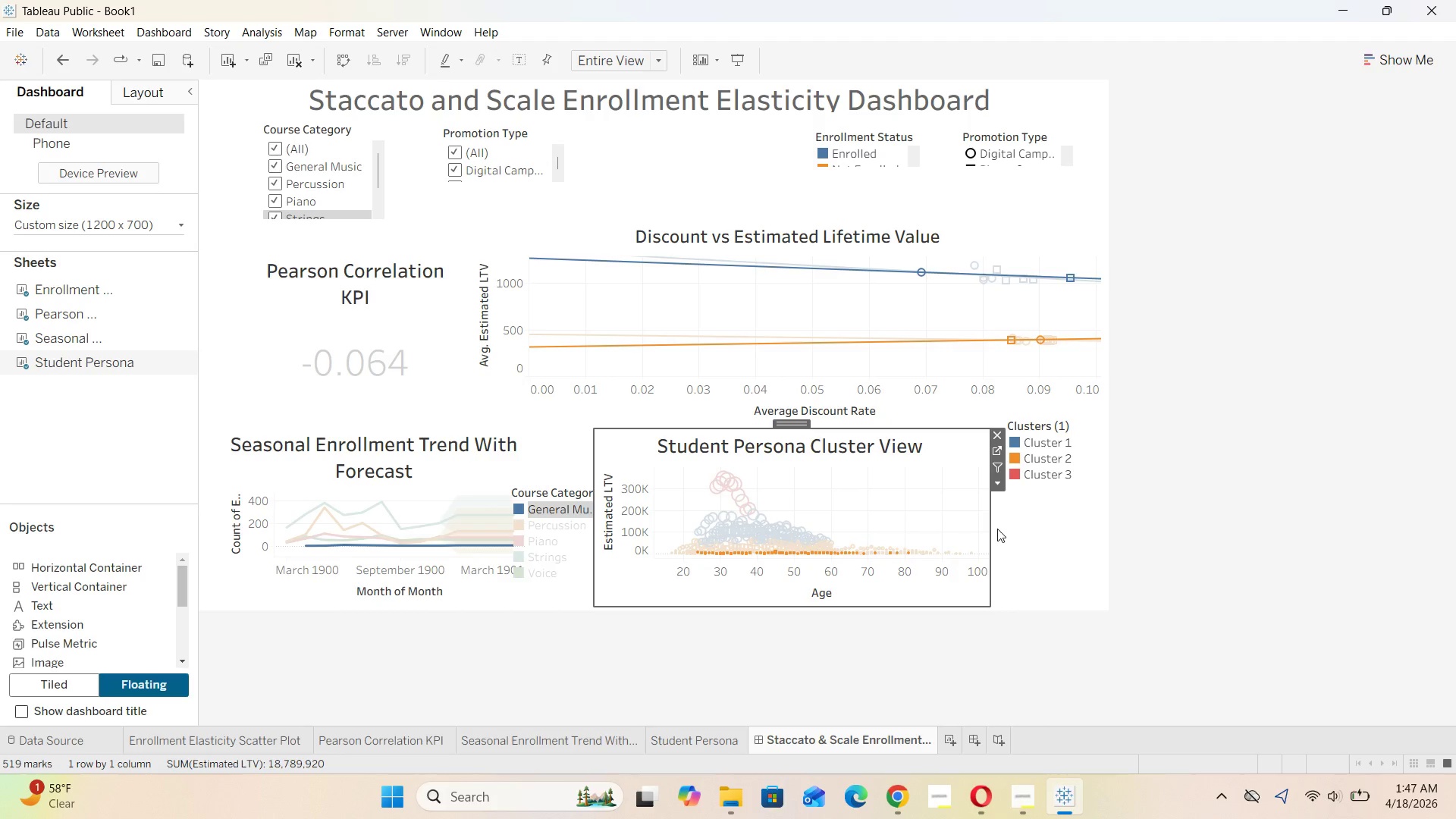 
left_click([1050, 486])
 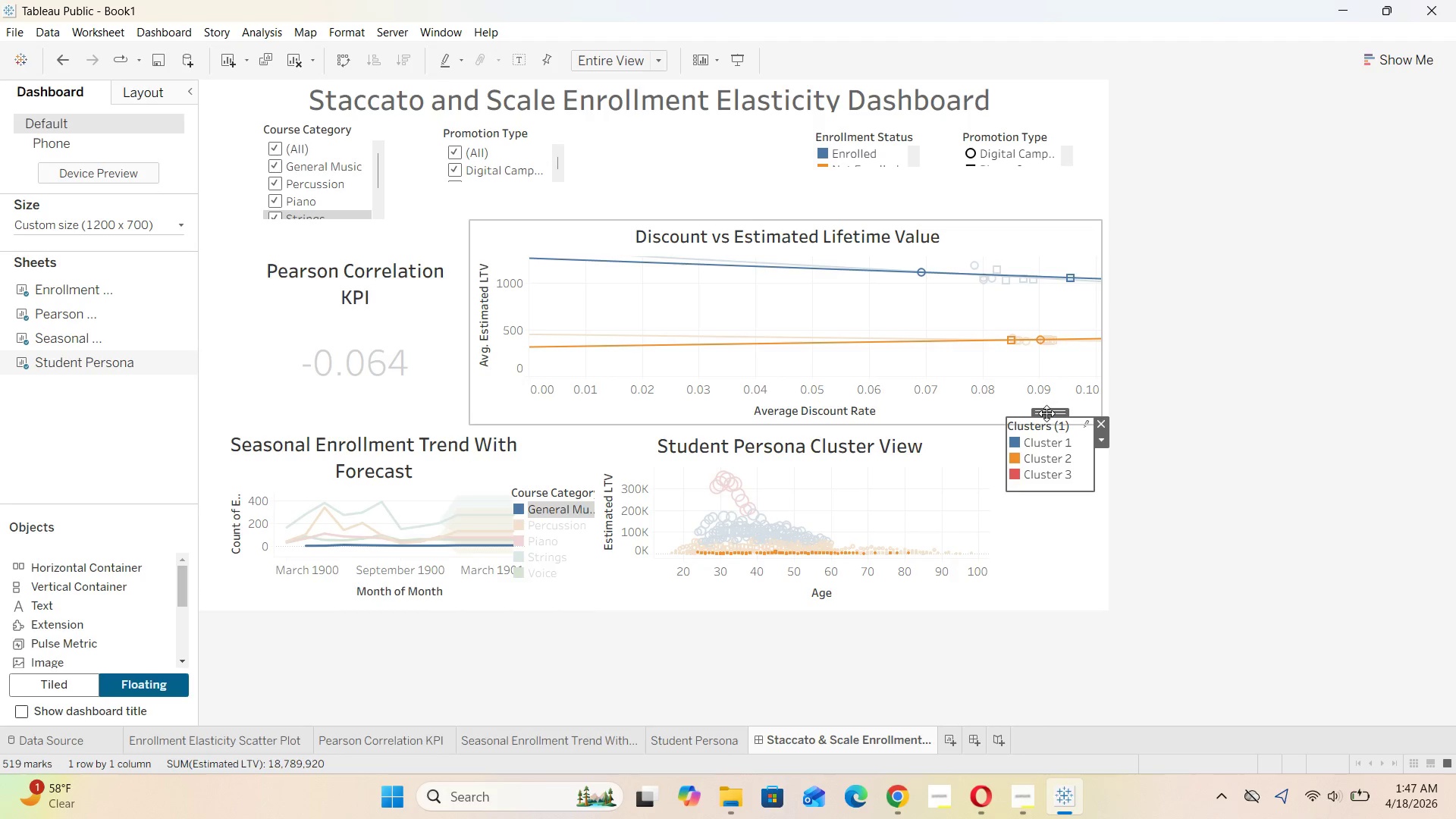 
left_click_drag(start_coordinate=[1046, 413], to_coordinate=[547, 410])
 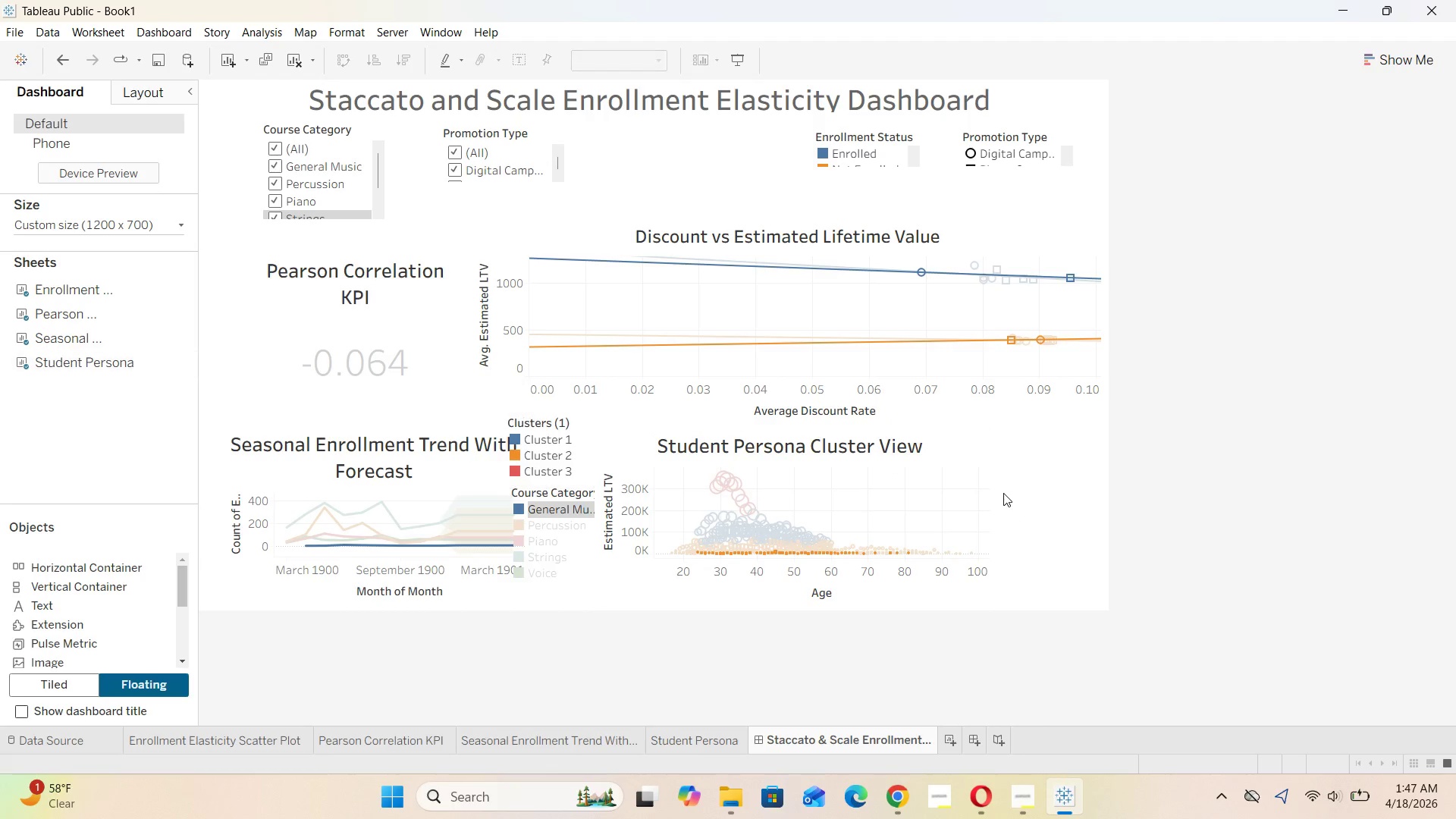 
double_click([952, 472])
 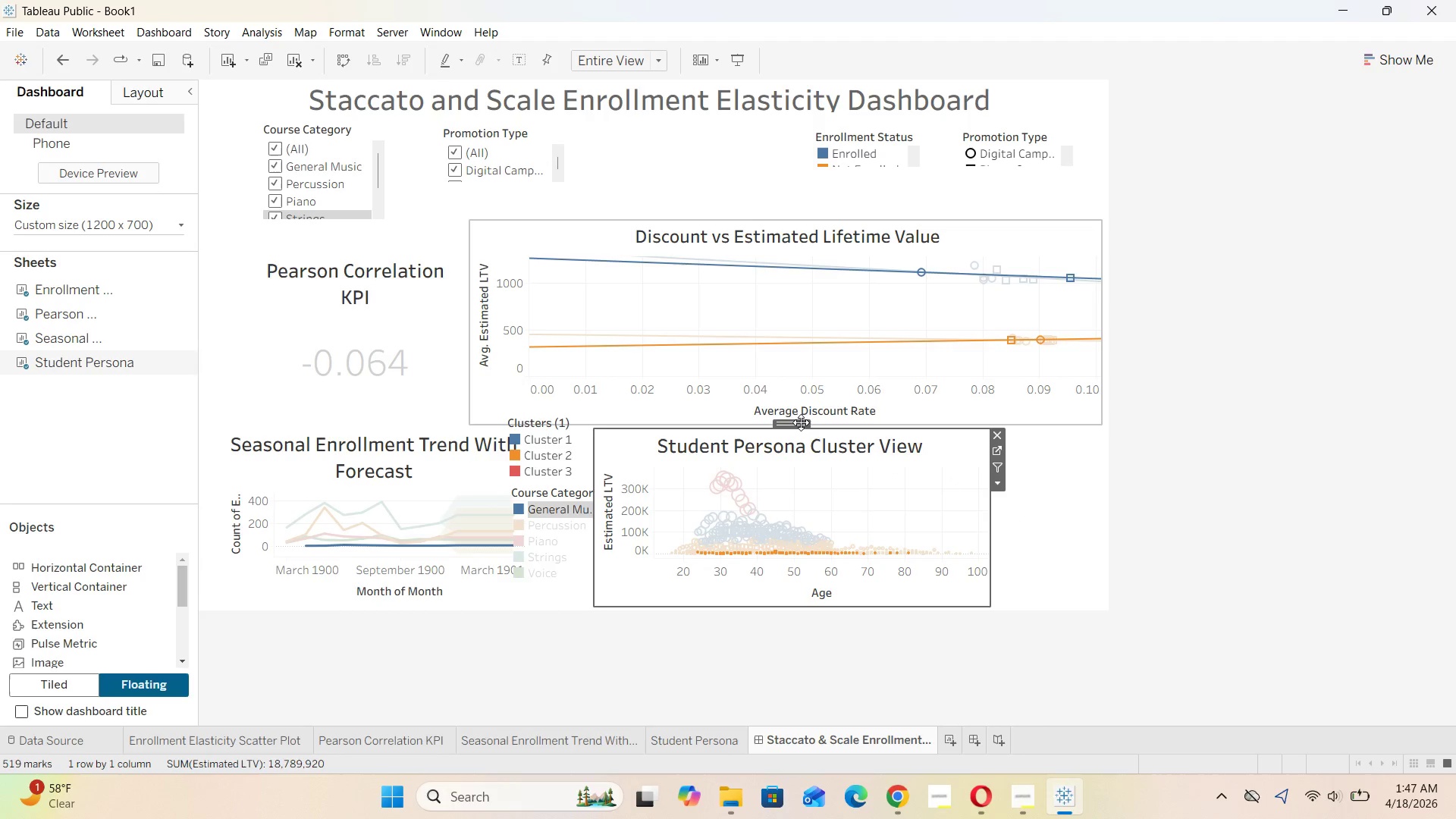 
left_click_drag(start_coordinate=[799, 422], to_coordinate=[874, 421])
 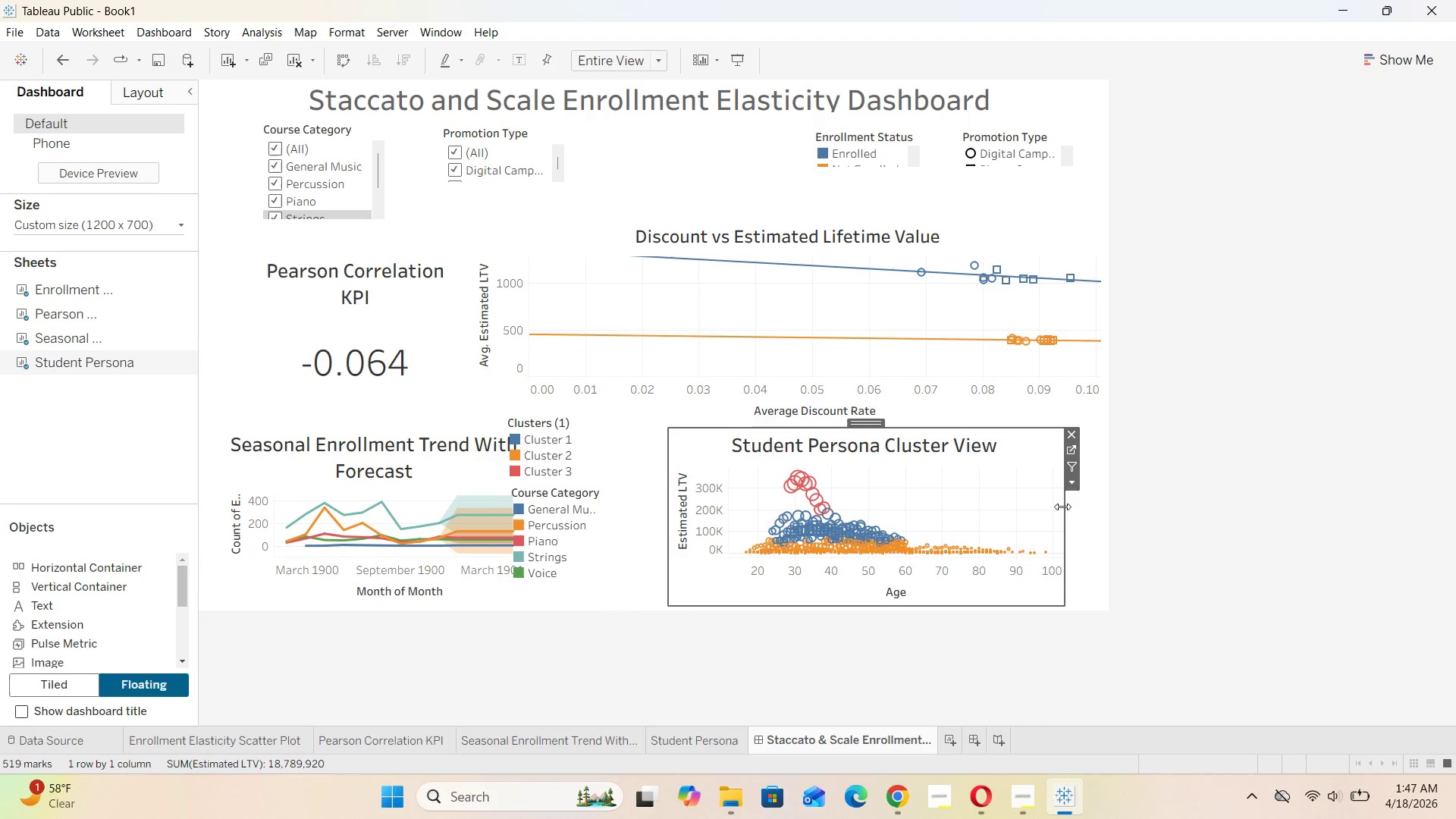 
left_click_drag(start_coordinate=[1064, 507], to_coordinate=[1100, 513])
 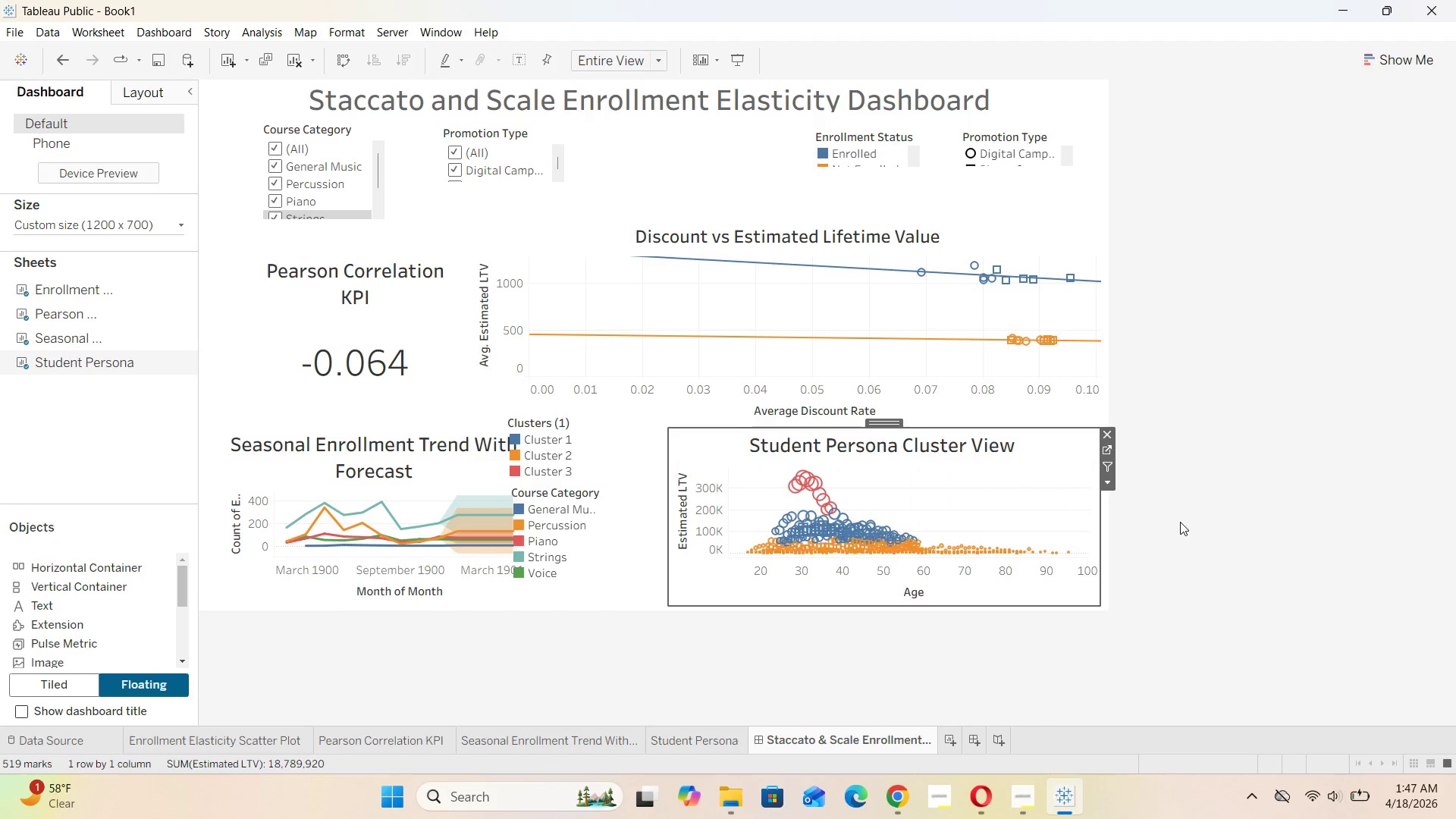 
left_click([1180, 522])
 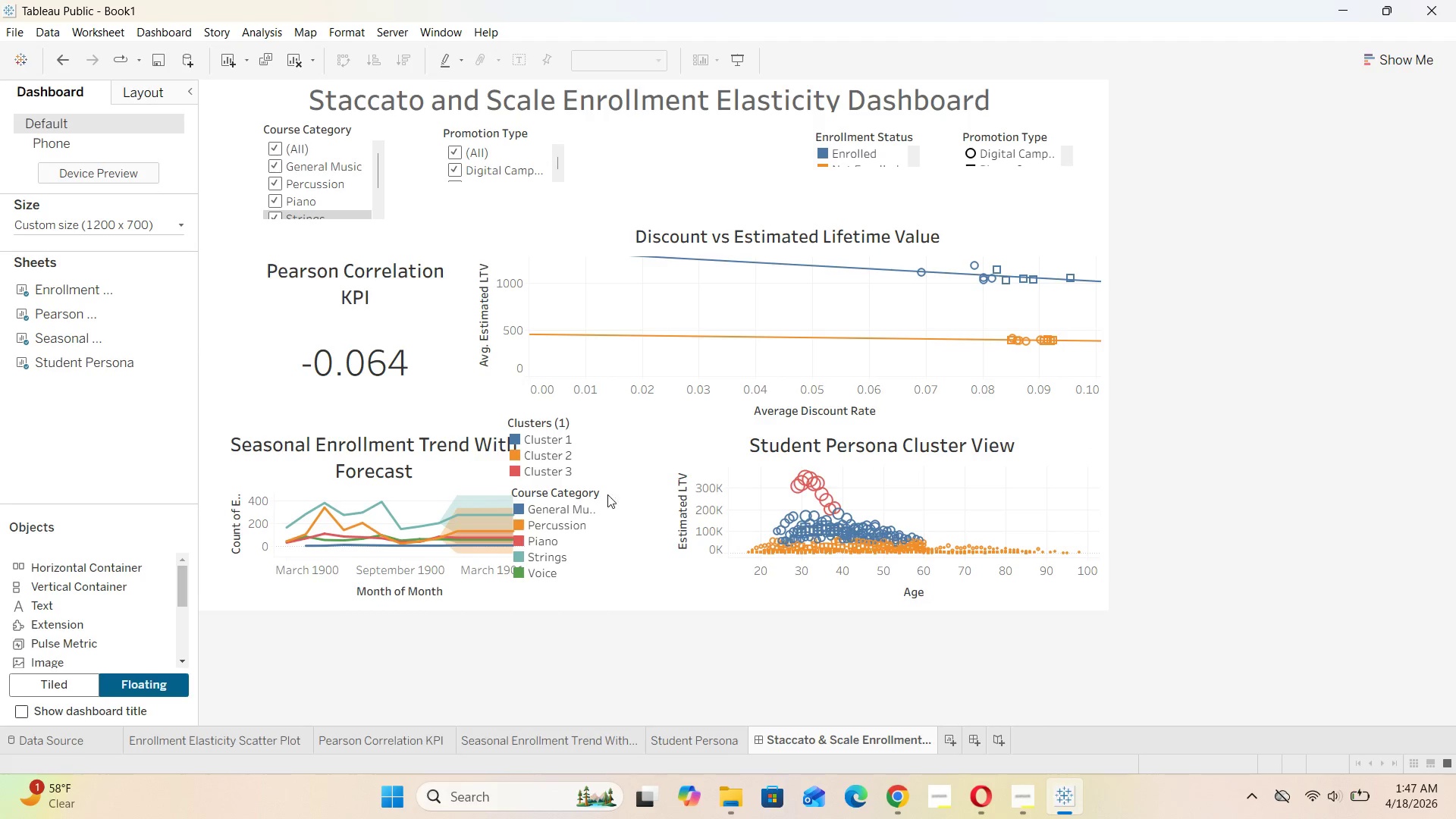 
left_click([595, 527])
 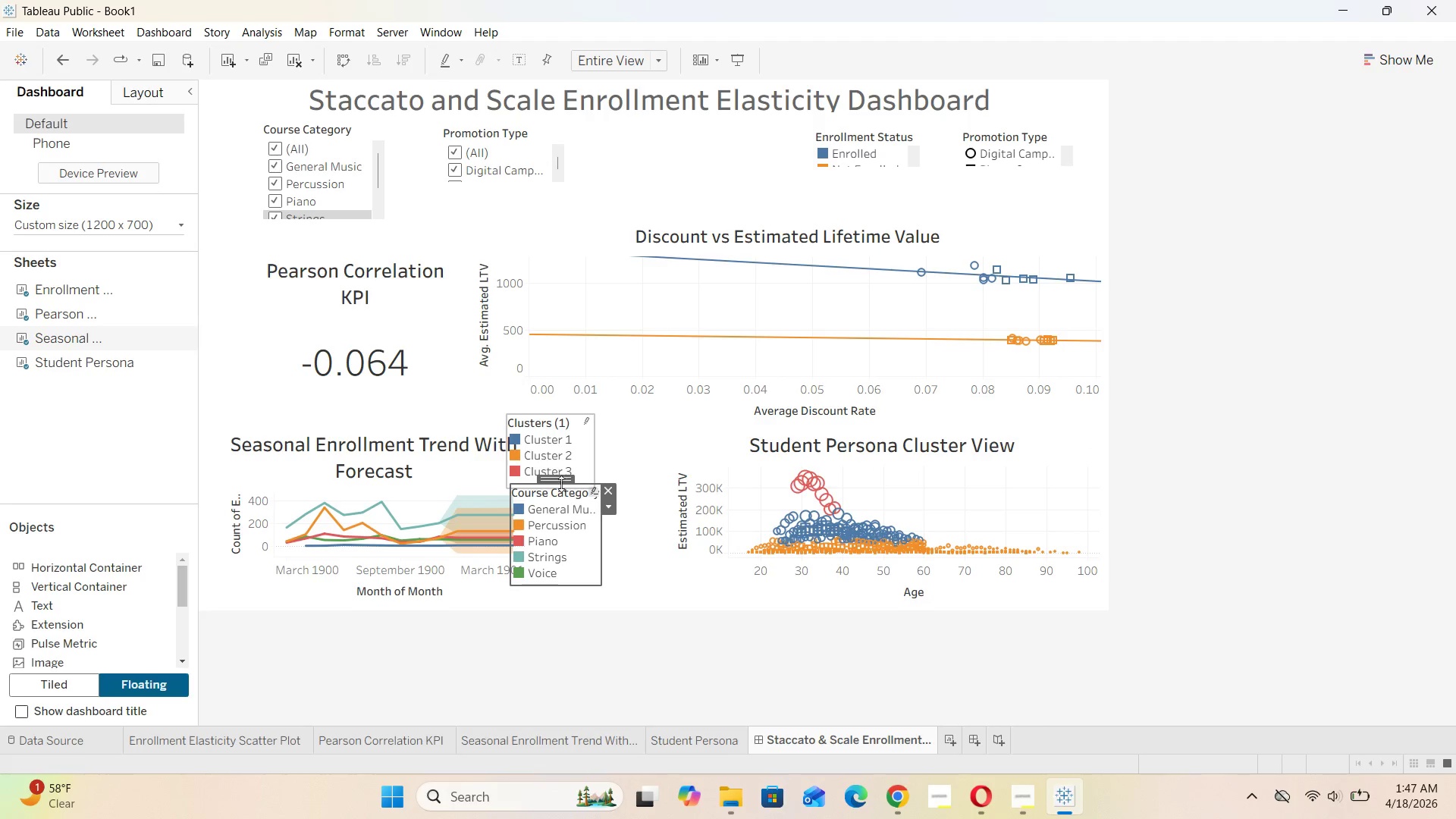 
left_click_drag(start_coordinate=[559, 478], to_coordinate=[613, 494])
 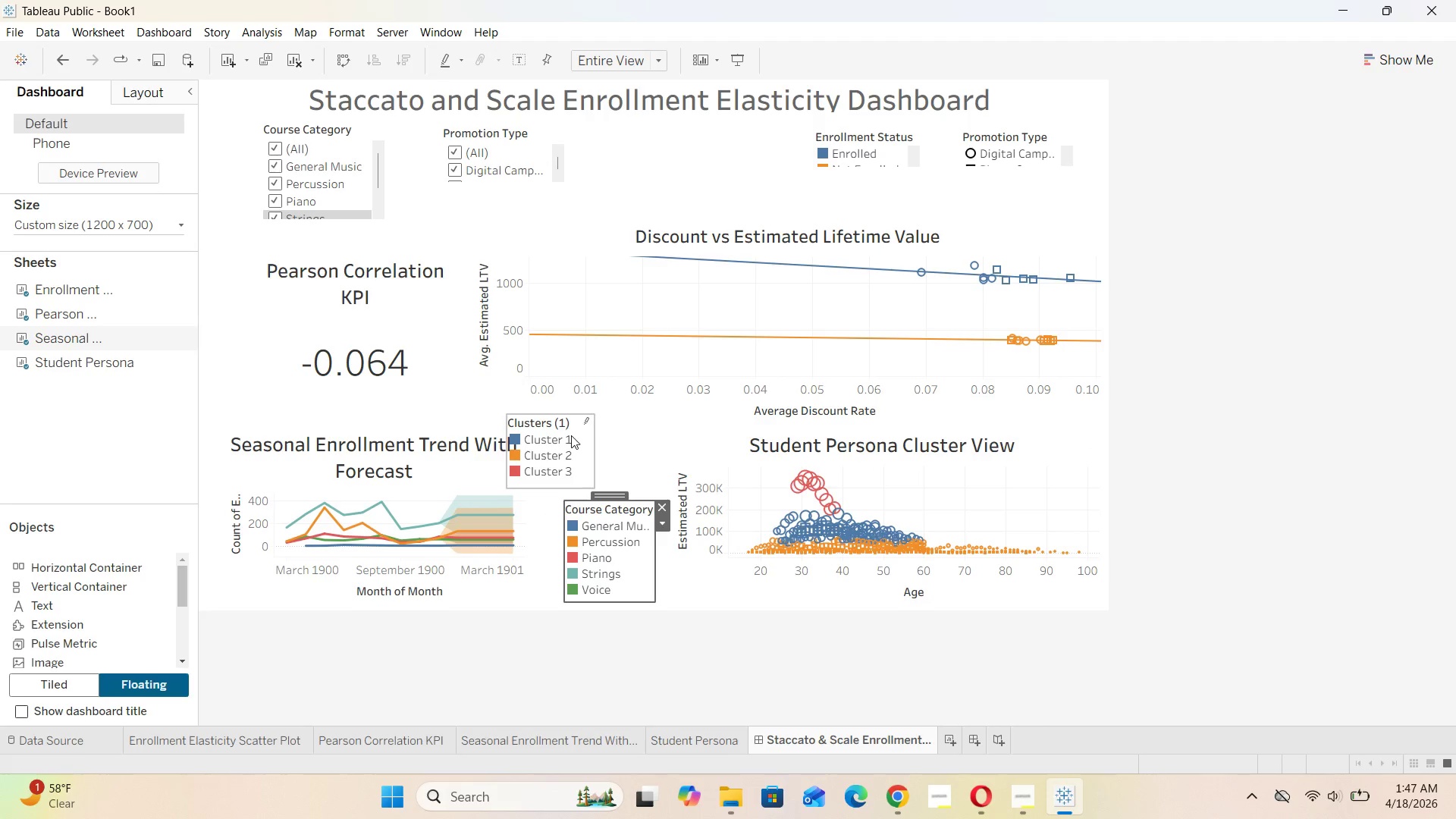 
left_click([571, 435])
 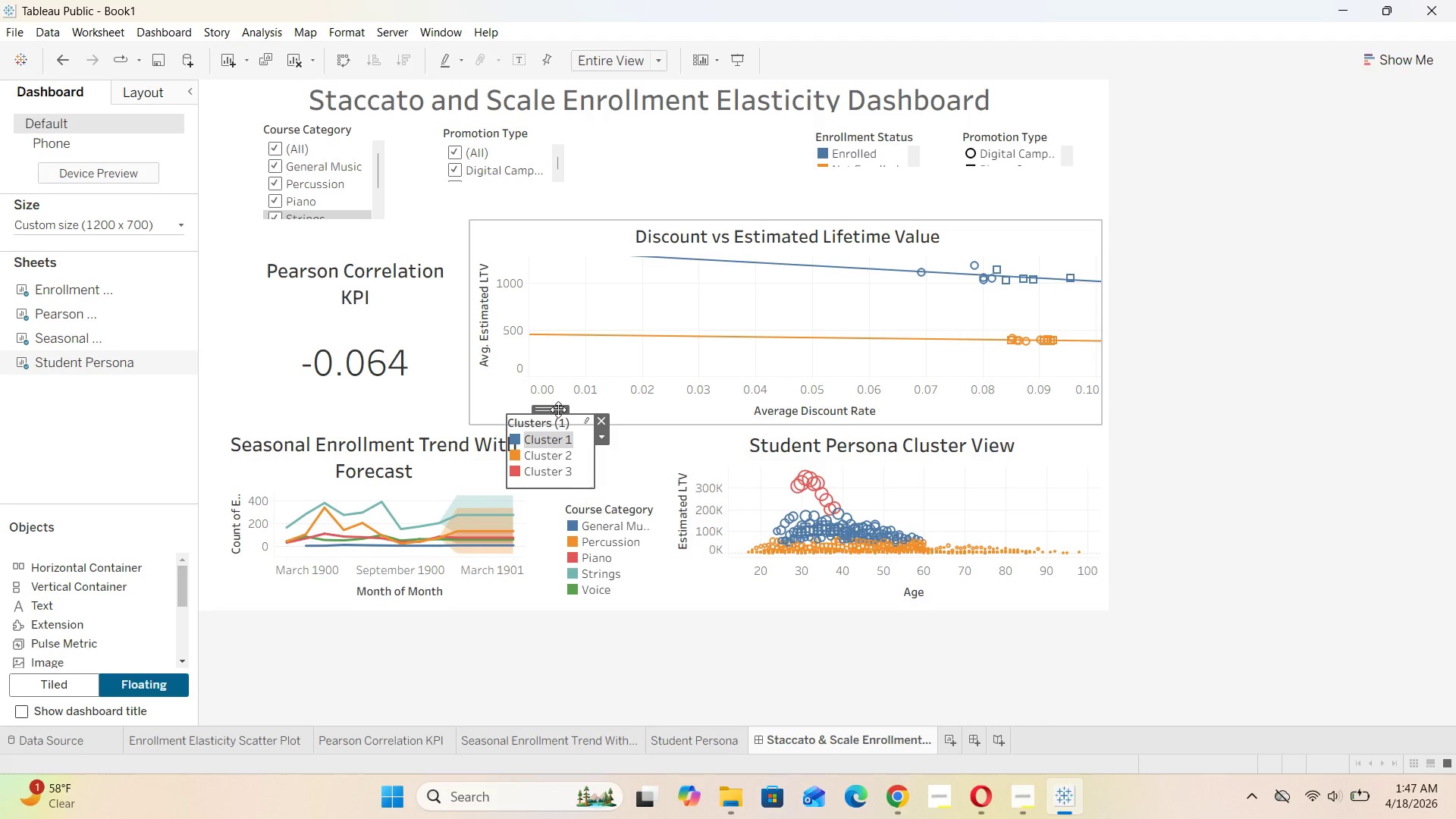 
left_click_drag(start_coordinate=[557, 410], to_coordinate=[615, 418])
 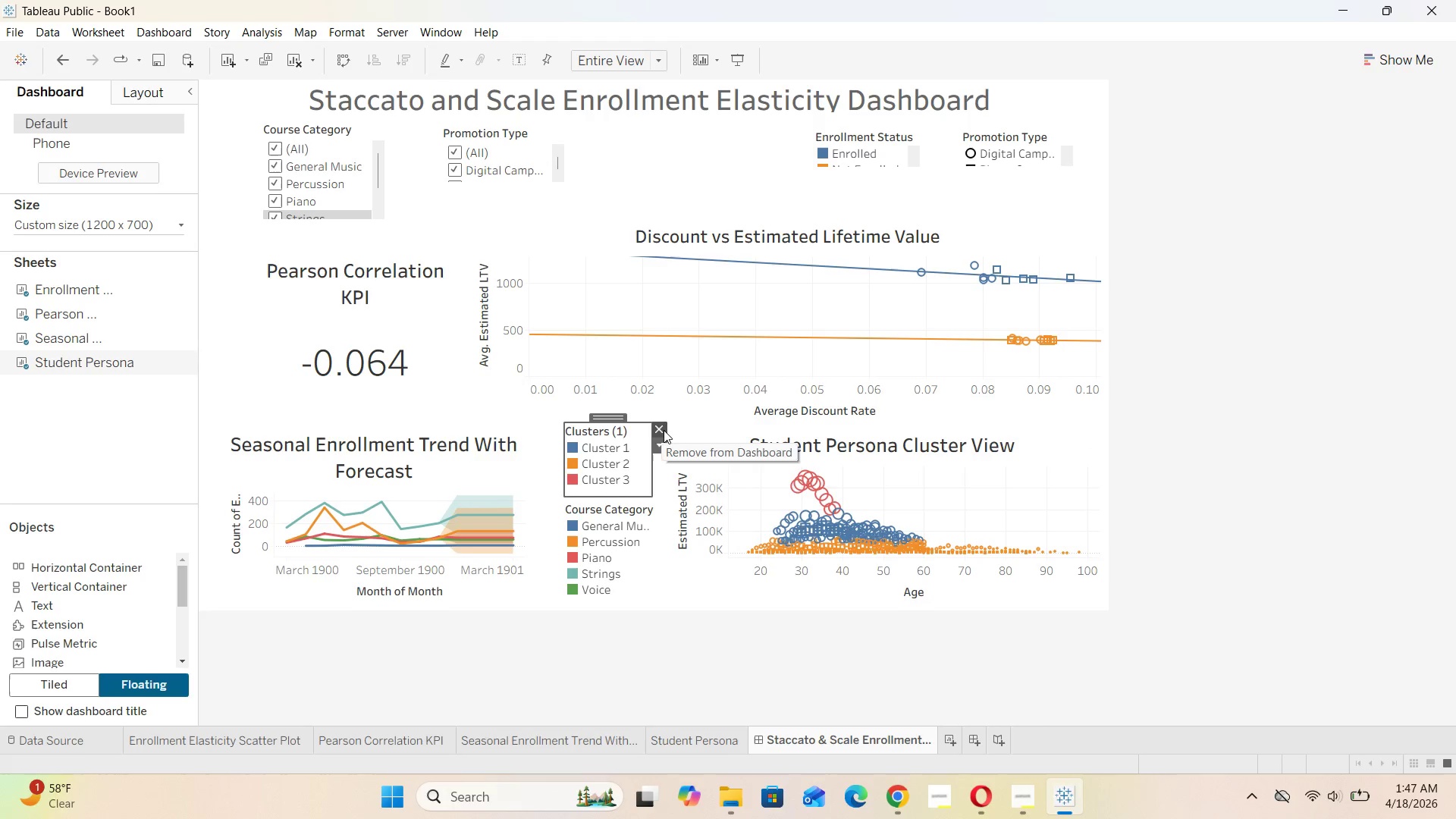 
left_click([661, 428])
 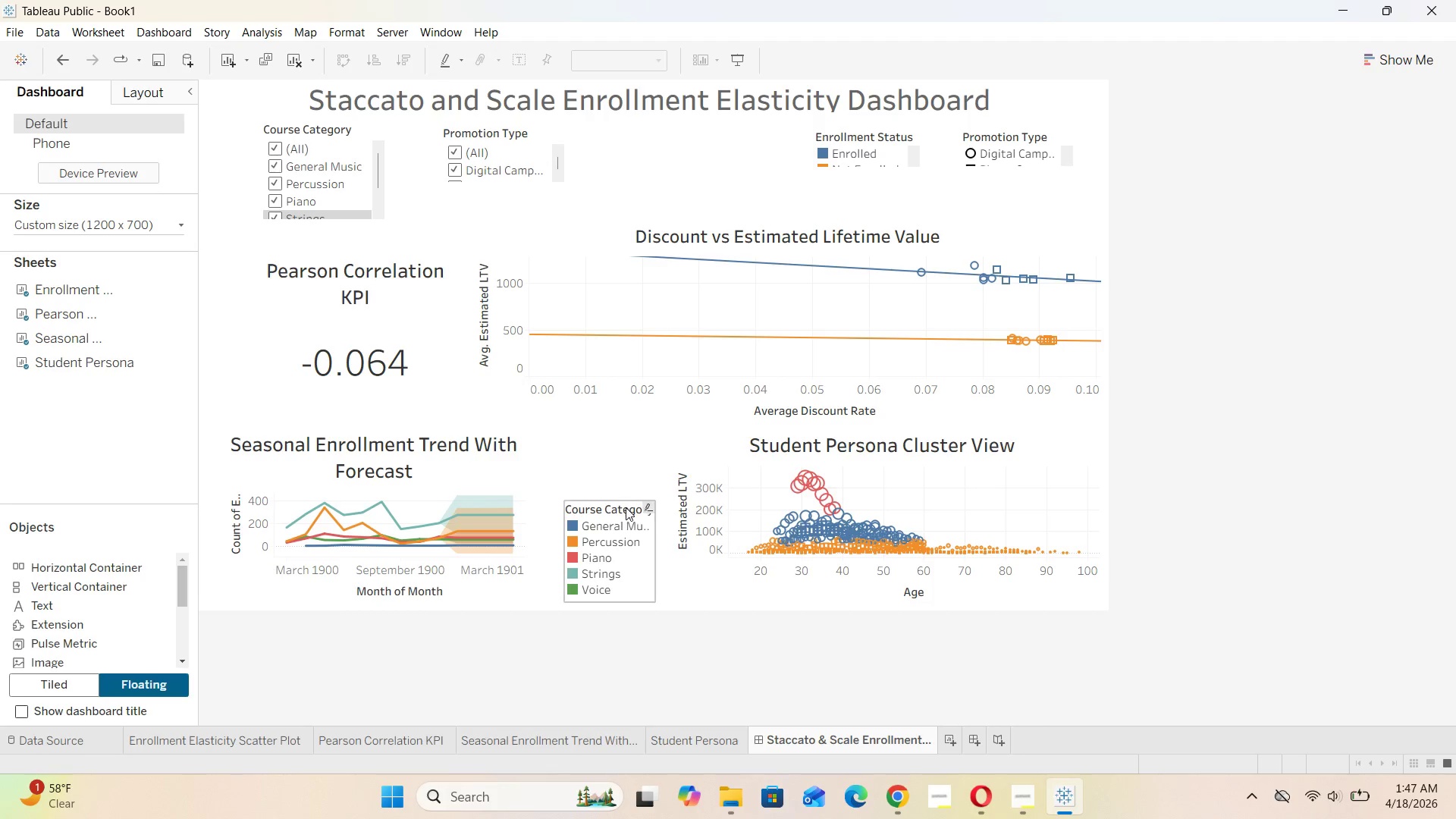 
left_click([623, 518])
 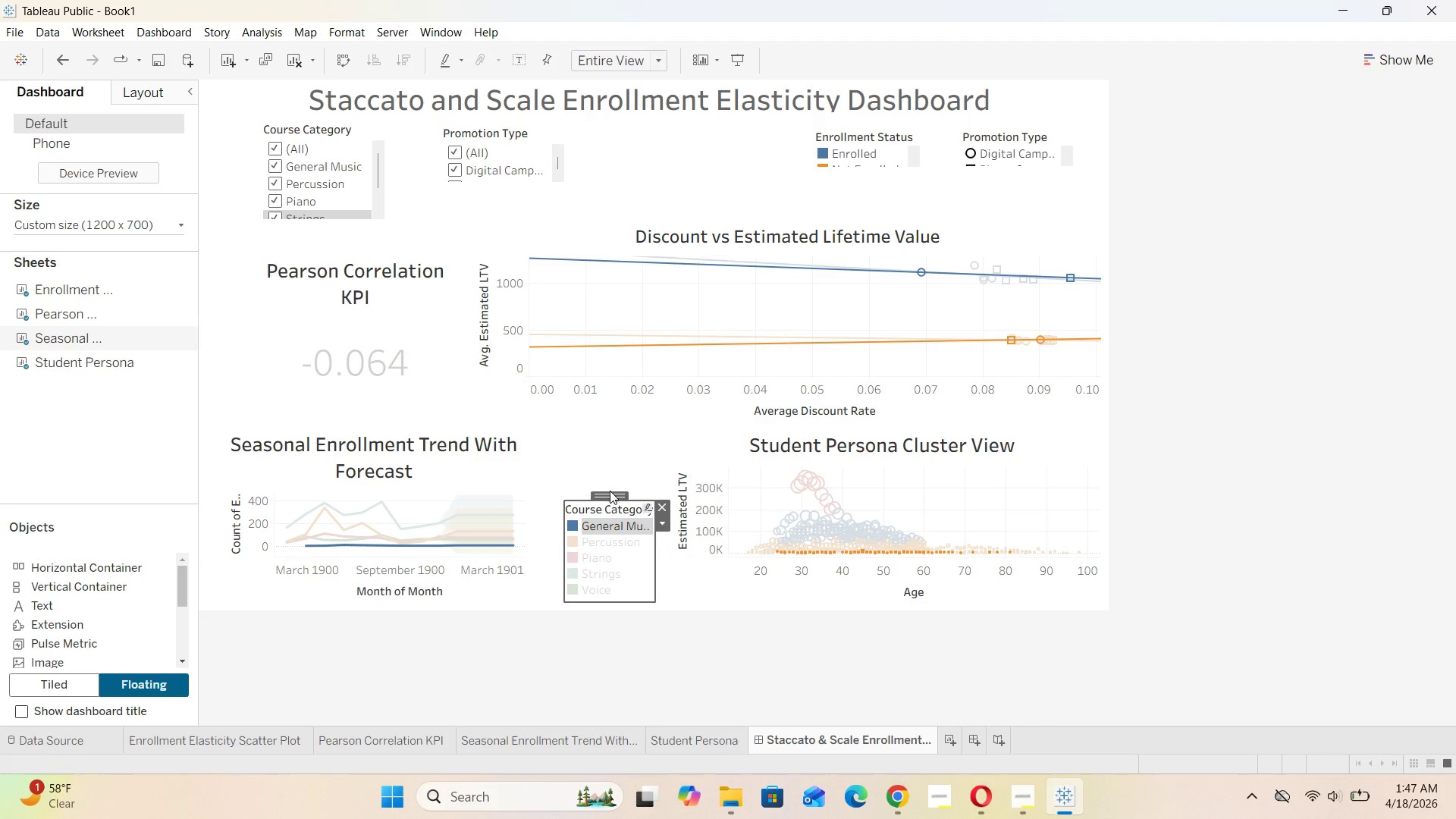 
left_click_drag(start_coordinate=[609, 495], to_coordinate=[588, 444])
 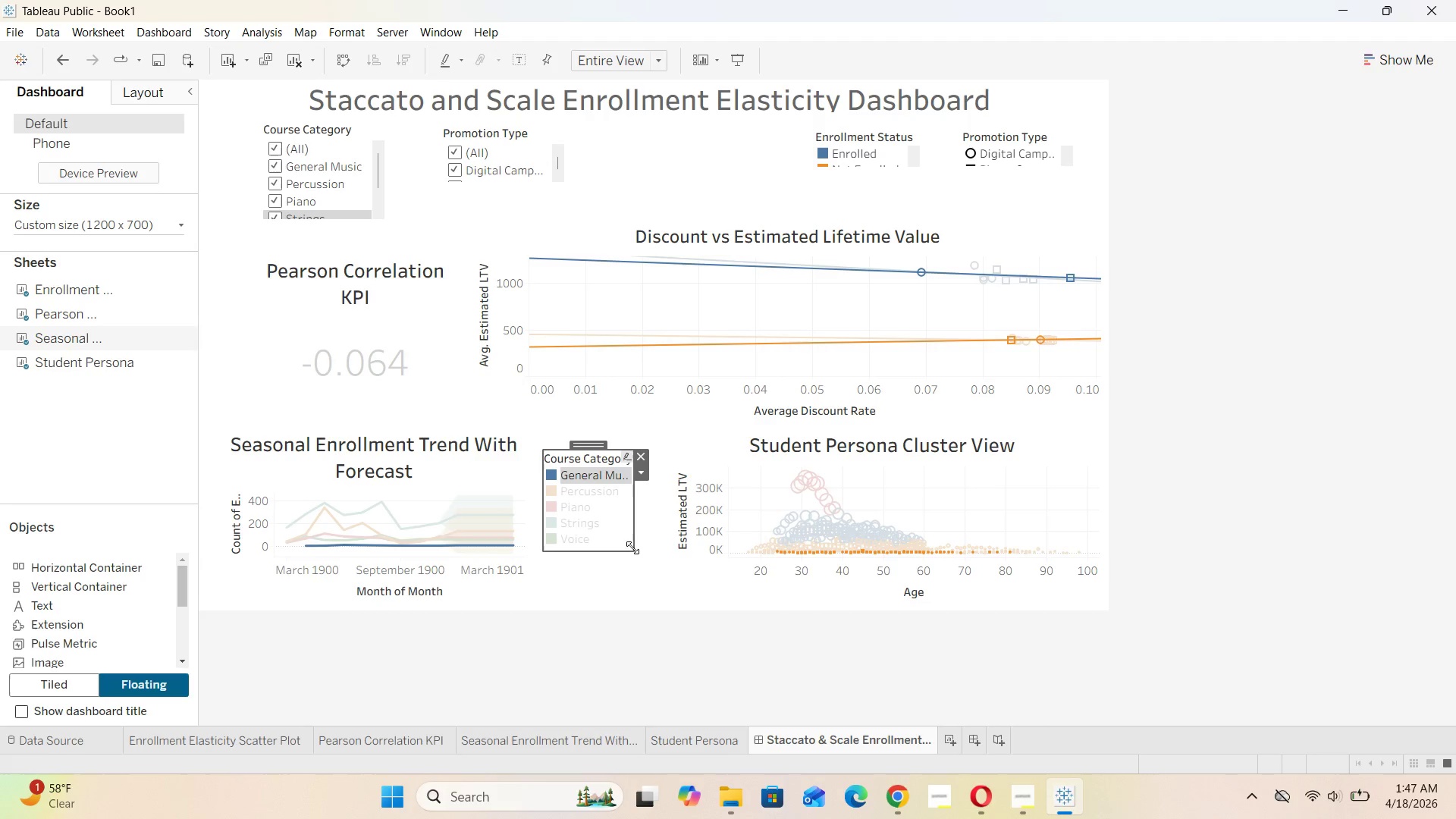 
left_click([631, 557])
 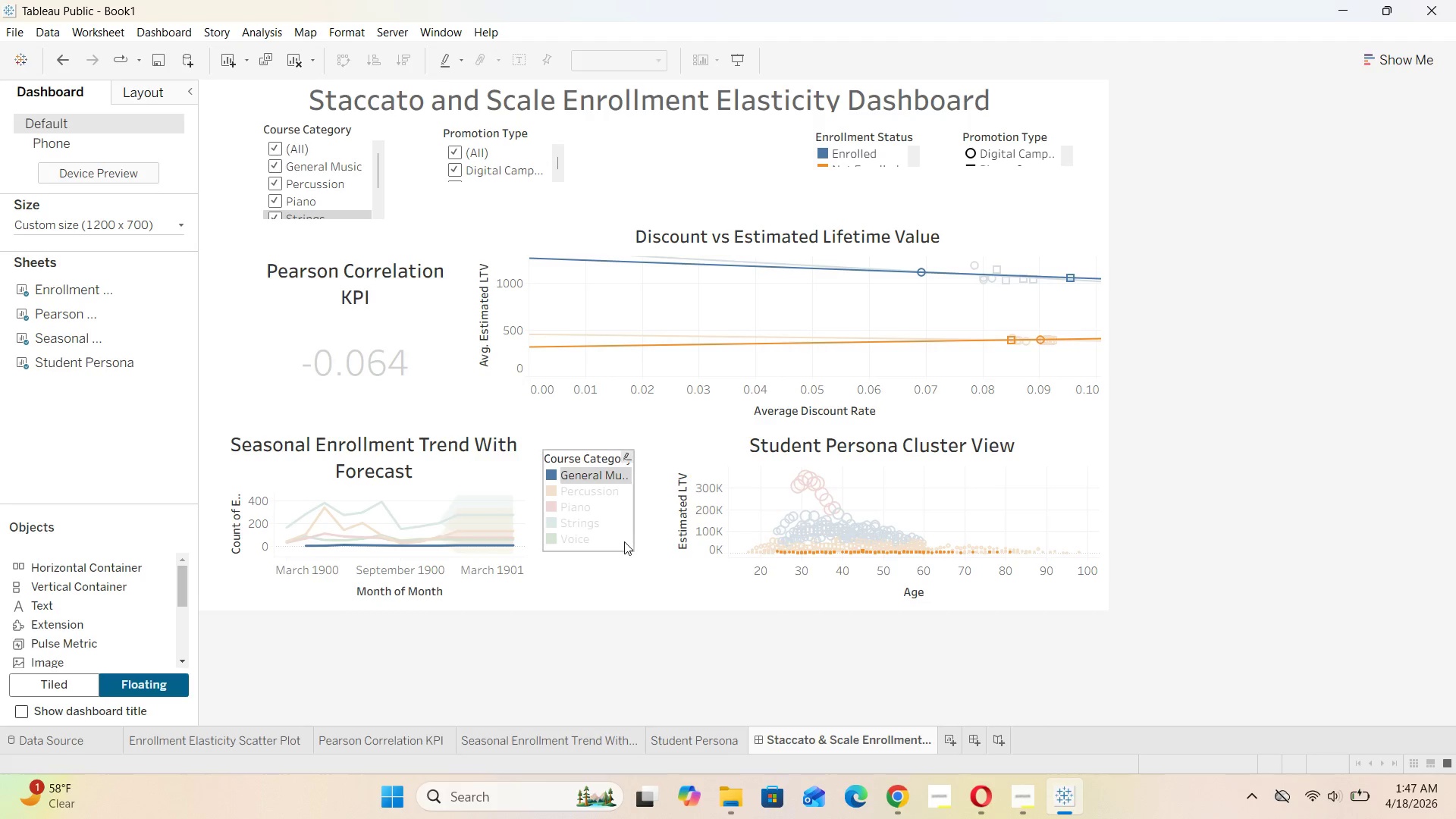 
left_click([623, 538])
 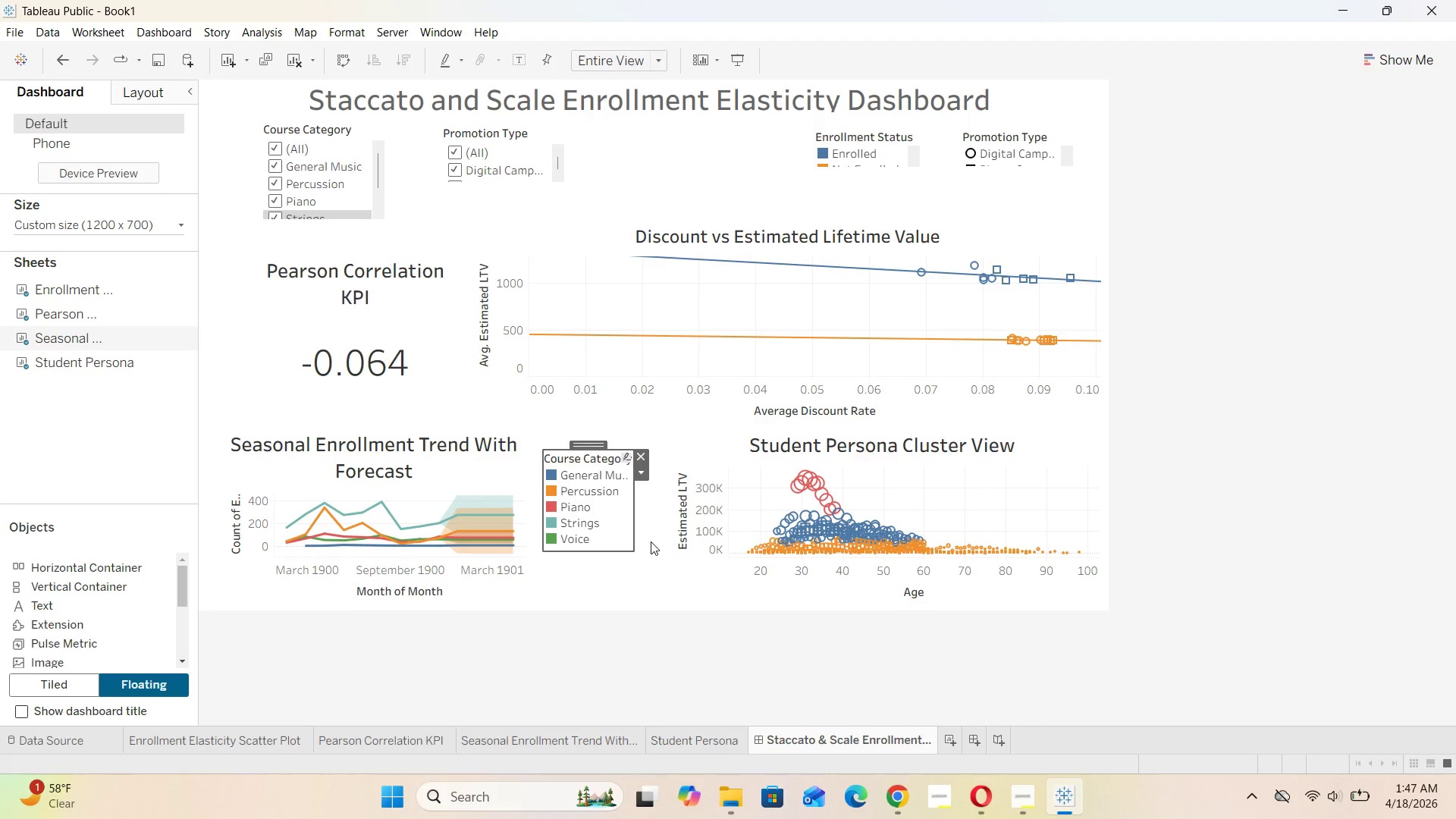 
wait(8.33)
 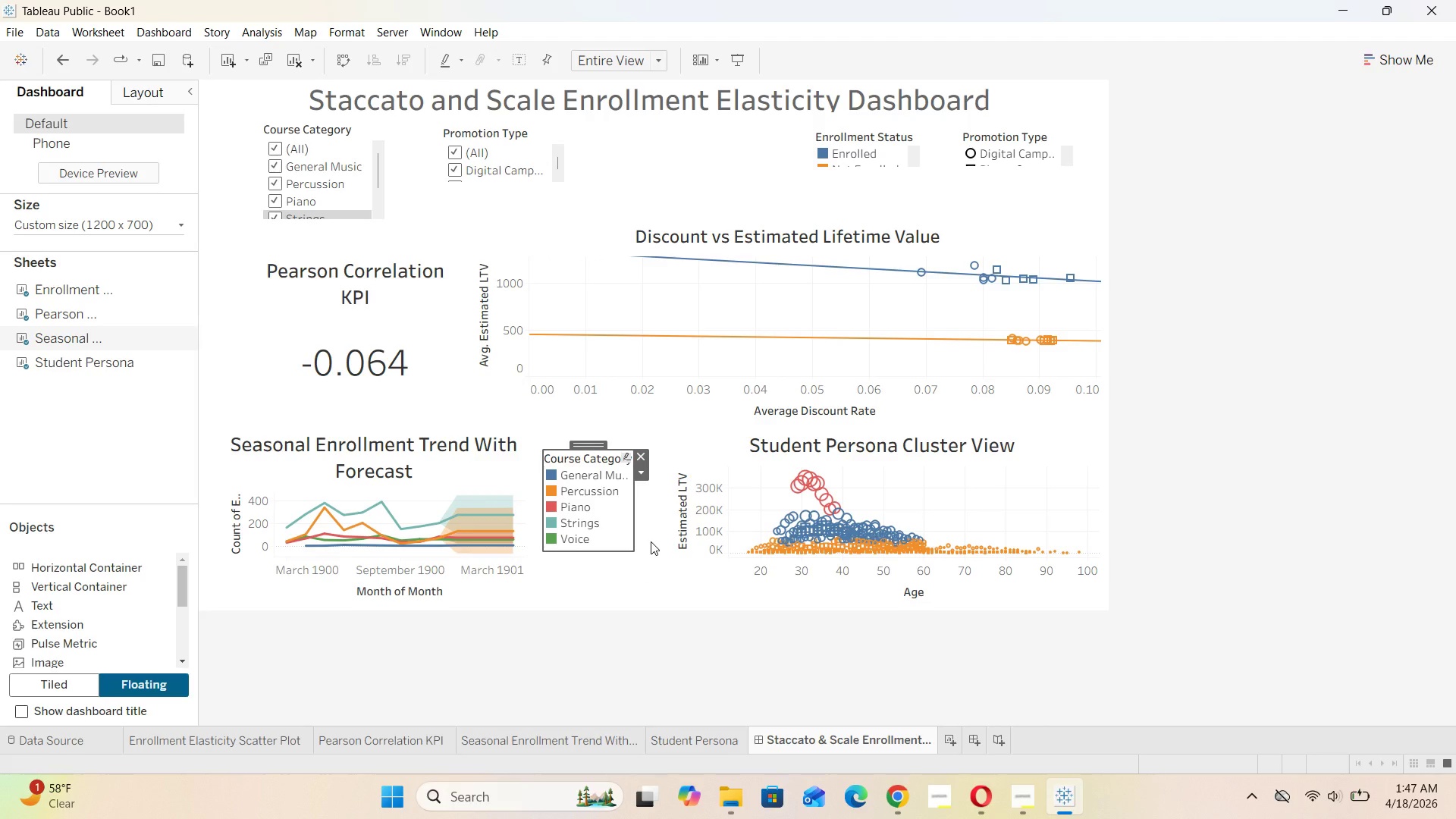 
left_click([71, 54])
 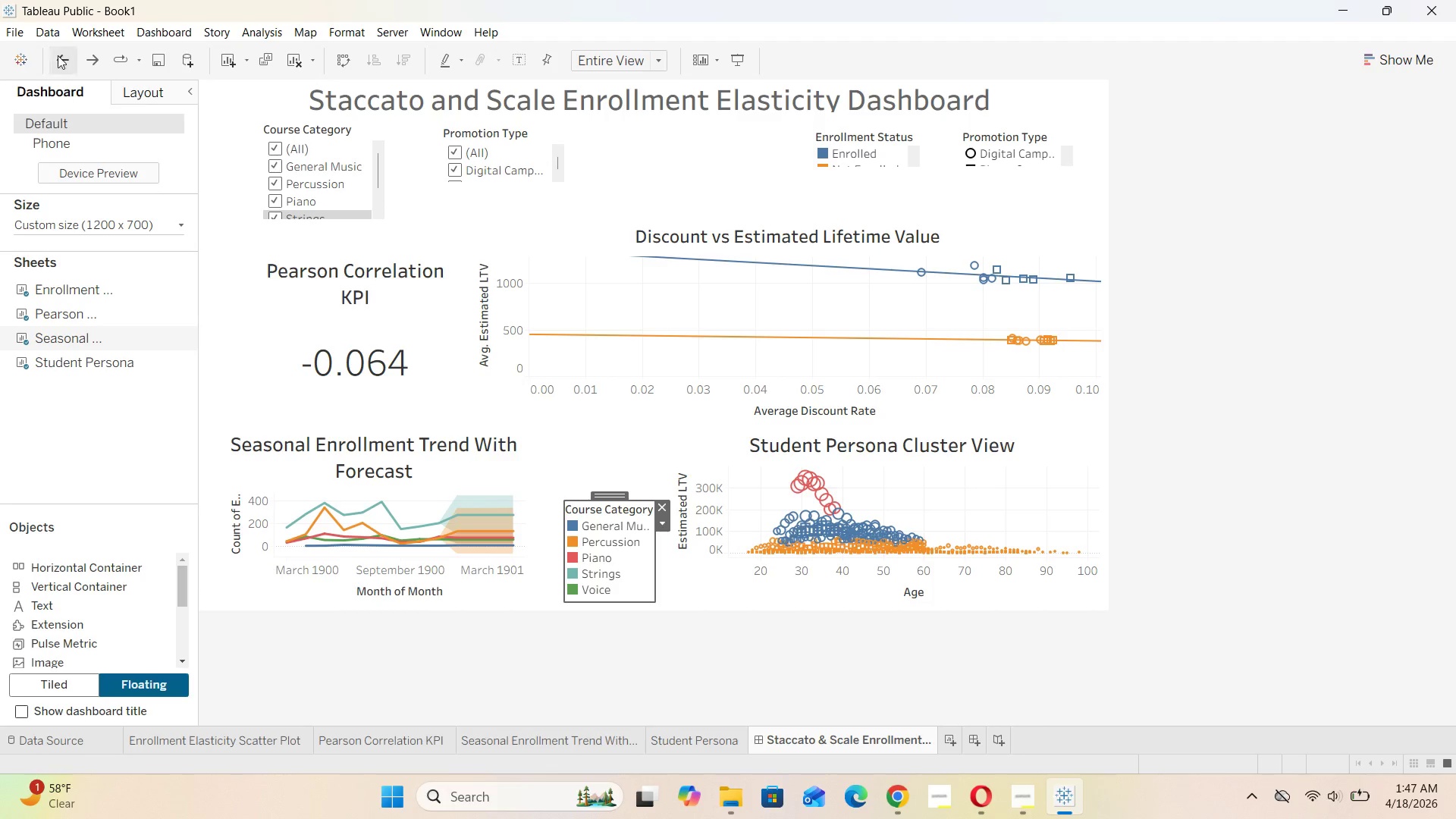 
left_click([57, 64])
 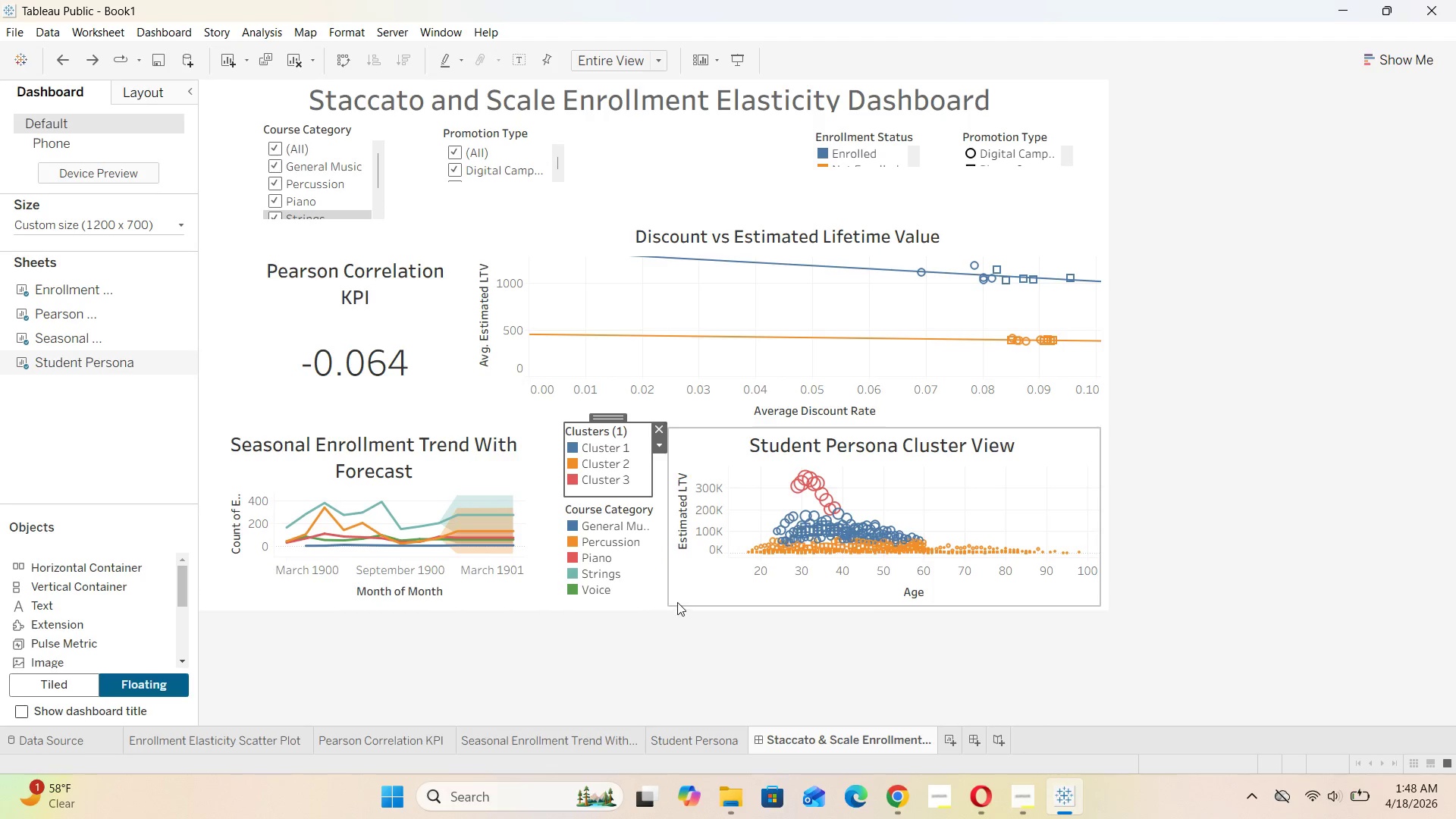 
left_click([646, 596])
 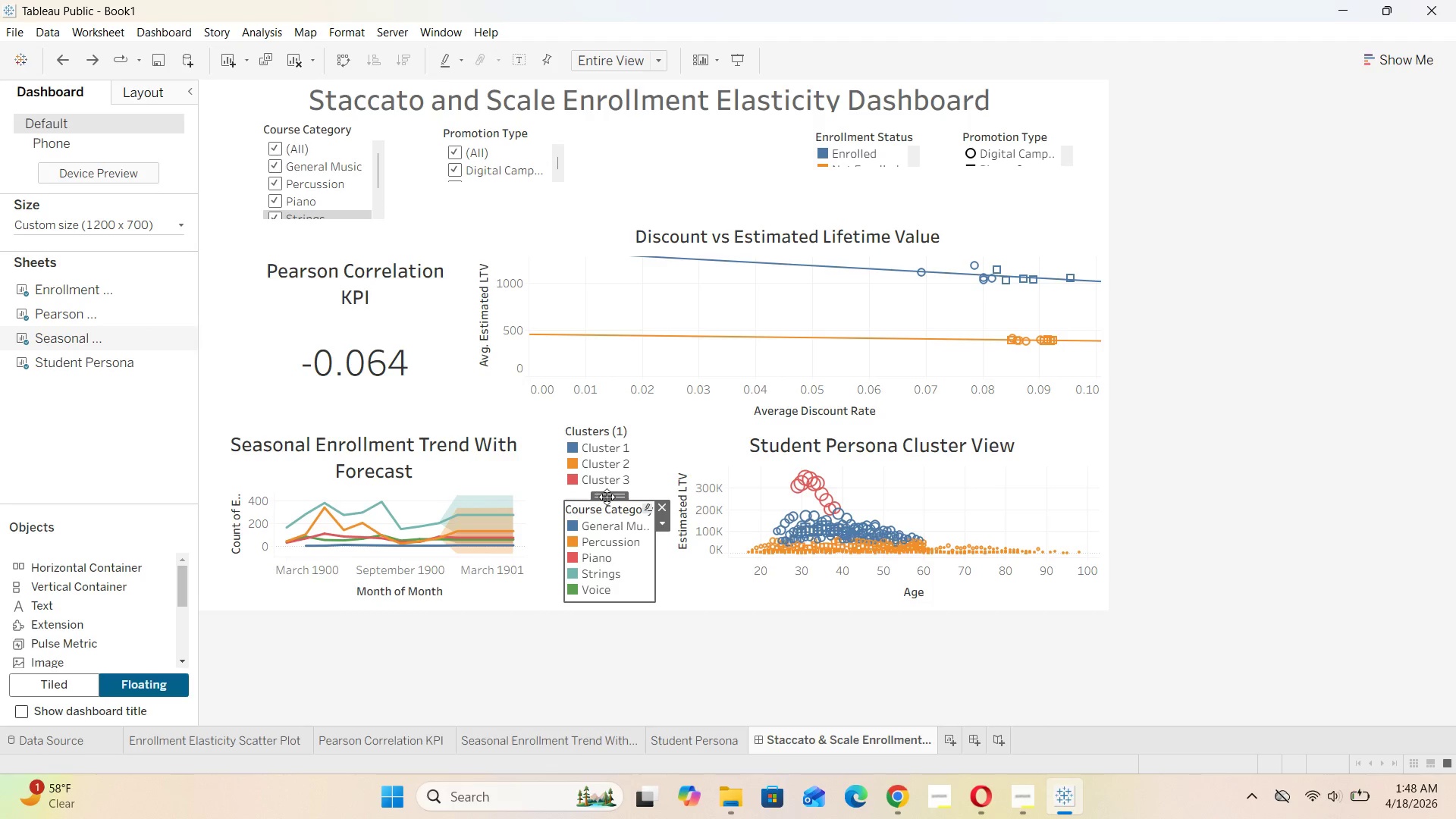 
left_click_drag(start_coordinate=[609, 496], to_coordinate=[605, 495])
 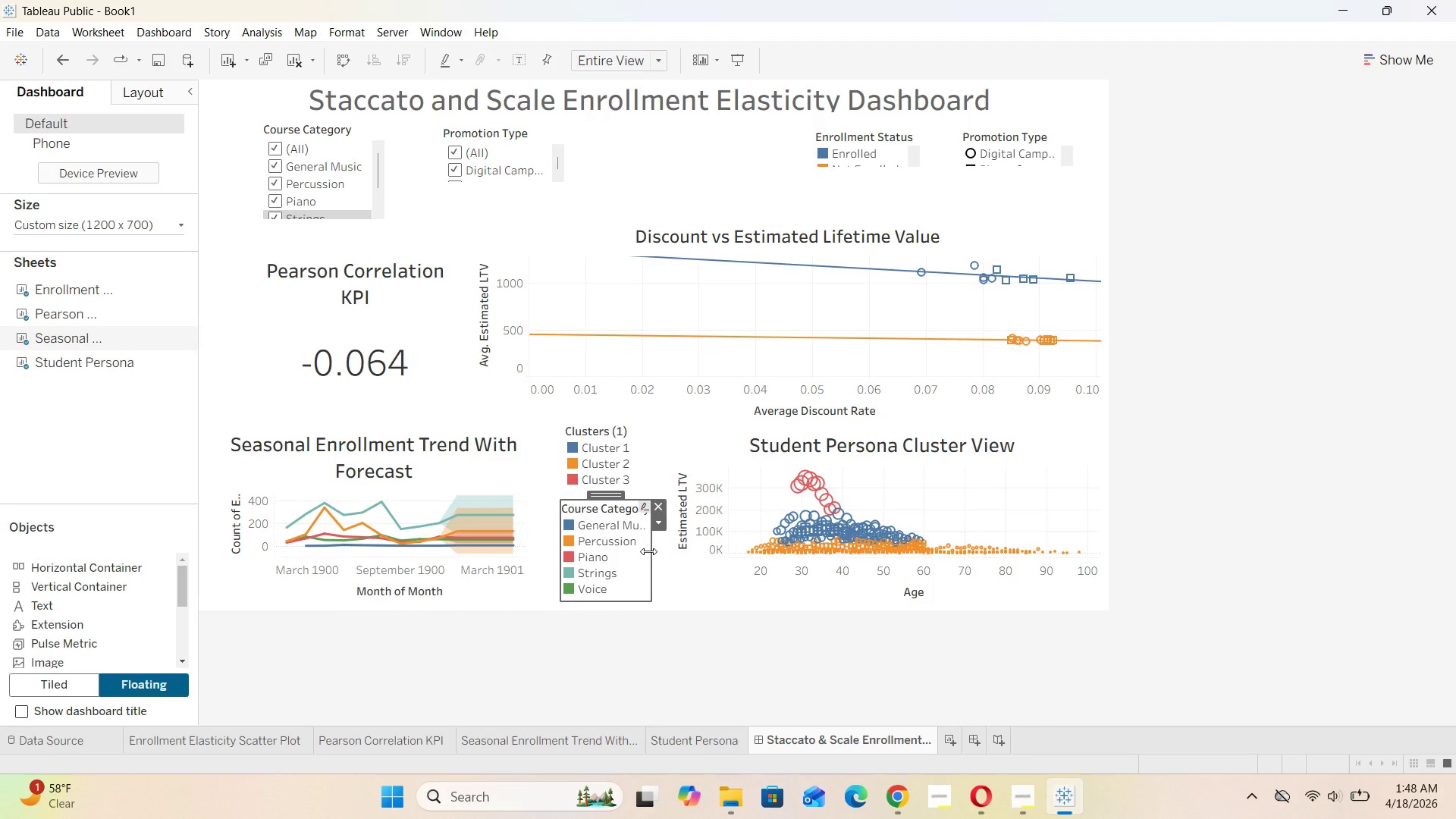 
left_click_drag(start_coordinate=[648, 551], to_coordinate=[636, 563])
 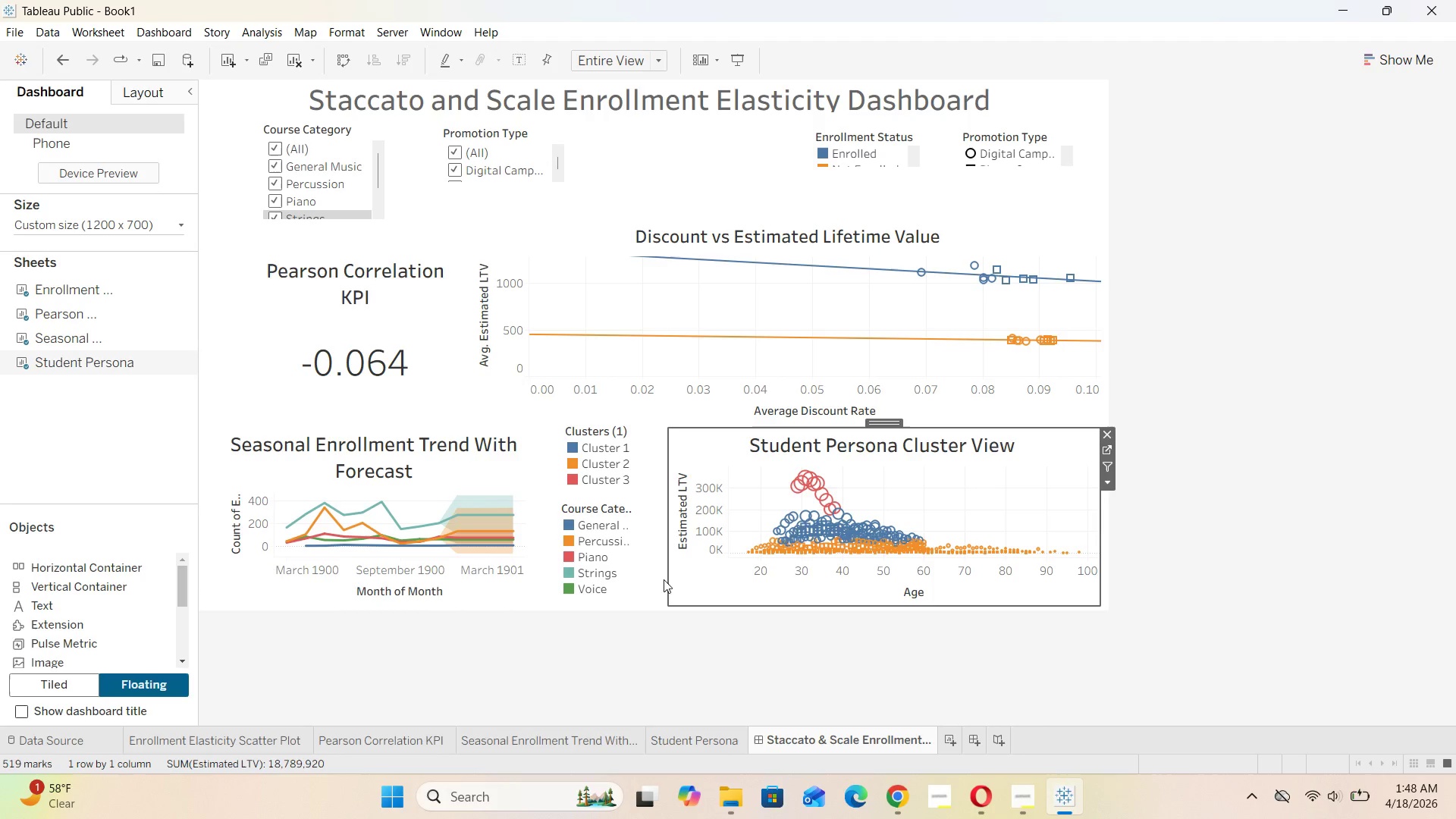 
left_click([649, 580])
 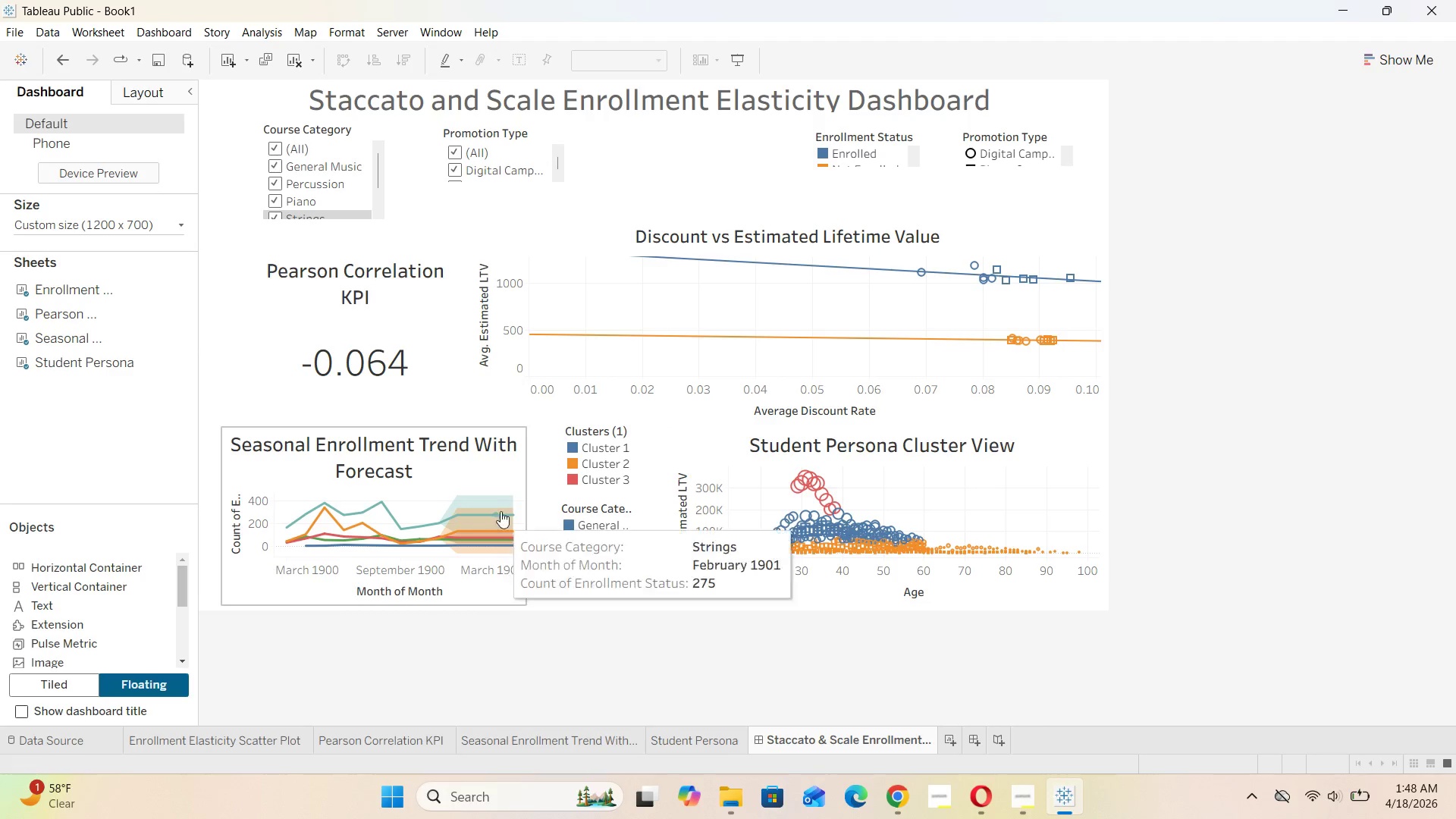 
left_click([506, 497])
 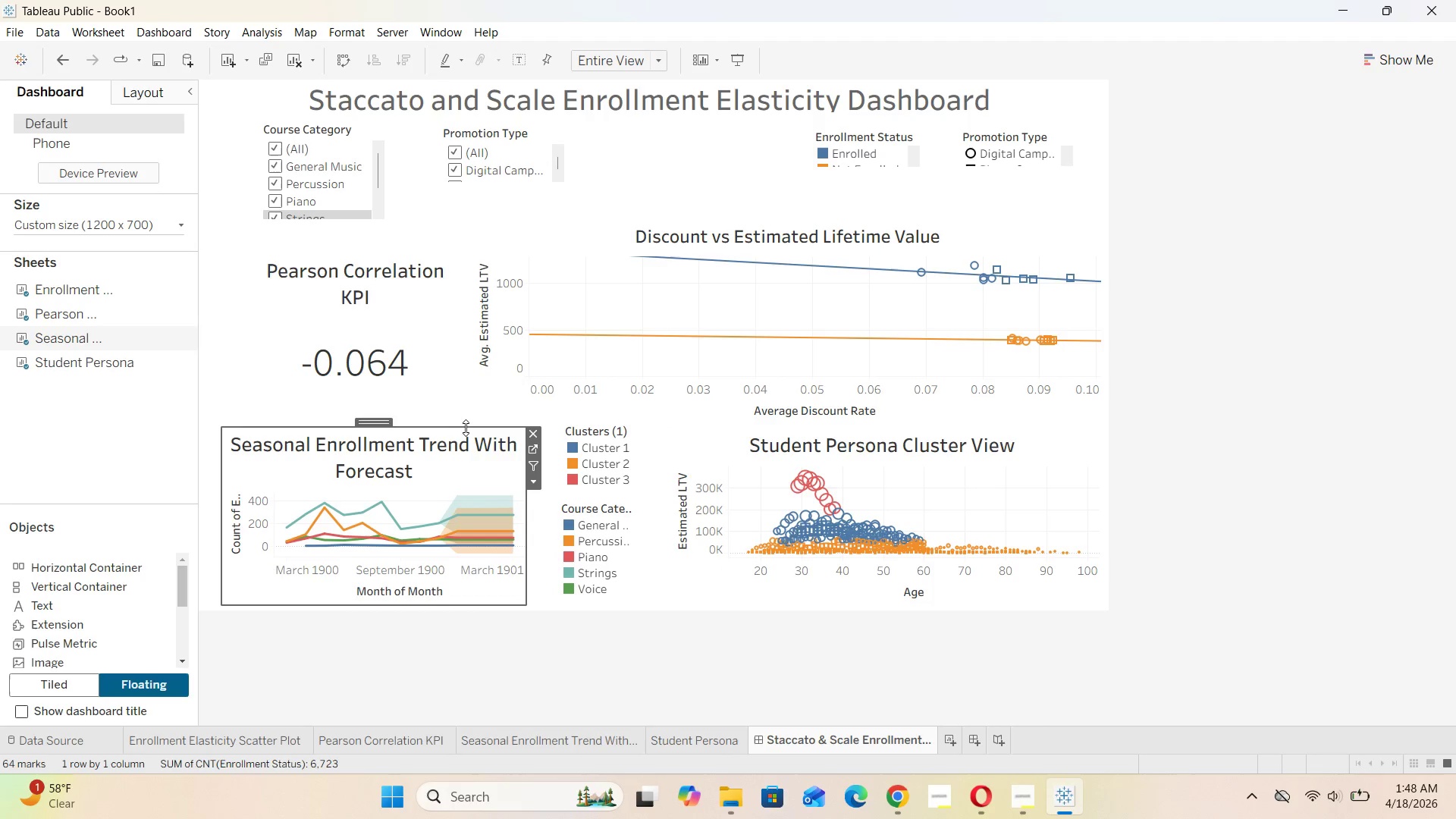 
left_click_drag(start_coordinate=[467, 427], to_coordinate=[463, 400])
 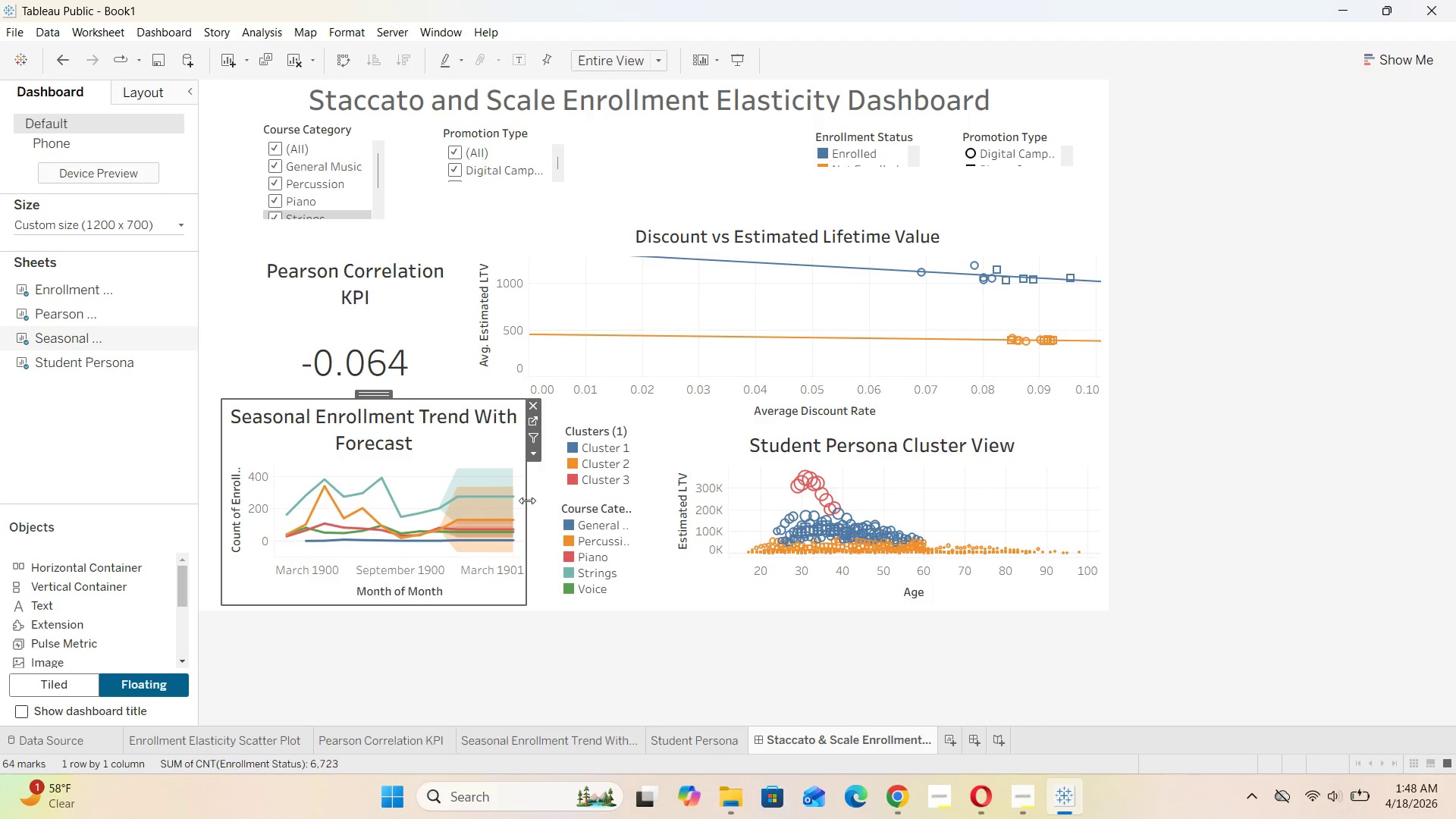 
left_click_drag(start_coordinate=[527, 500], to_coordinate=[550, 502])
 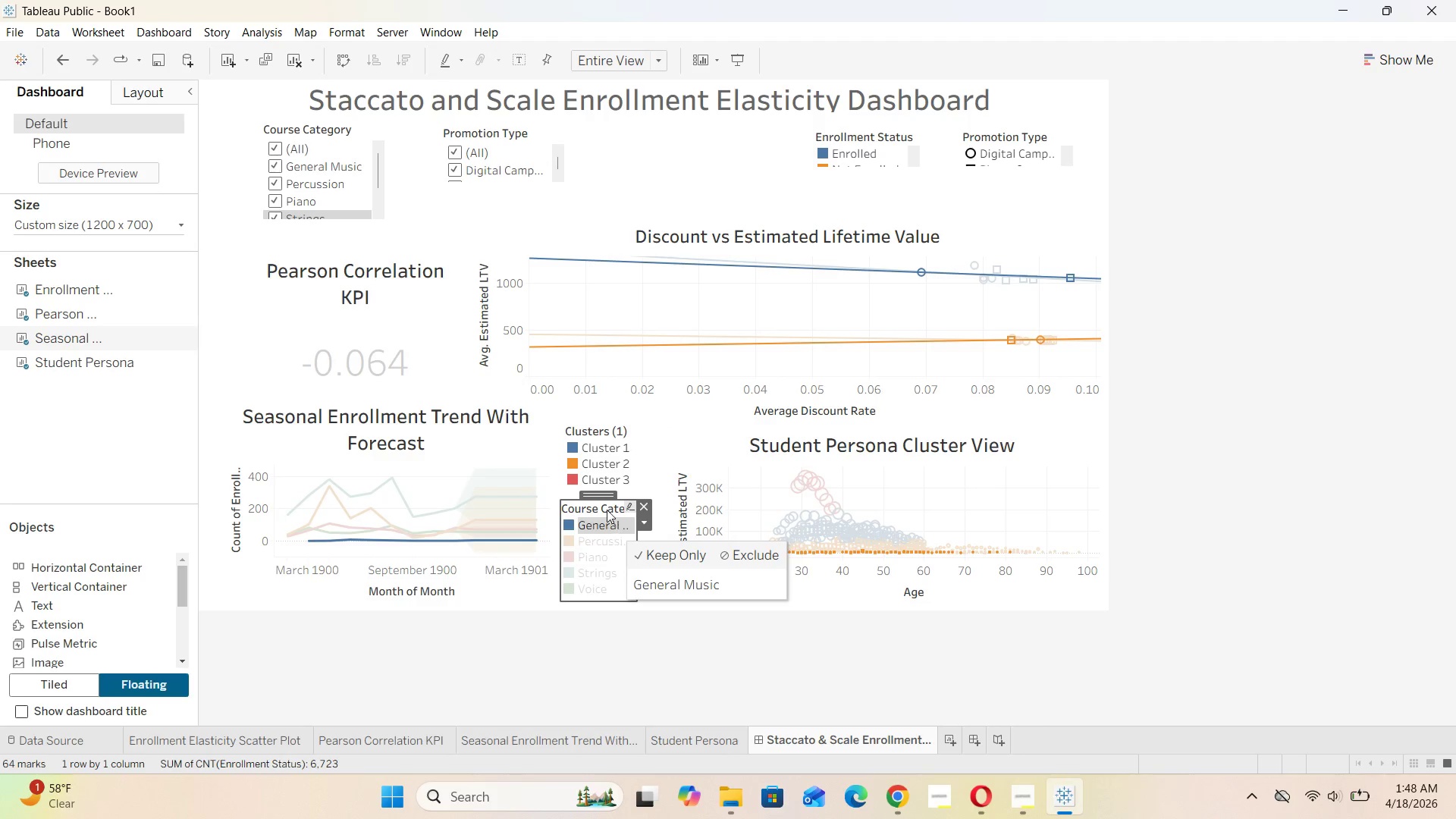 
left_click_drag(start_coordinate=[601, 494], to_coordinate=[623, 494])
 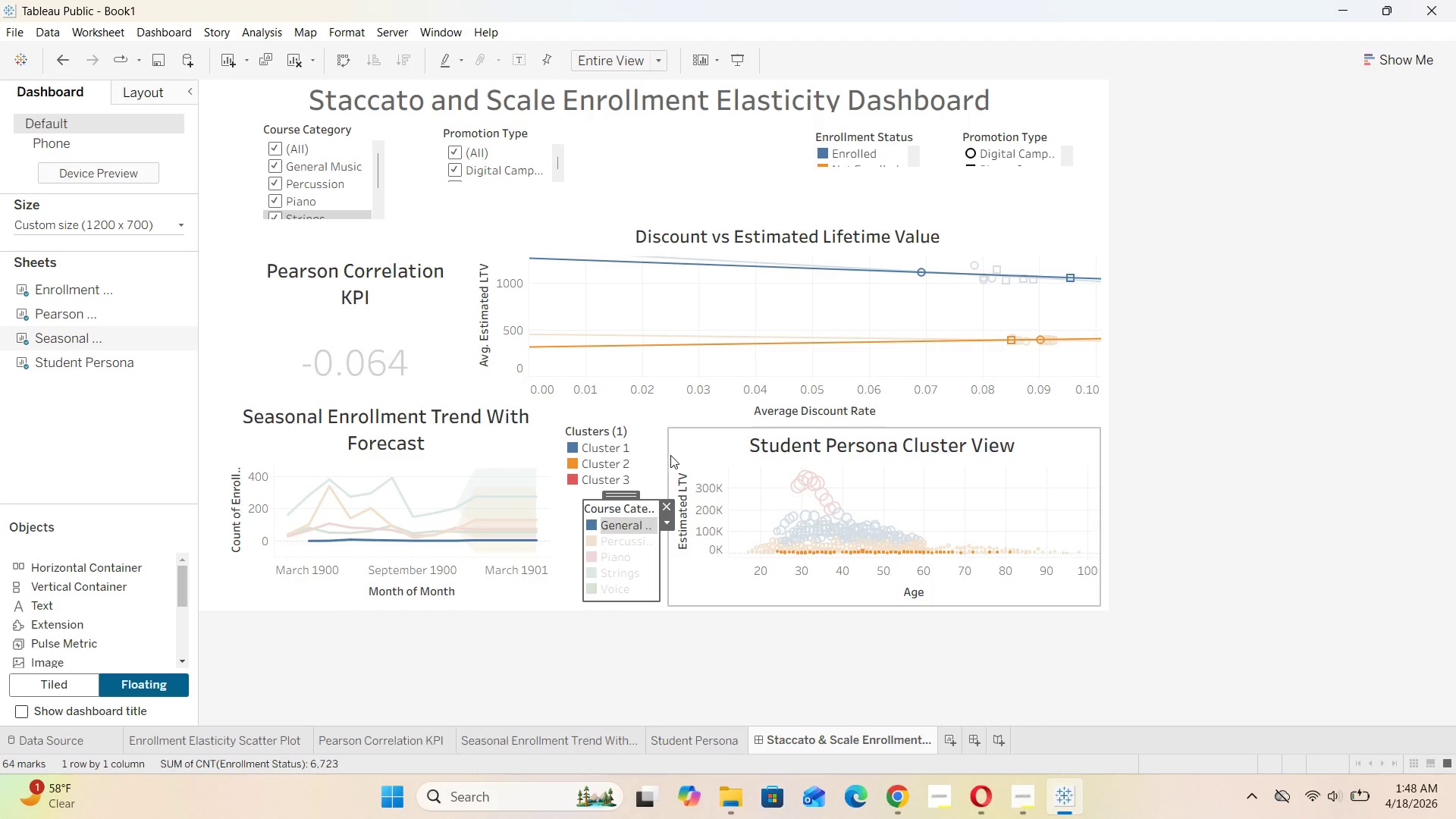 
left_click([676, 454])
 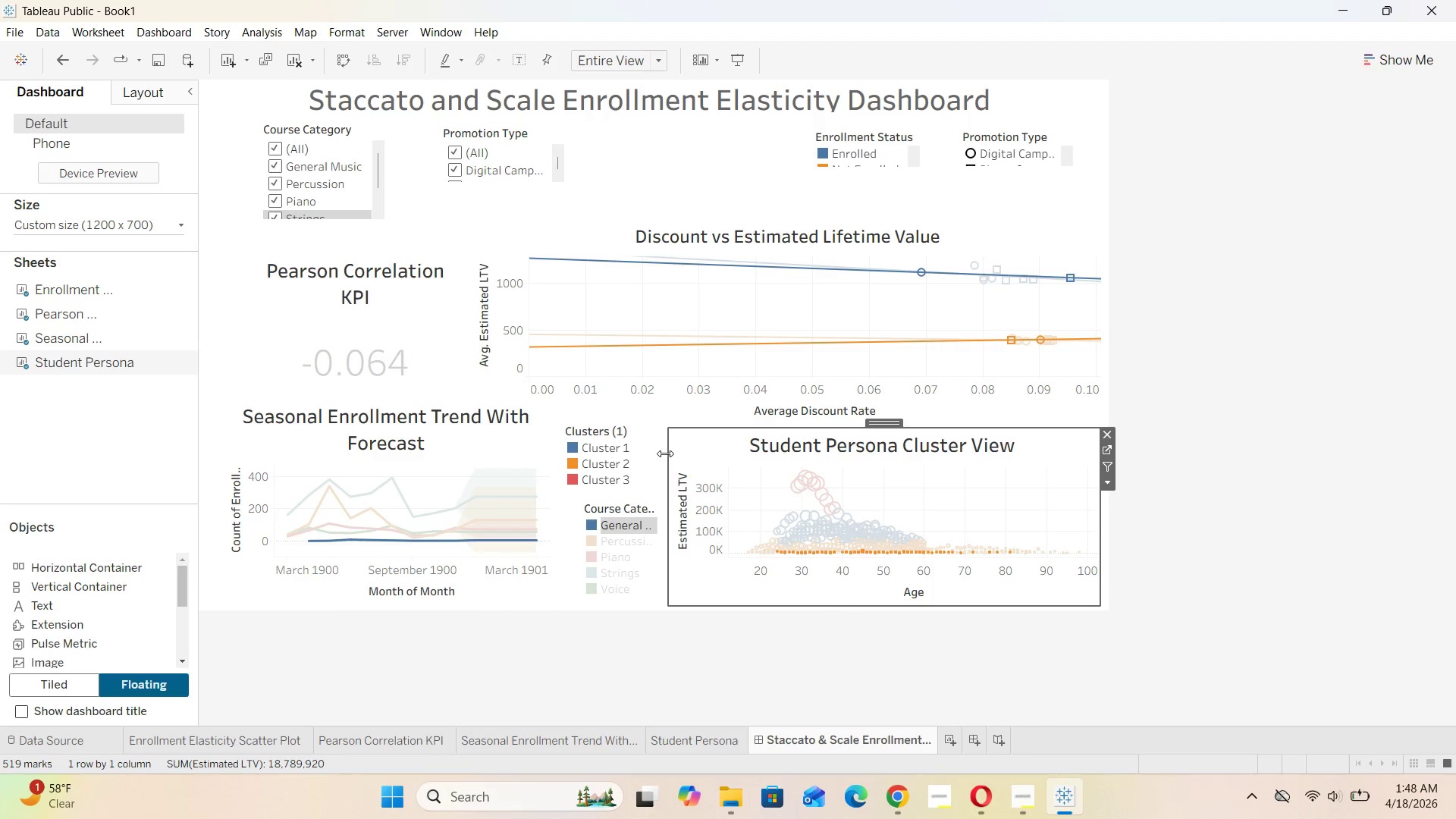 
left_click_drag(start_coordinate=[667, 453], to_coordinate=[679, 450])
 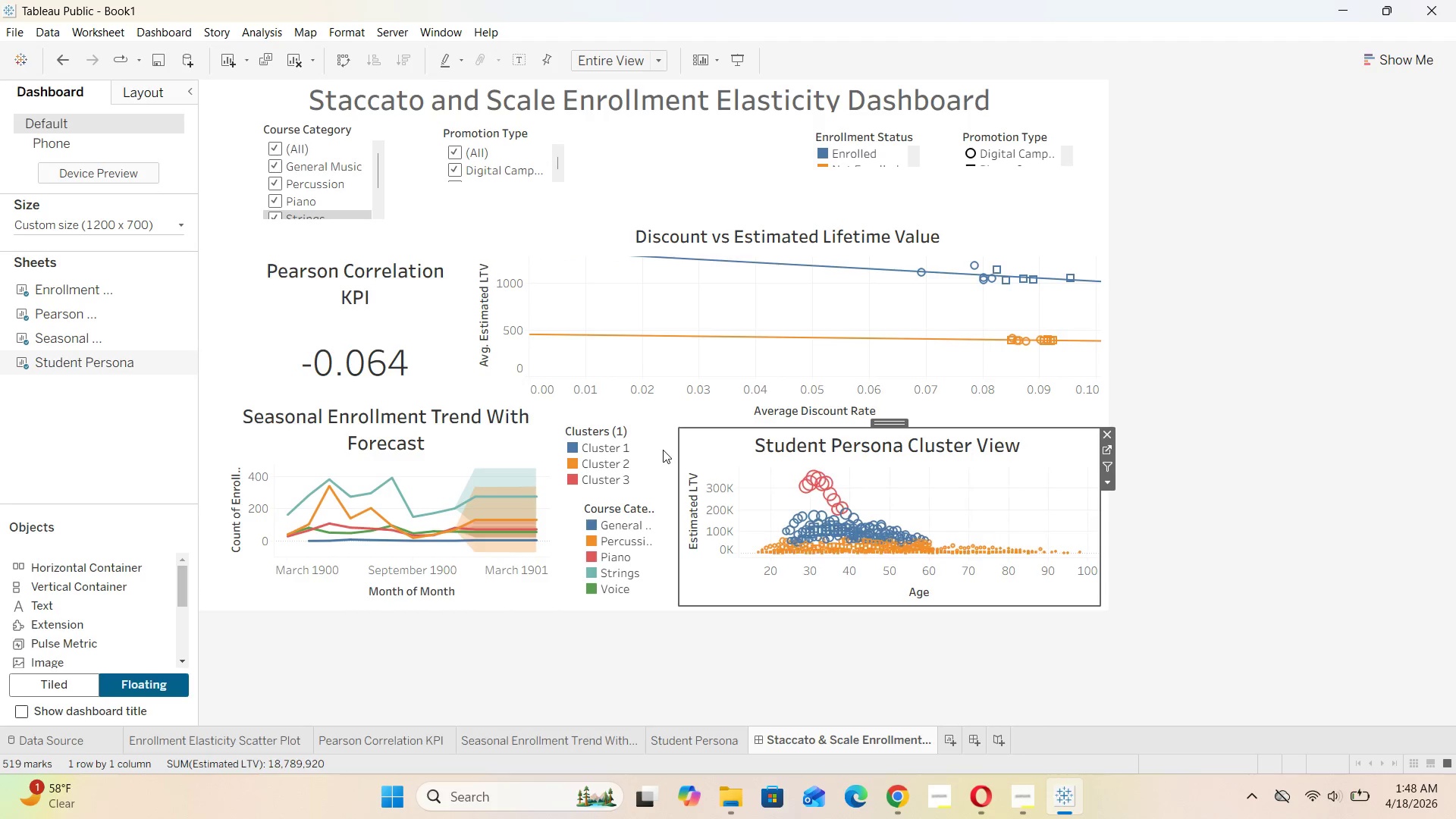 
left_click([663, 450])
 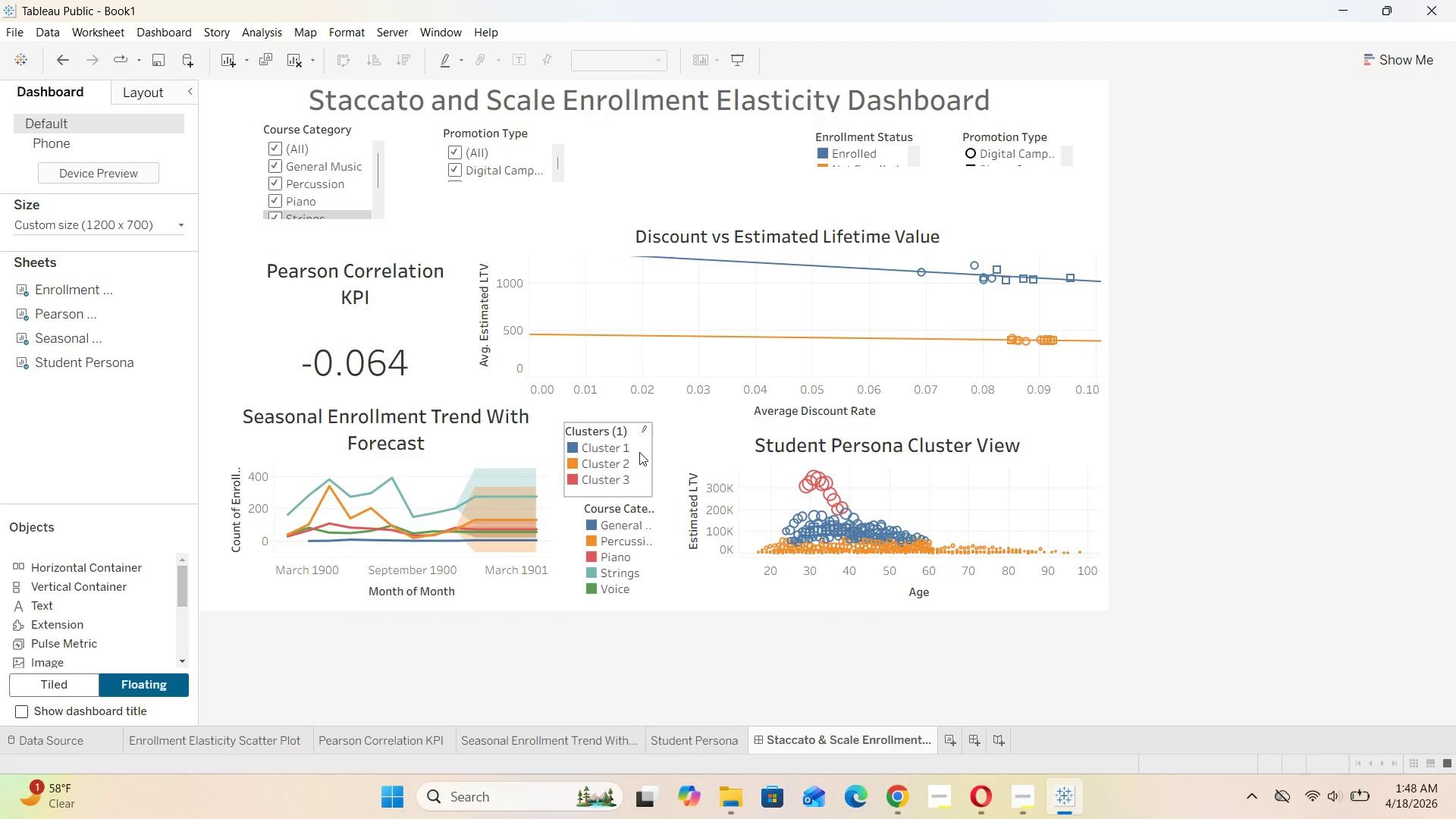 
left_click([637, 453])
 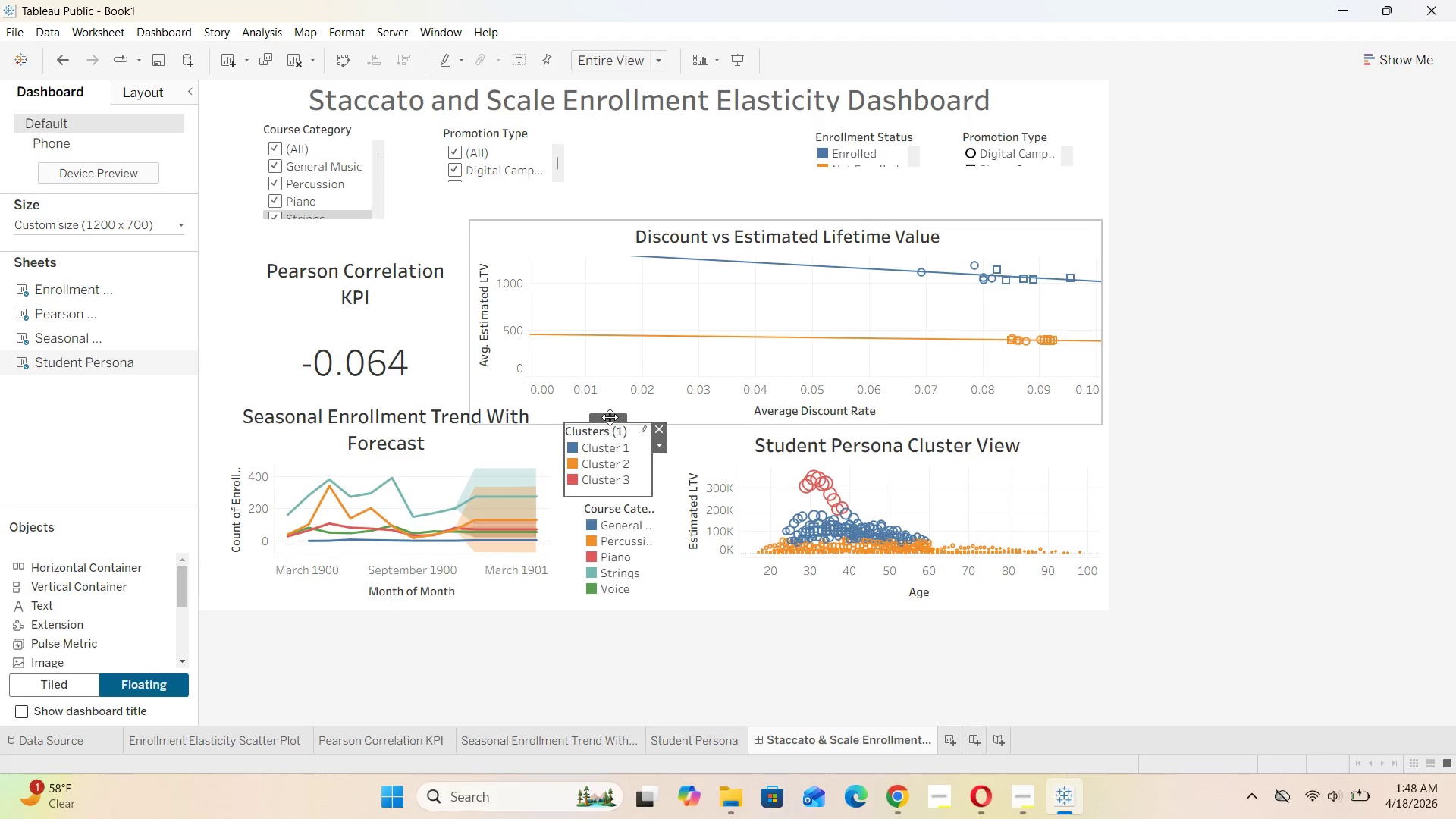 
left_click_drag(start_coordinate=[610, 415], to_coordinate=[627, 419])
 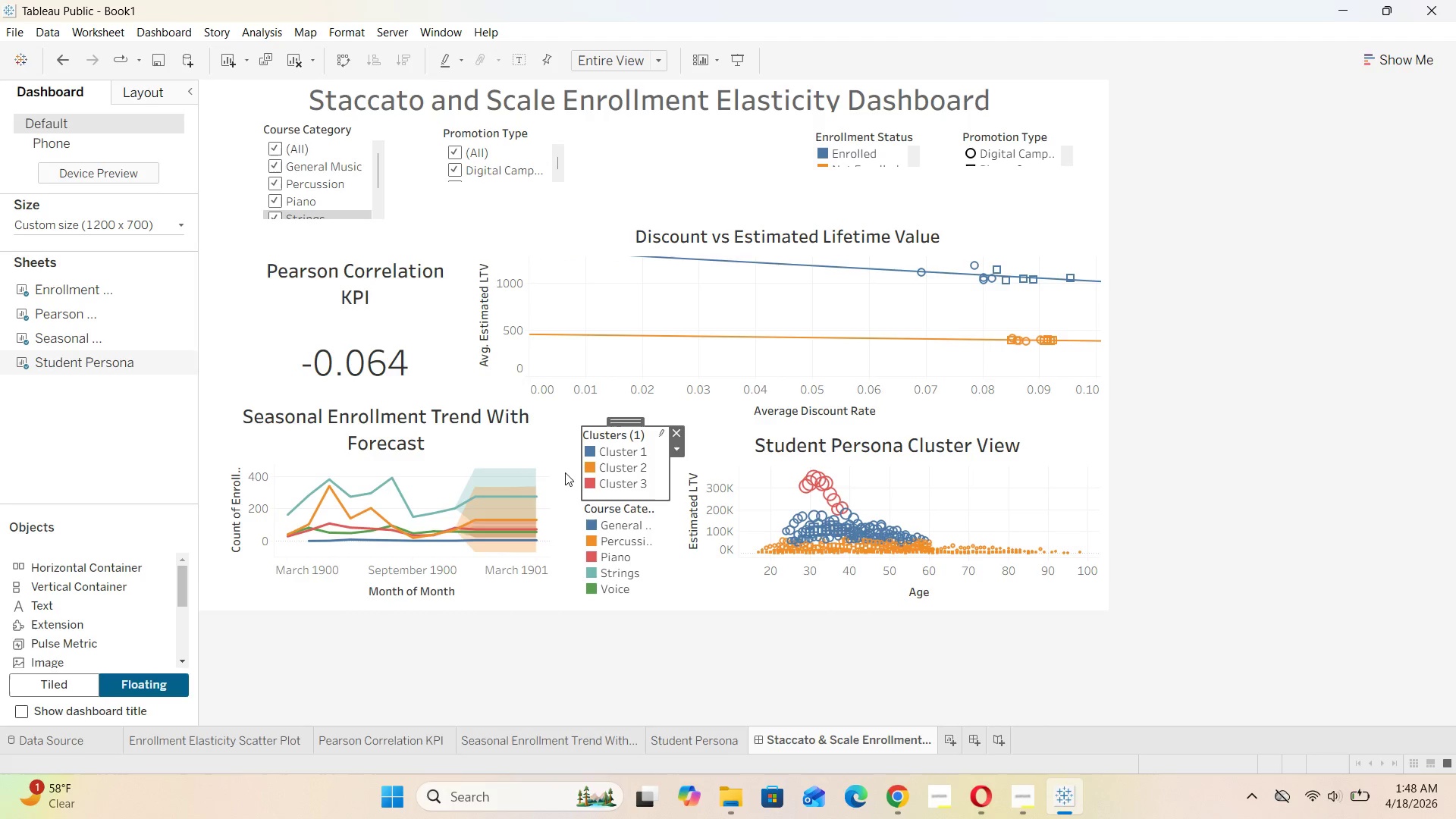 
left_click([564, 472])
 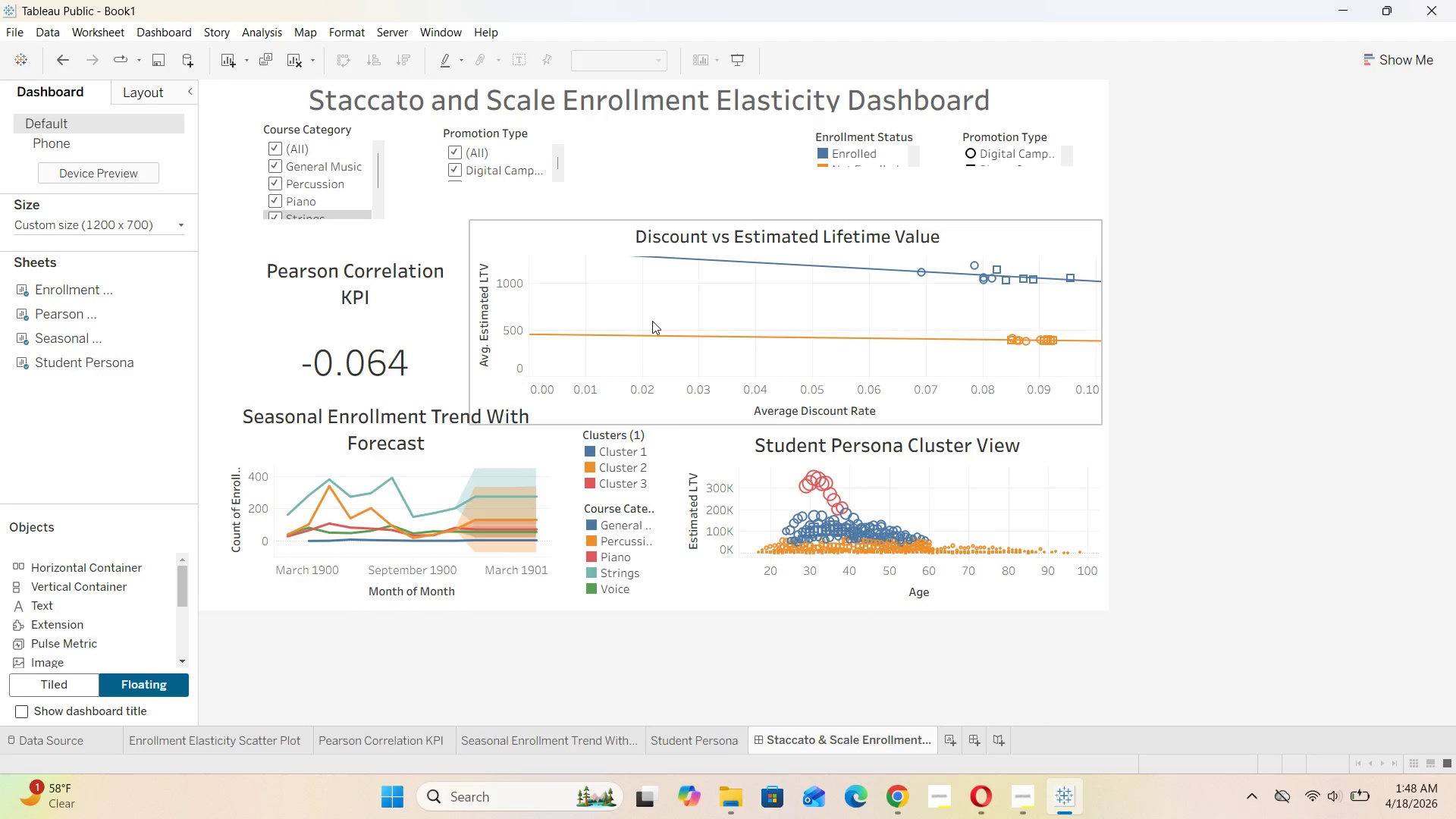 
left_click([652, 321])
 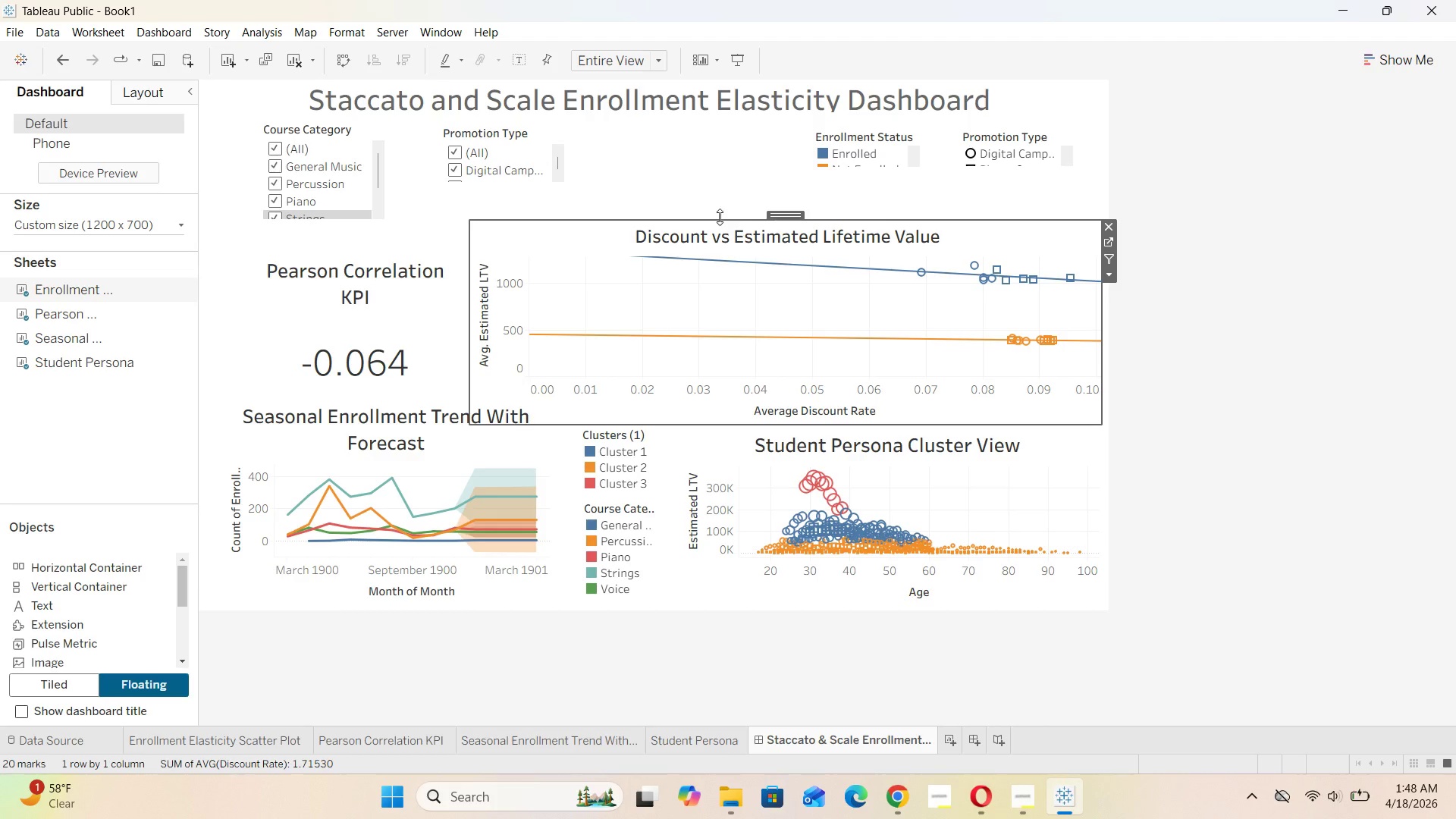 
left_click_drag(start_coordinate=[720, 220], to_coordinate=[738, 209])
 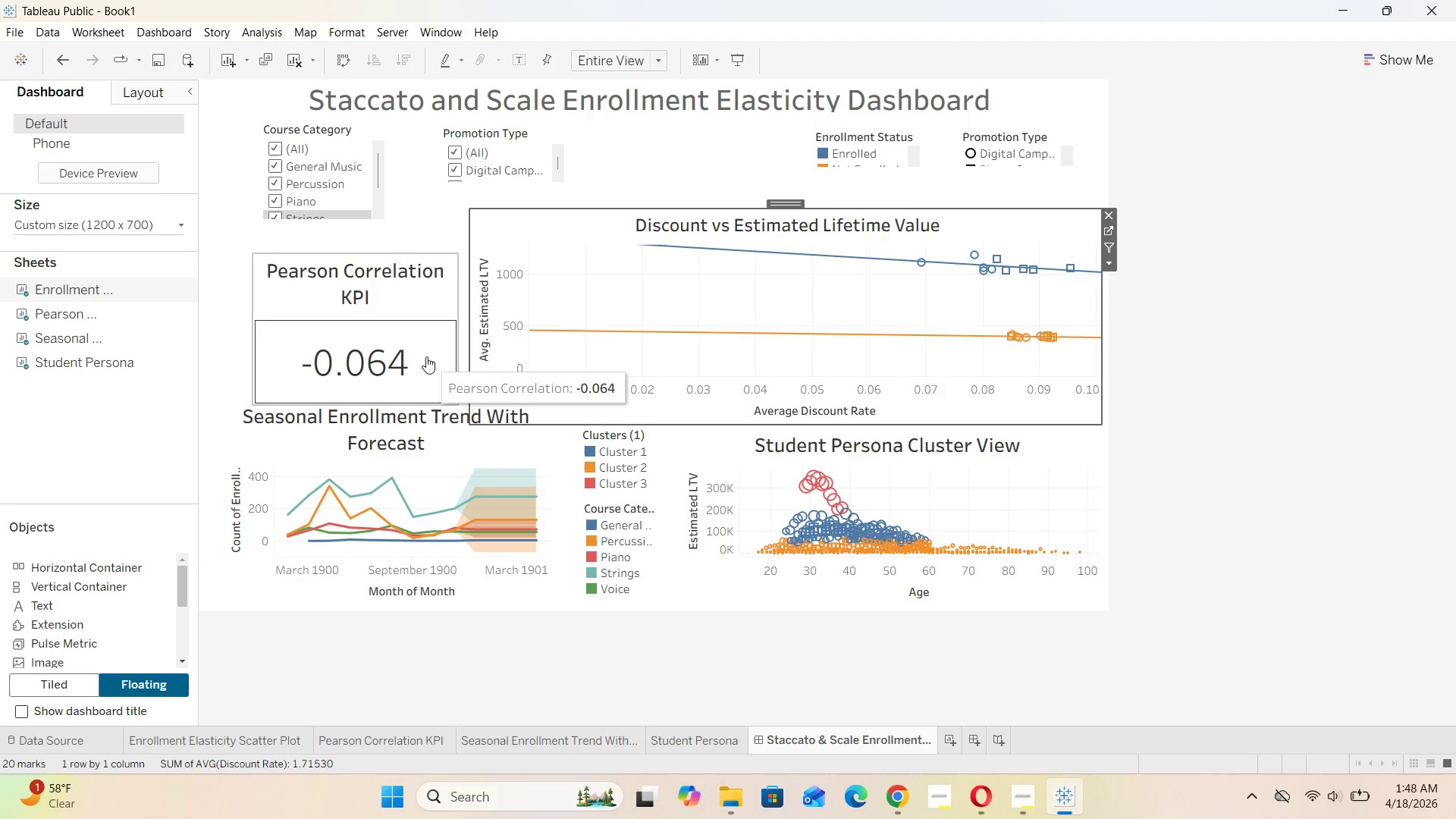 
left_click([426, 356])
 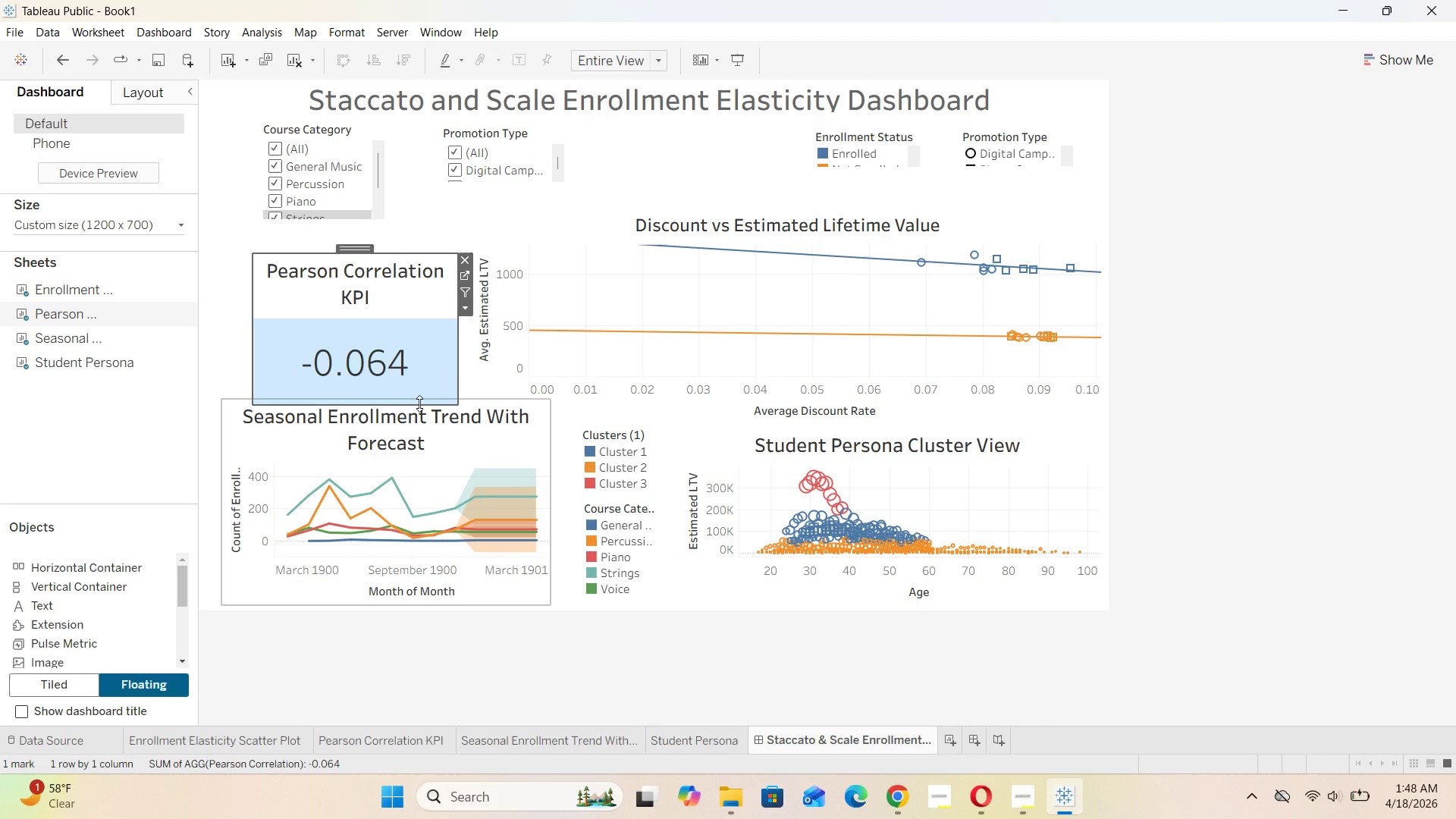 
left_click_drag(start_coordinate=[419, 403], to_coordinate=[419, 361])
 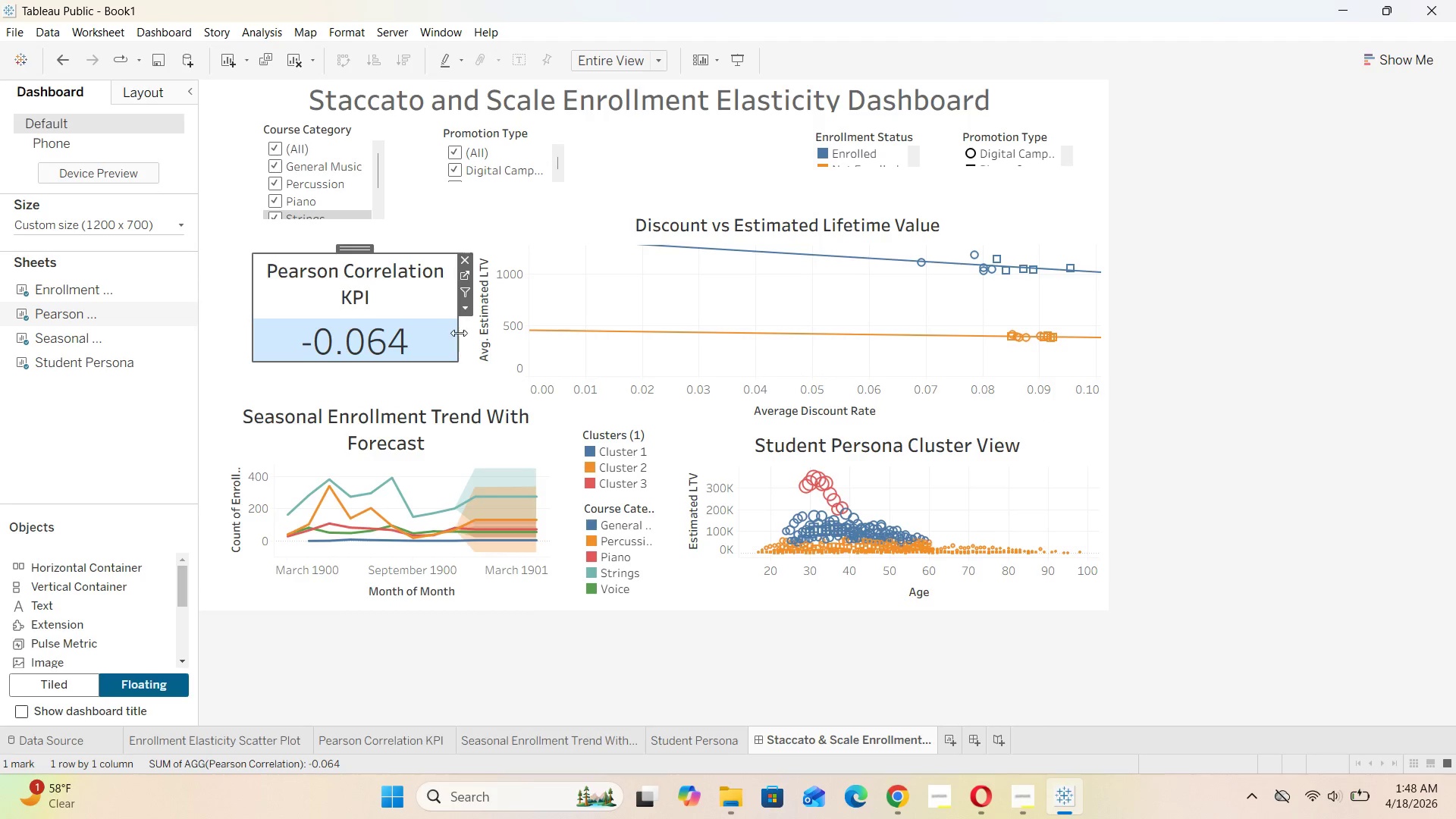 
left_click_drag(start_coordinate=[459, 333], to_coordinate=[425, 360])
 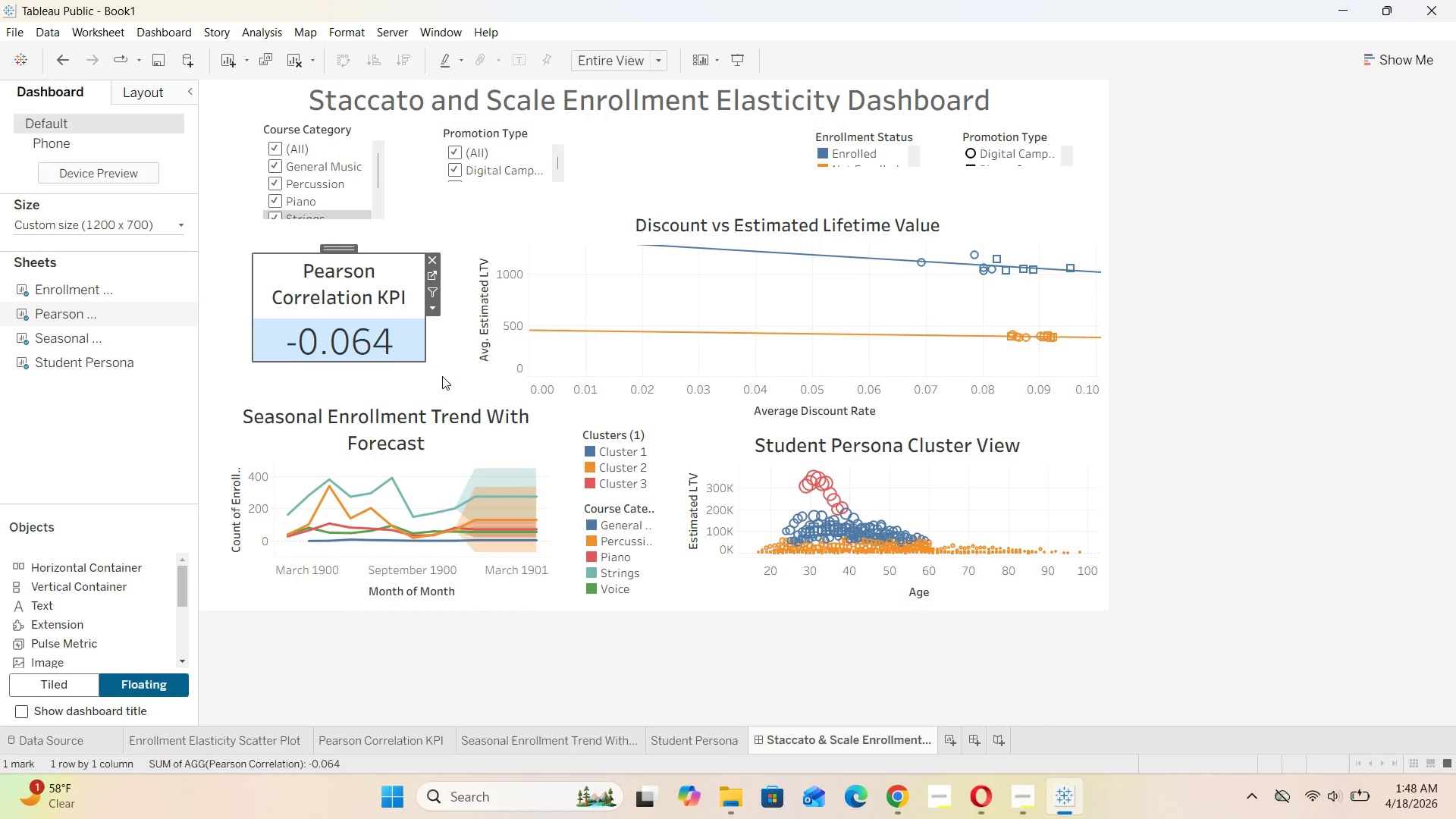 
left_click([444, 376])
 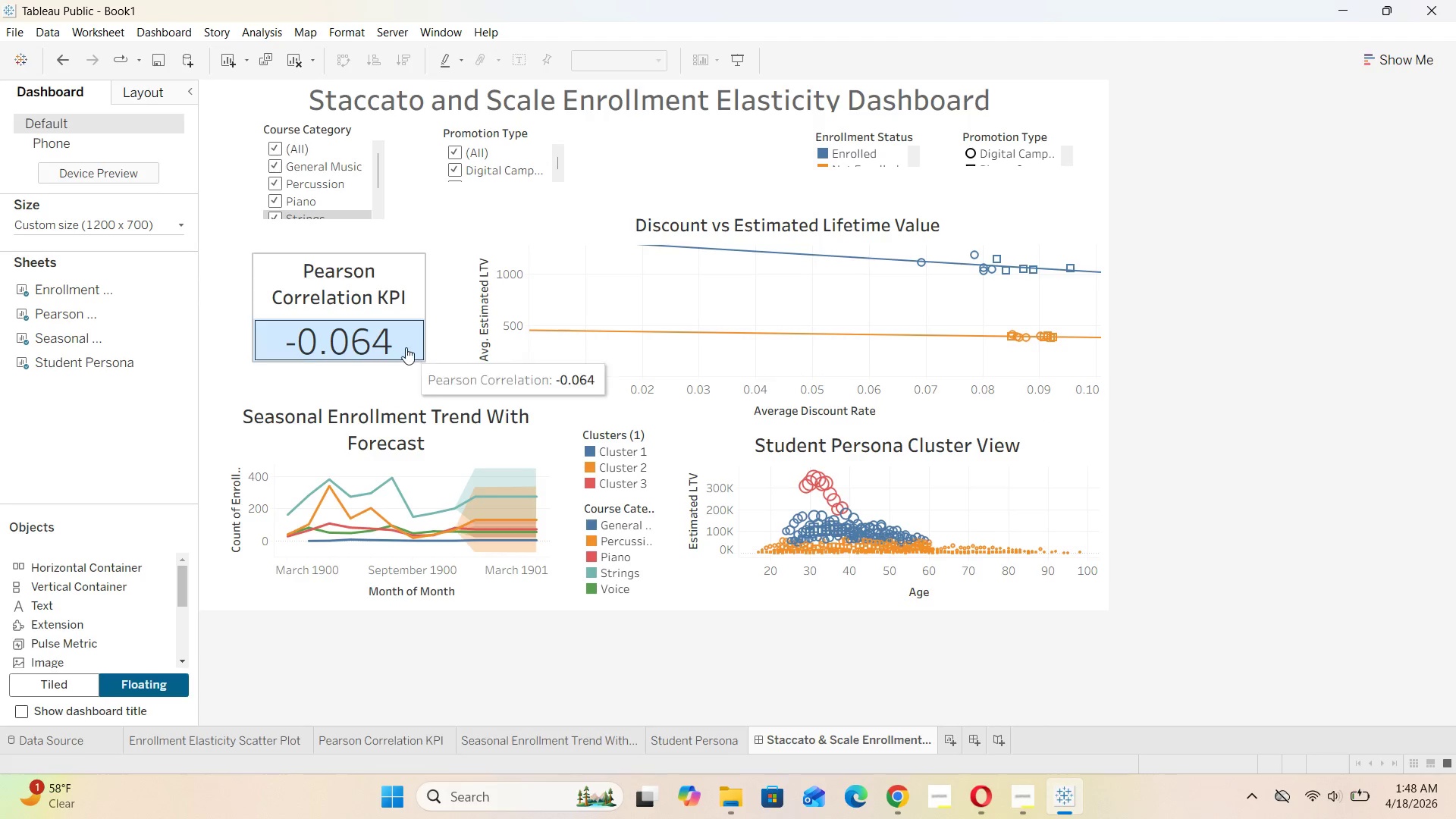 
left_click([404, 340])
 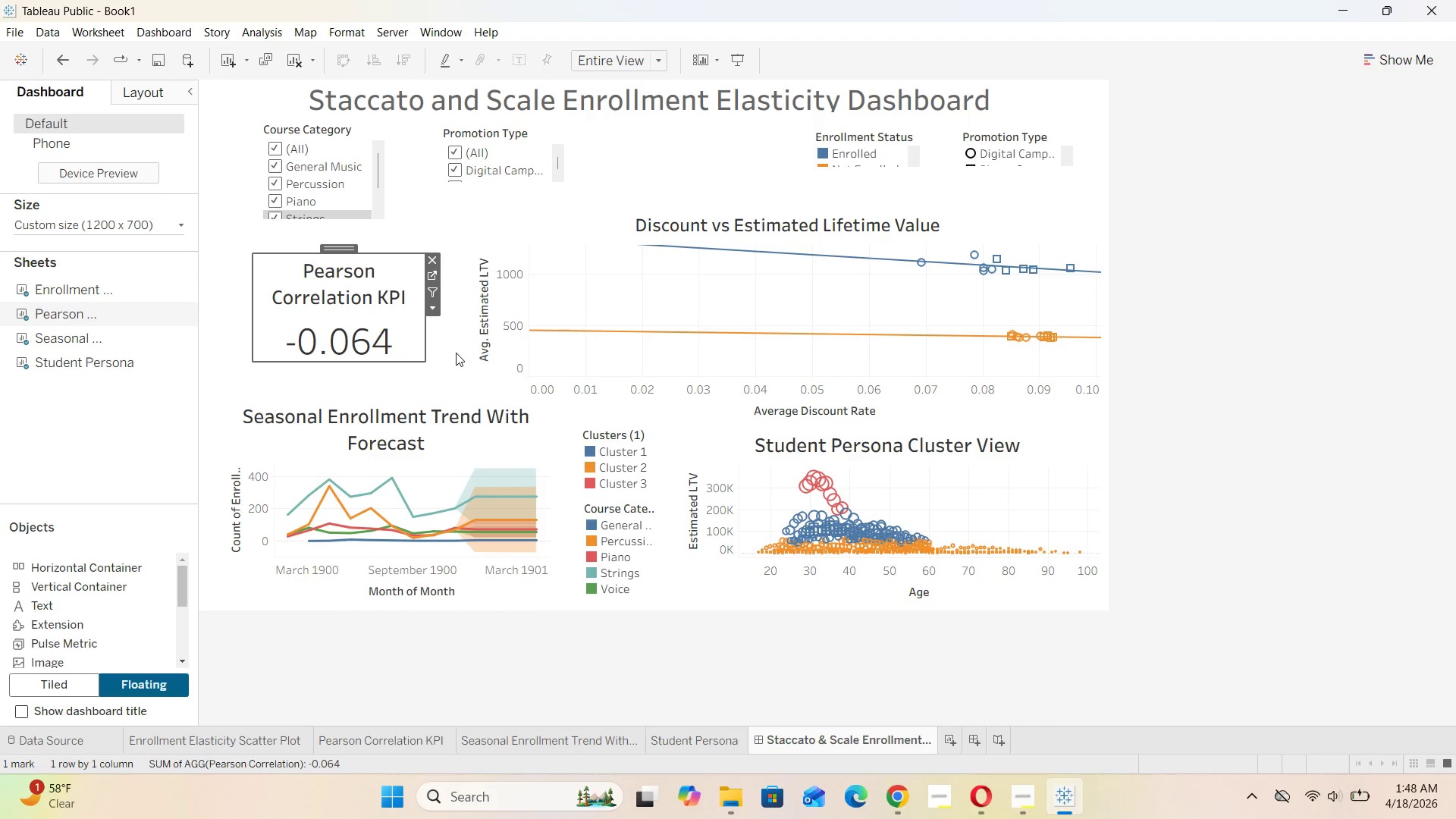 
left_click([455, 353])
 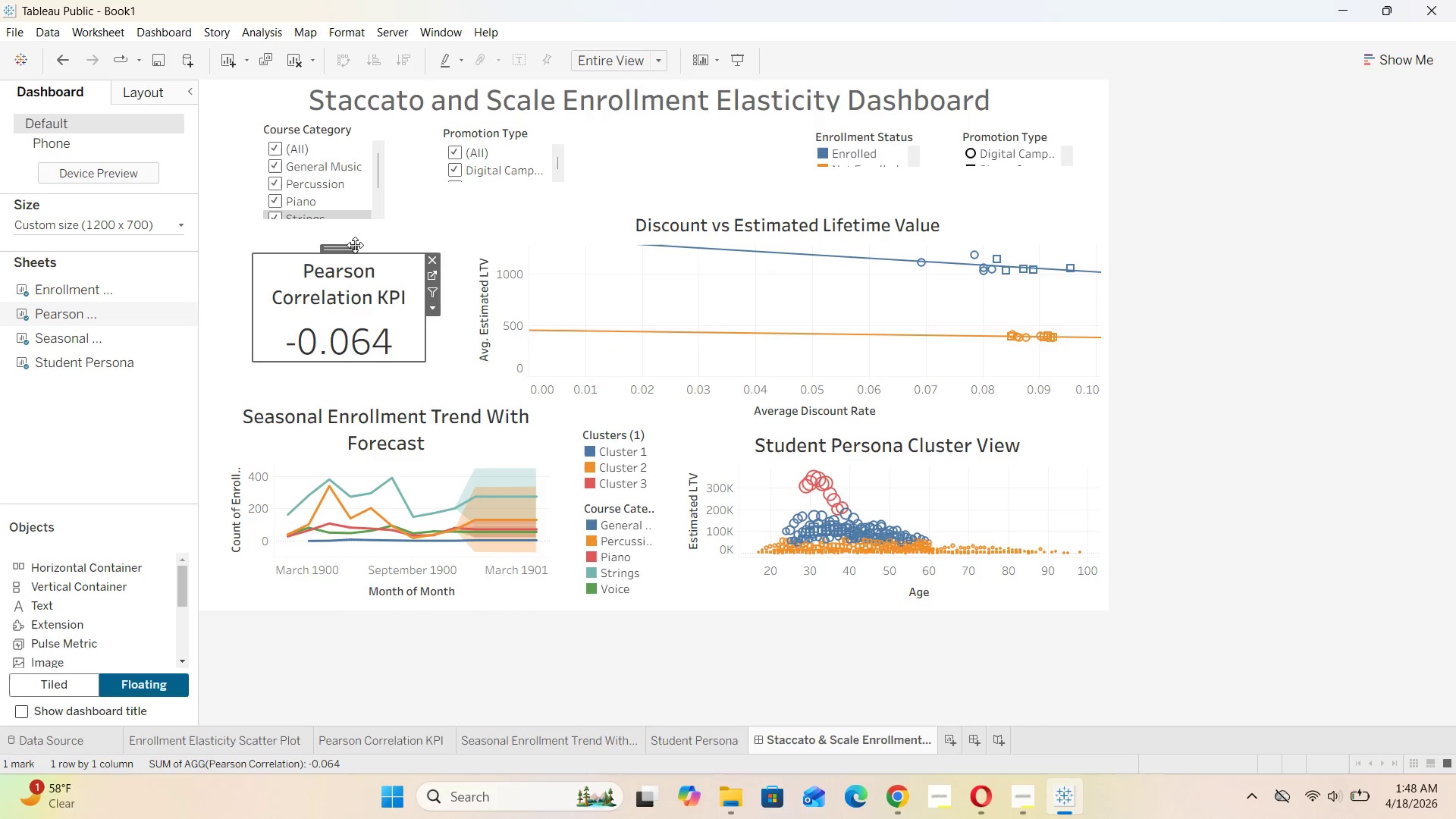 
left_click_drag(start_coordinate=[346, 247], to_coordinate=[306, 253])
 